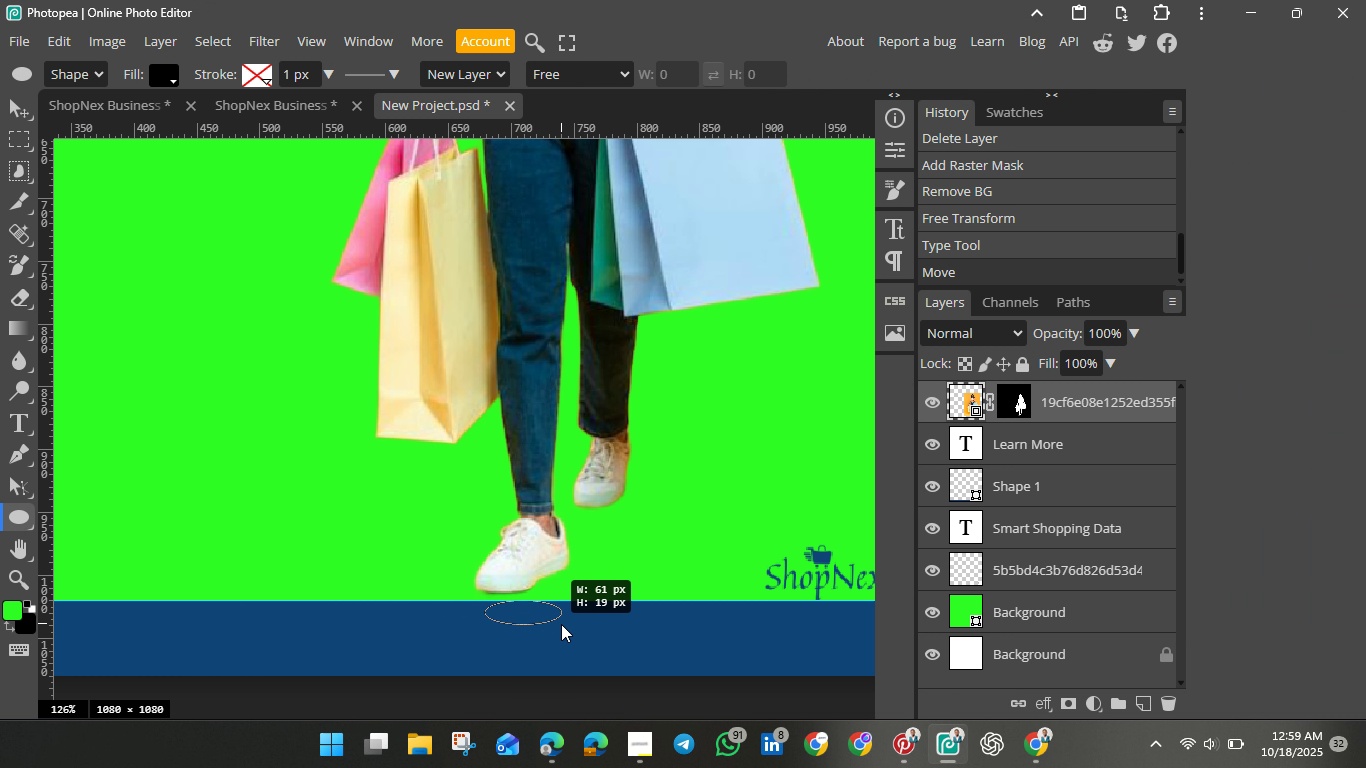 
wait(10.27)
 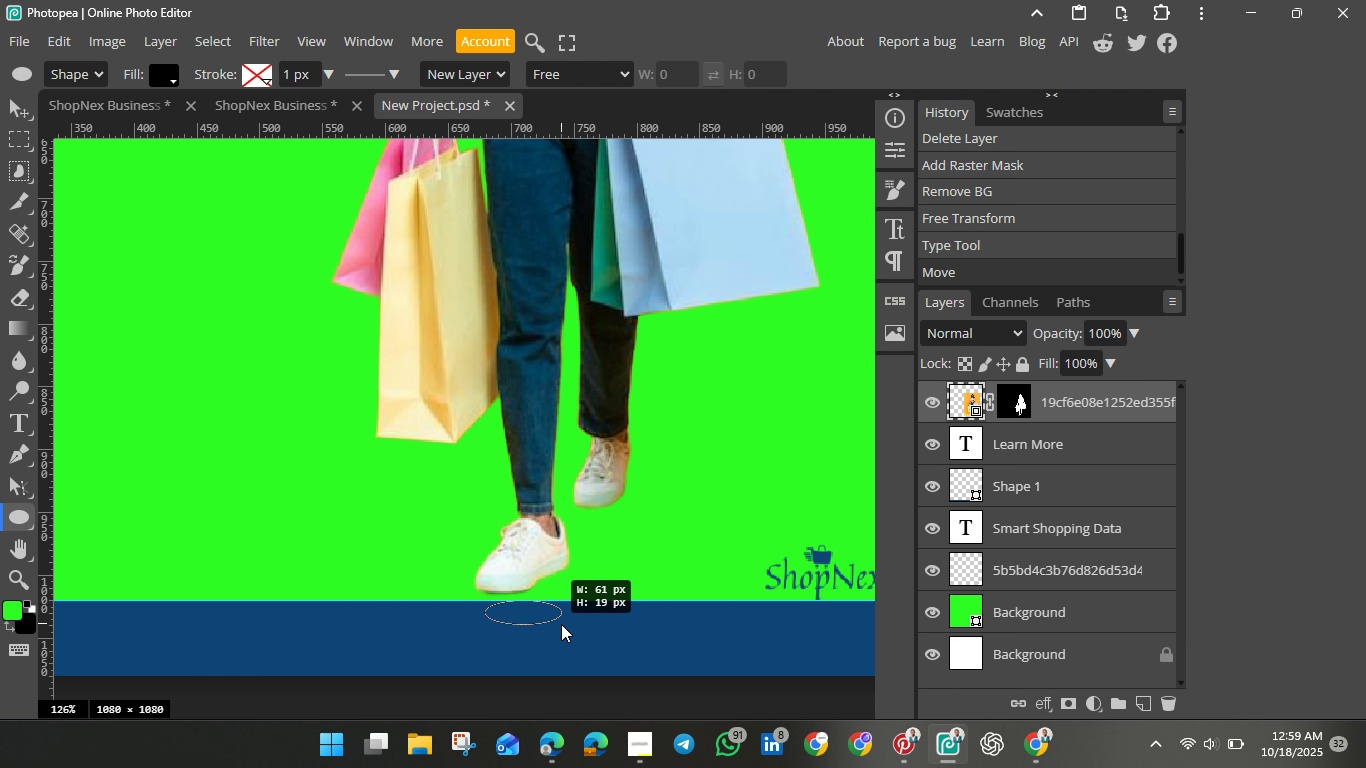 
right_click([992, 390])
 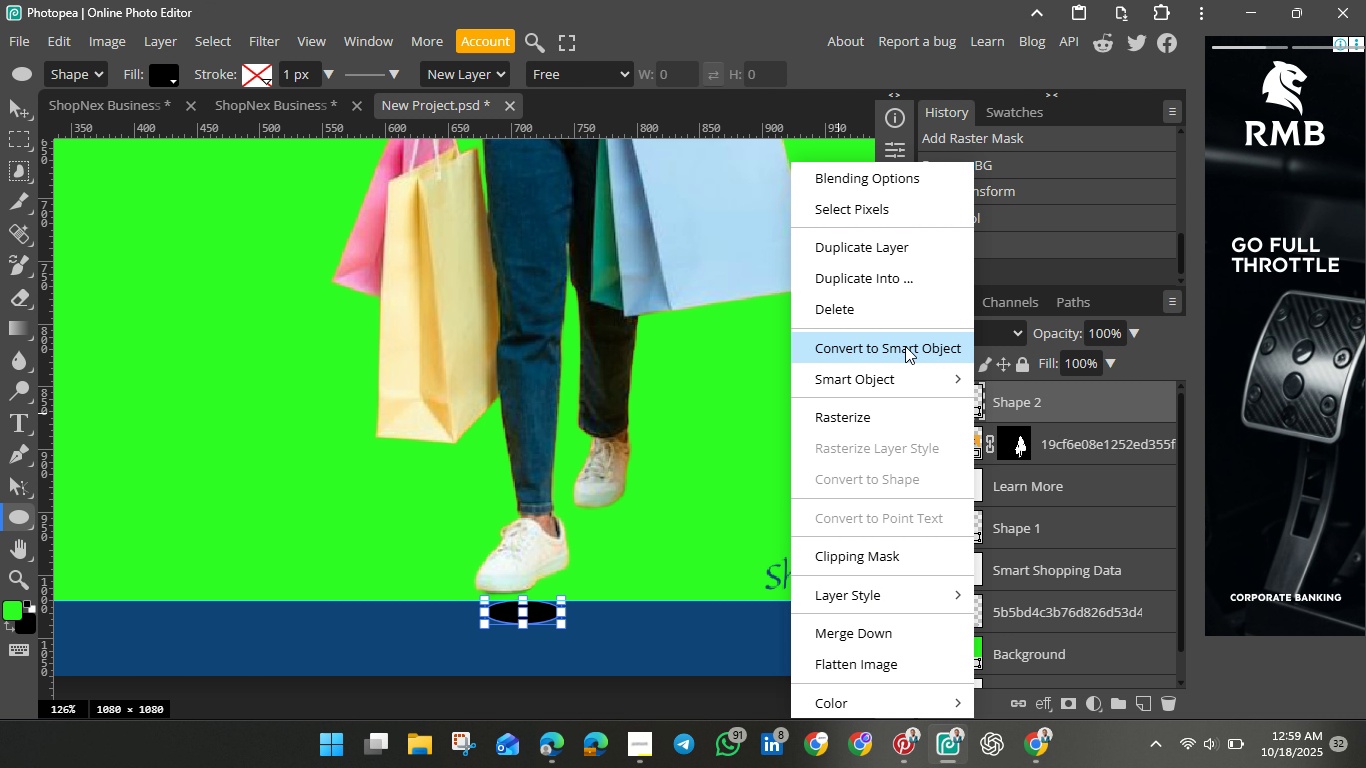 
left_click([905, 346])
 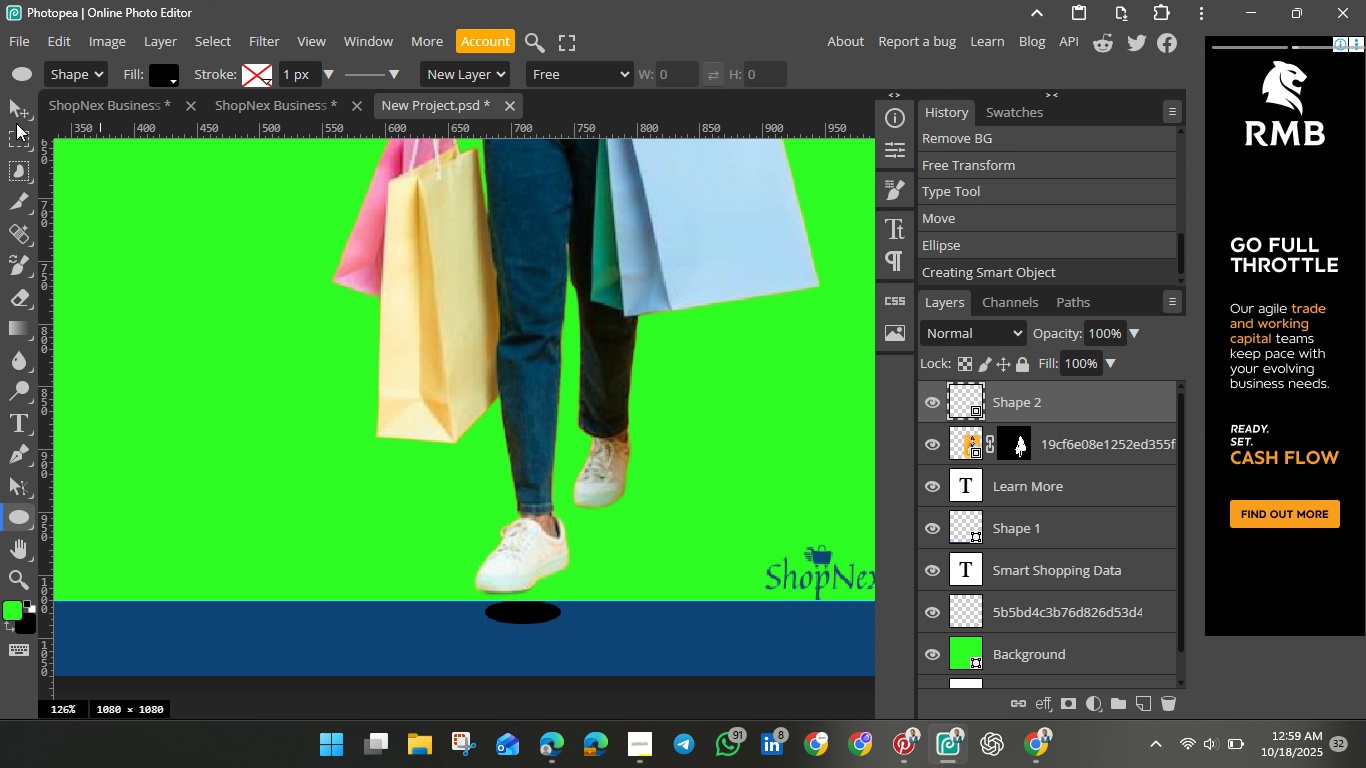 
left_click([11, 109])
 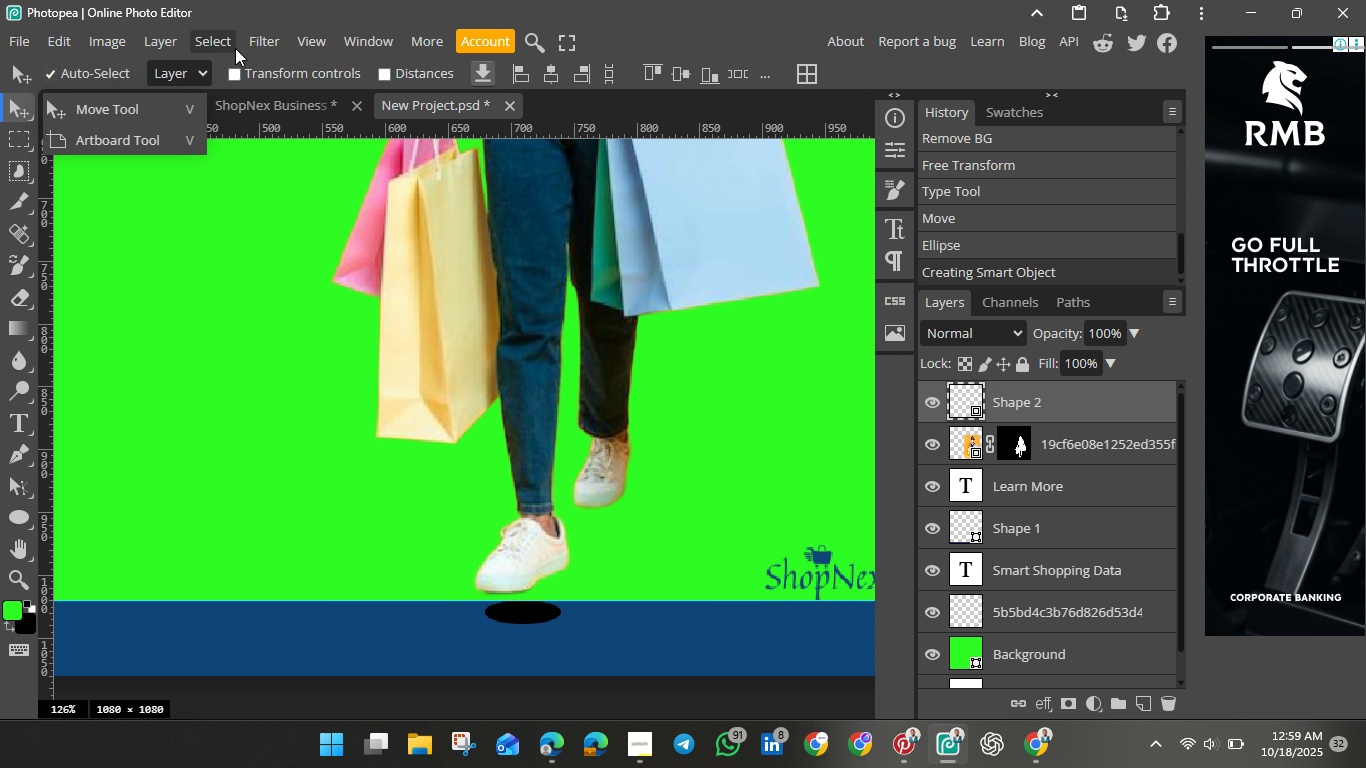 
left_click([261, 47])
 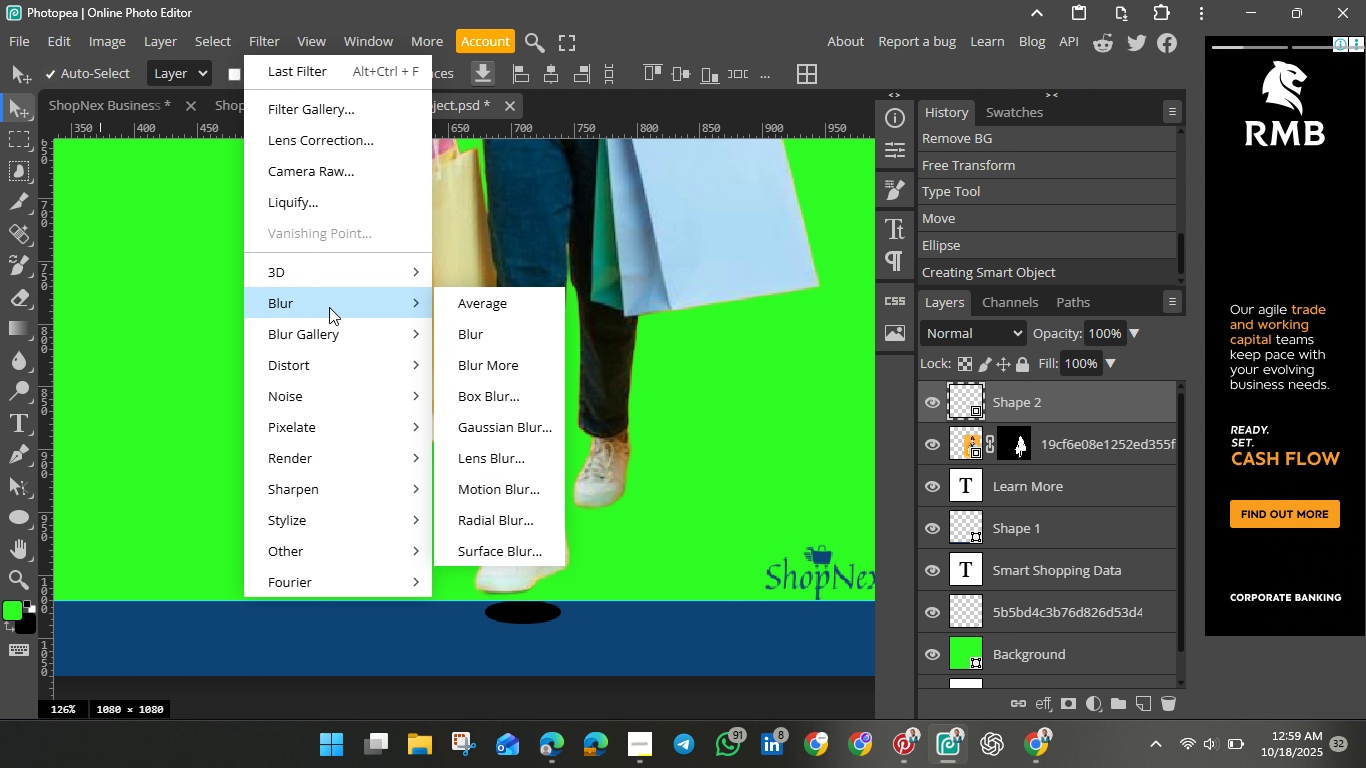 
wait(6.95)
 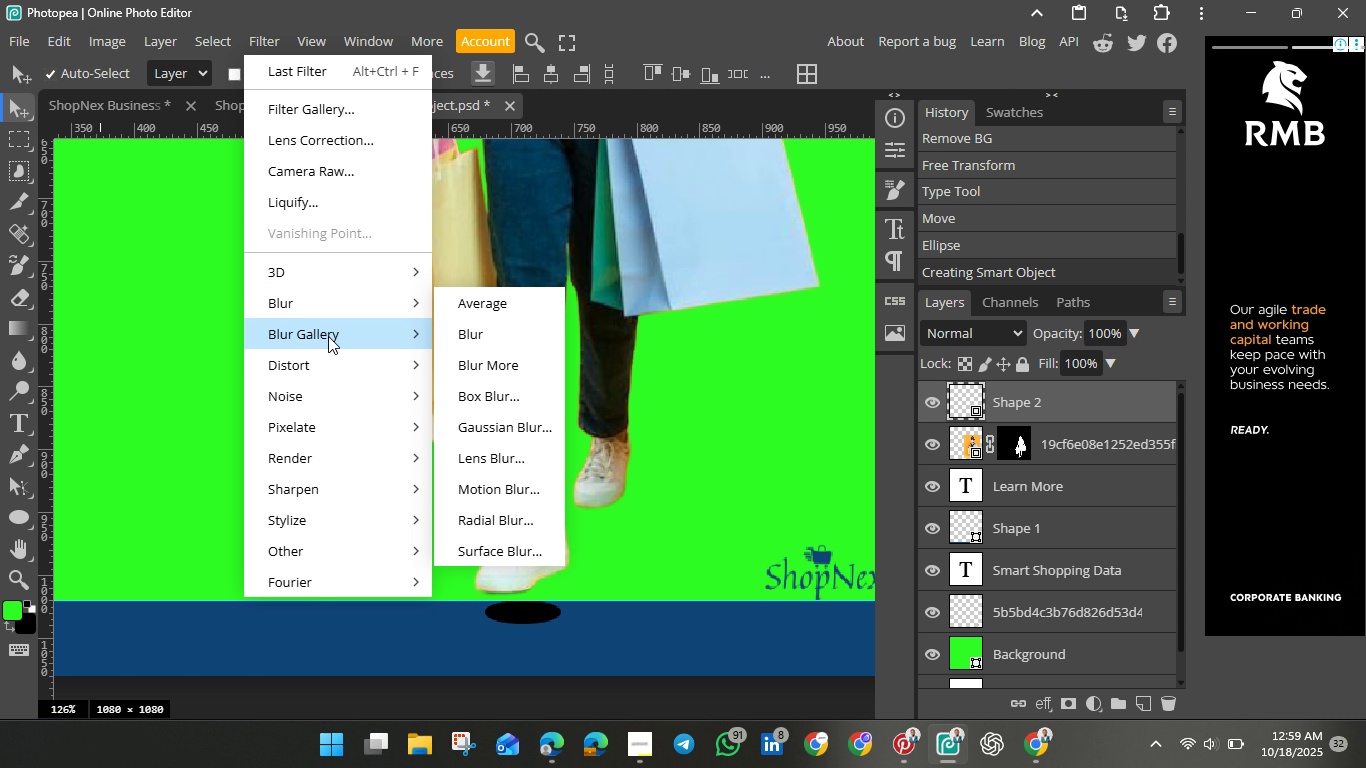 
left_click([496, 427])
 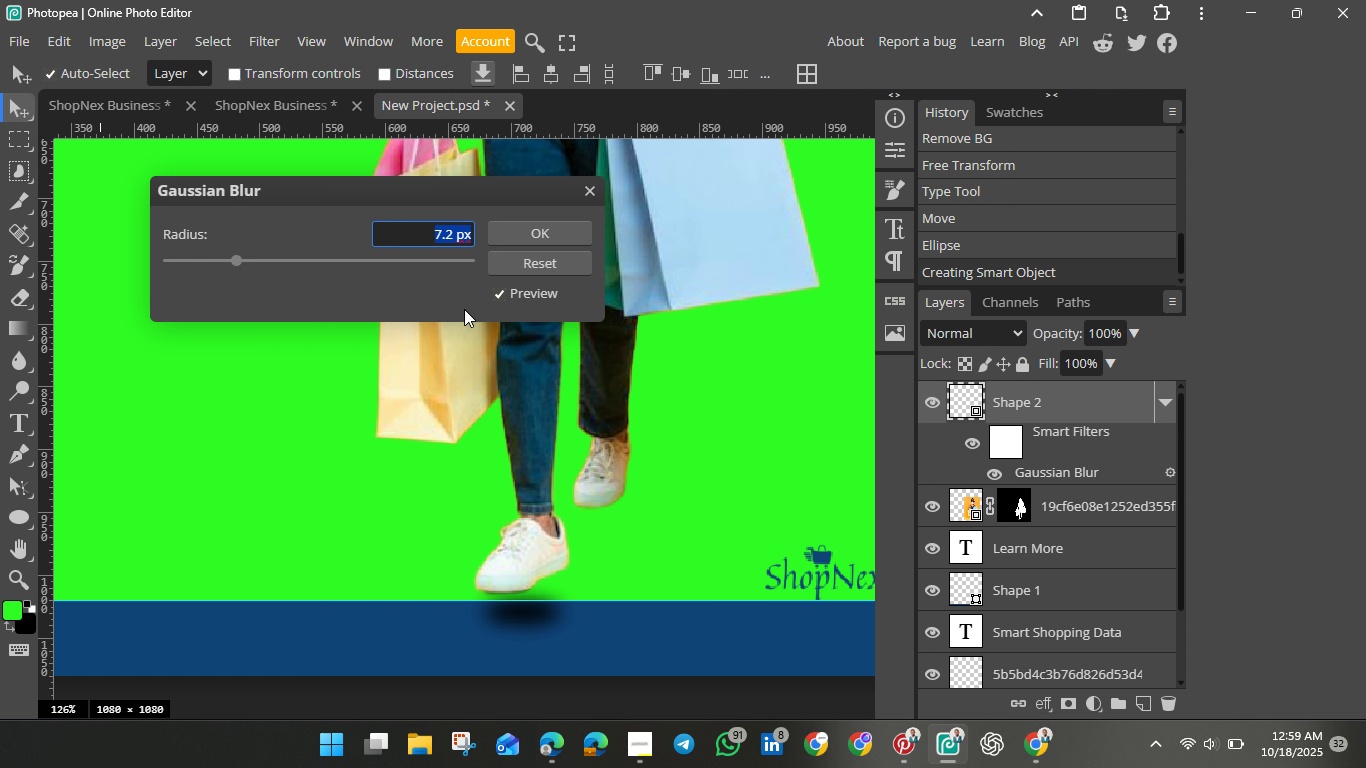 
mouse_move([406, 327])
 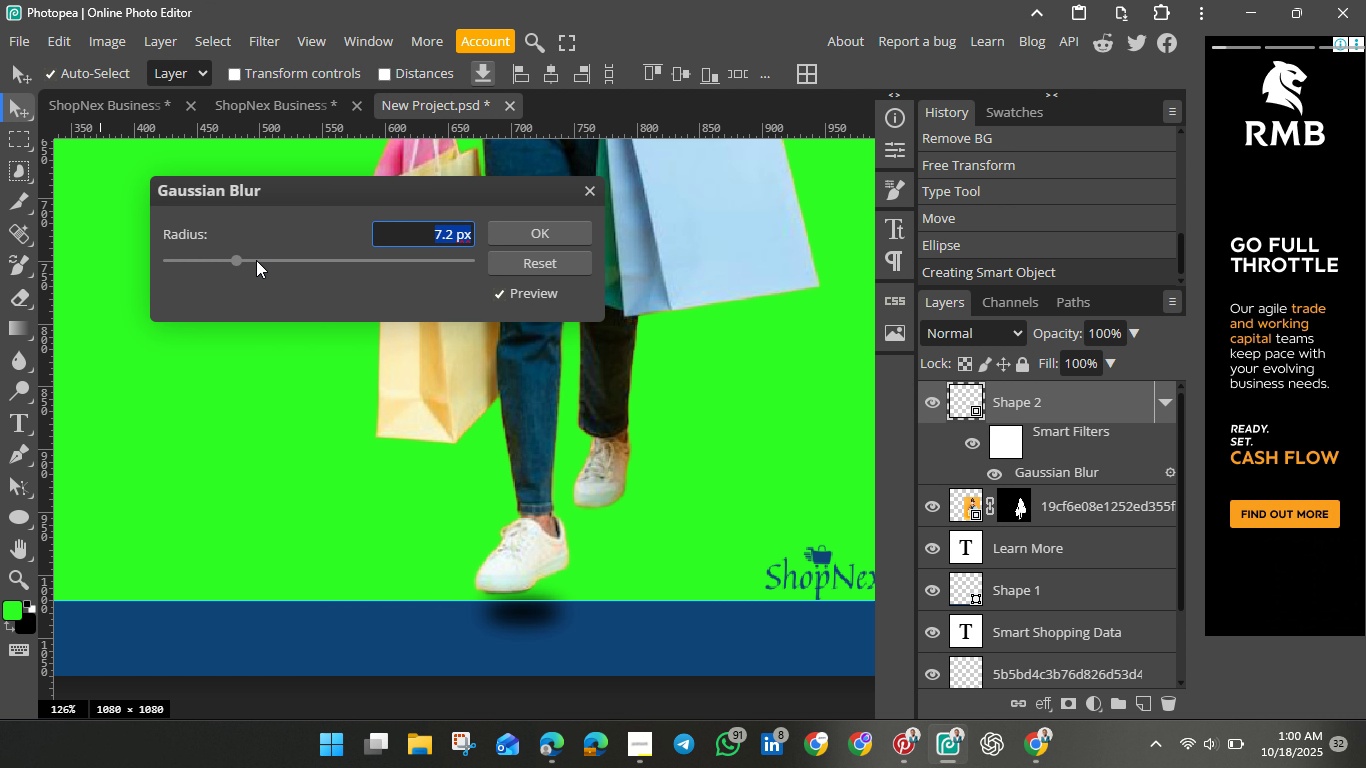 
mouse_move([291, 267])
 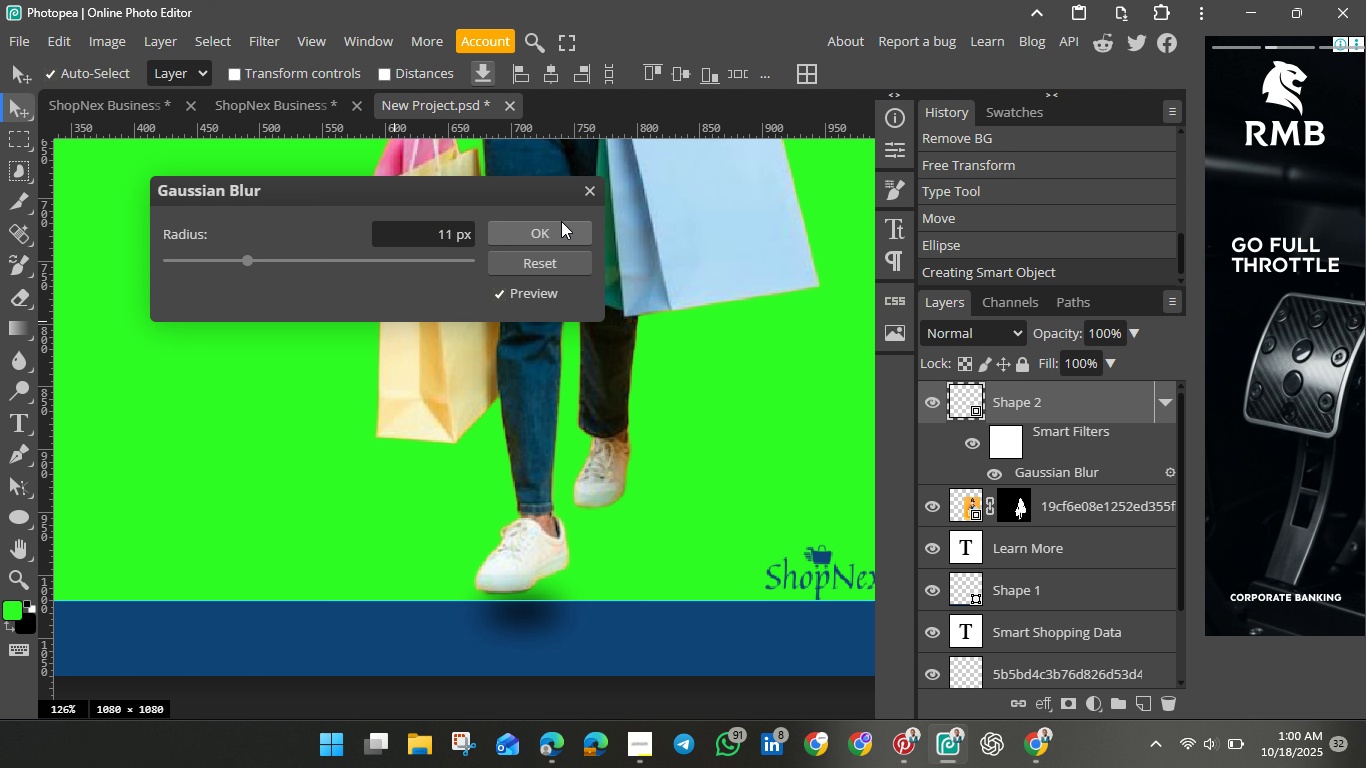 
left_click([557, 226])
 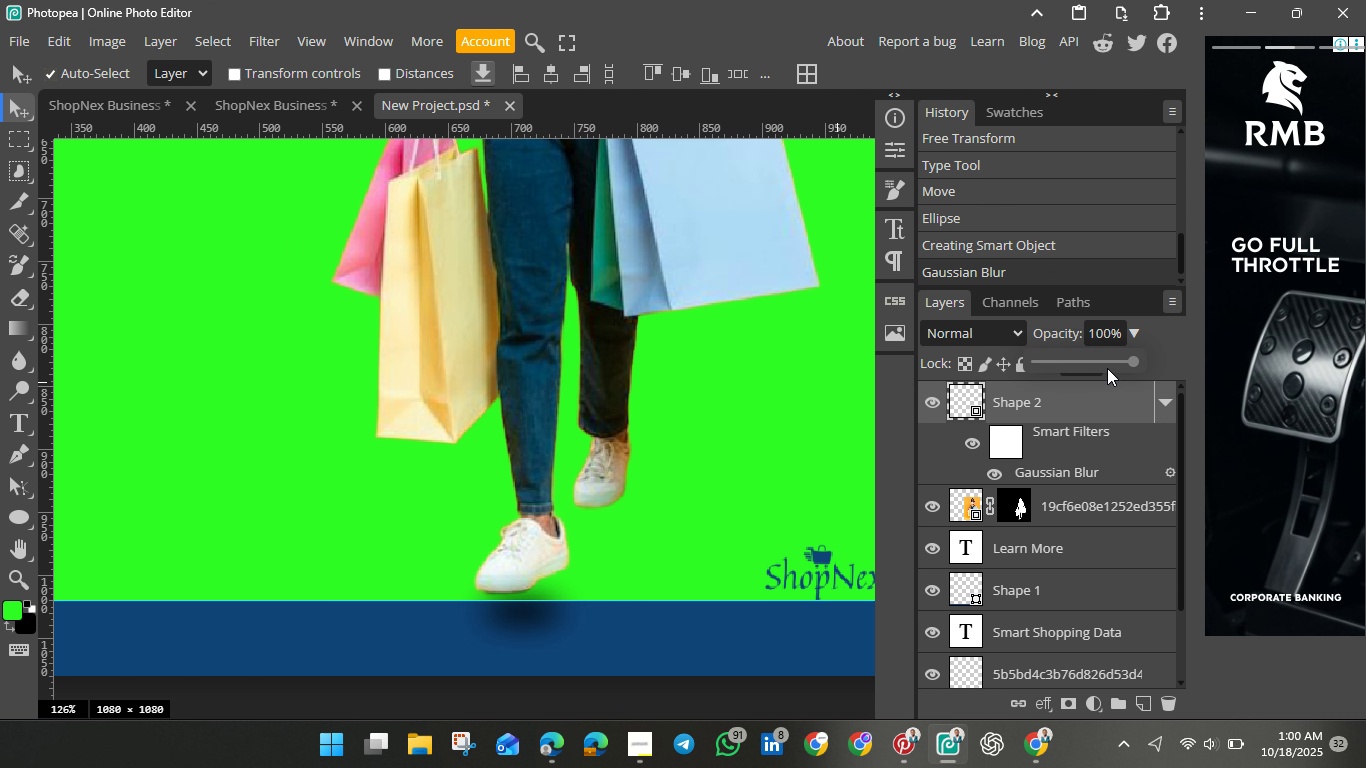 
left_click([1087, 361])
 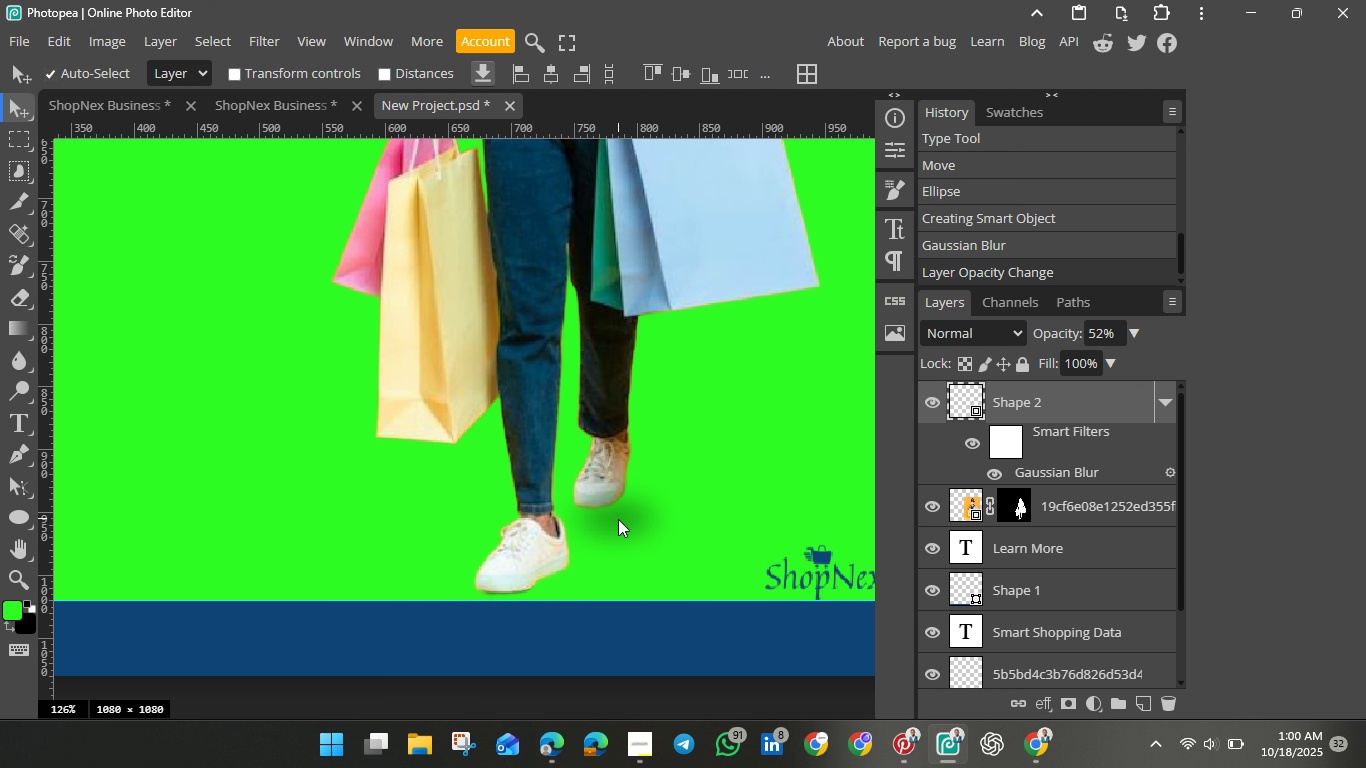 
wait(10.84)
 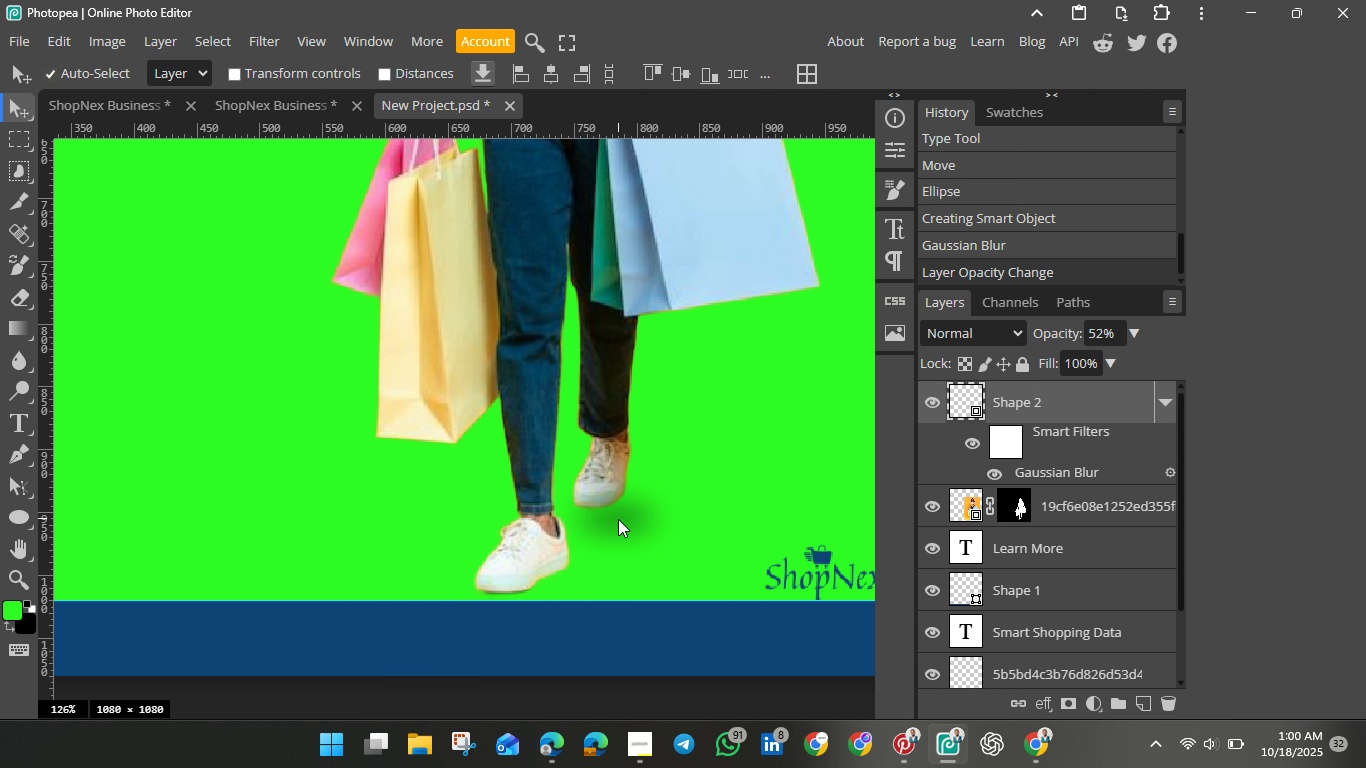 
hold_key(key=ControlLeft, duration=1.51)
 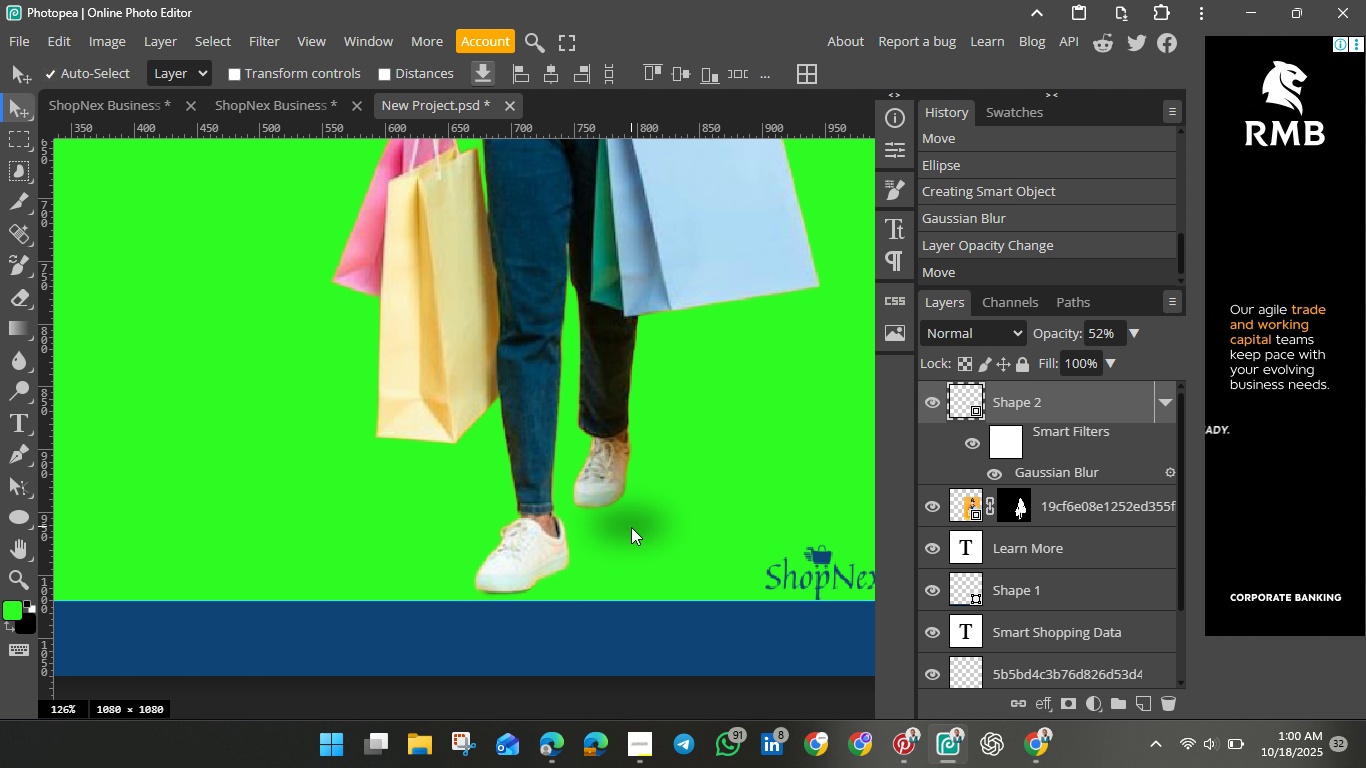 
hold_key(key=ControlLeft, duration=1.5)
 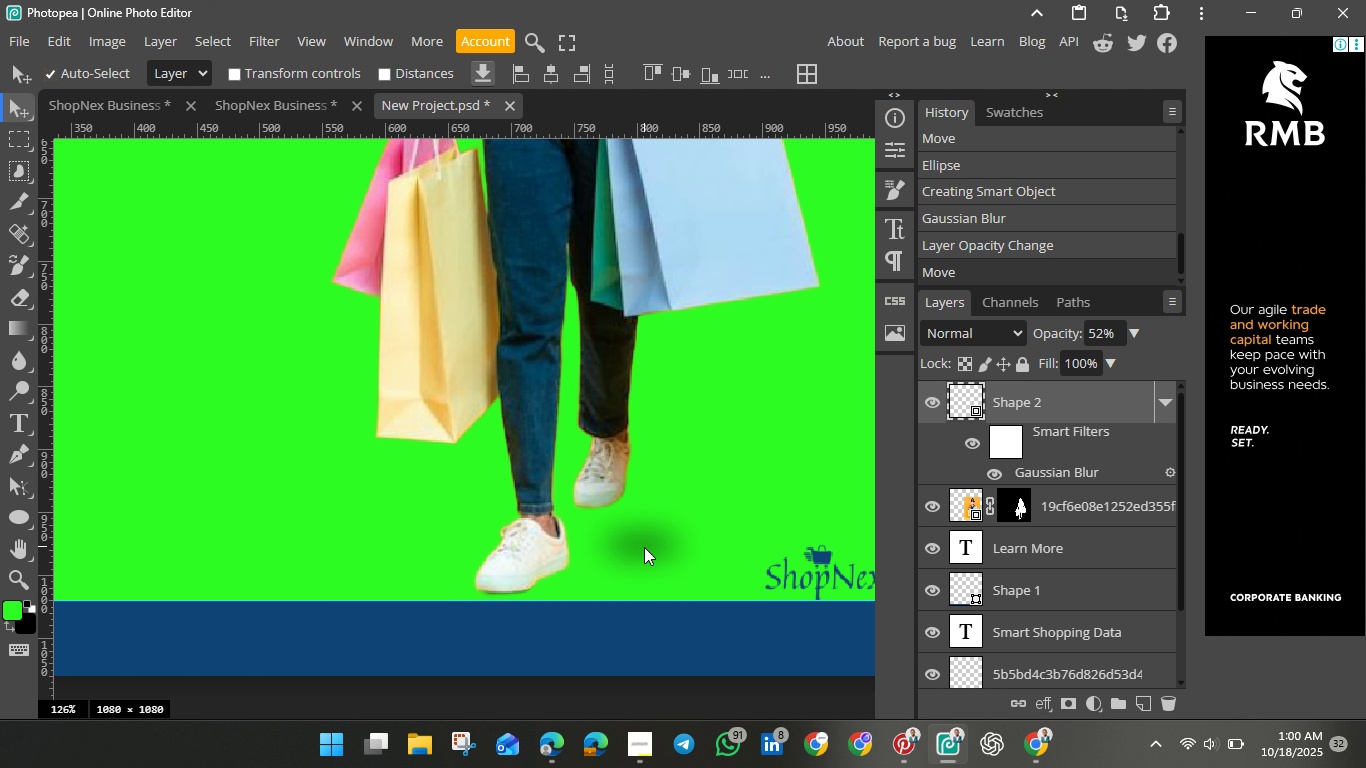 
hold_key(key=ControlLeft, duration=1.5)
 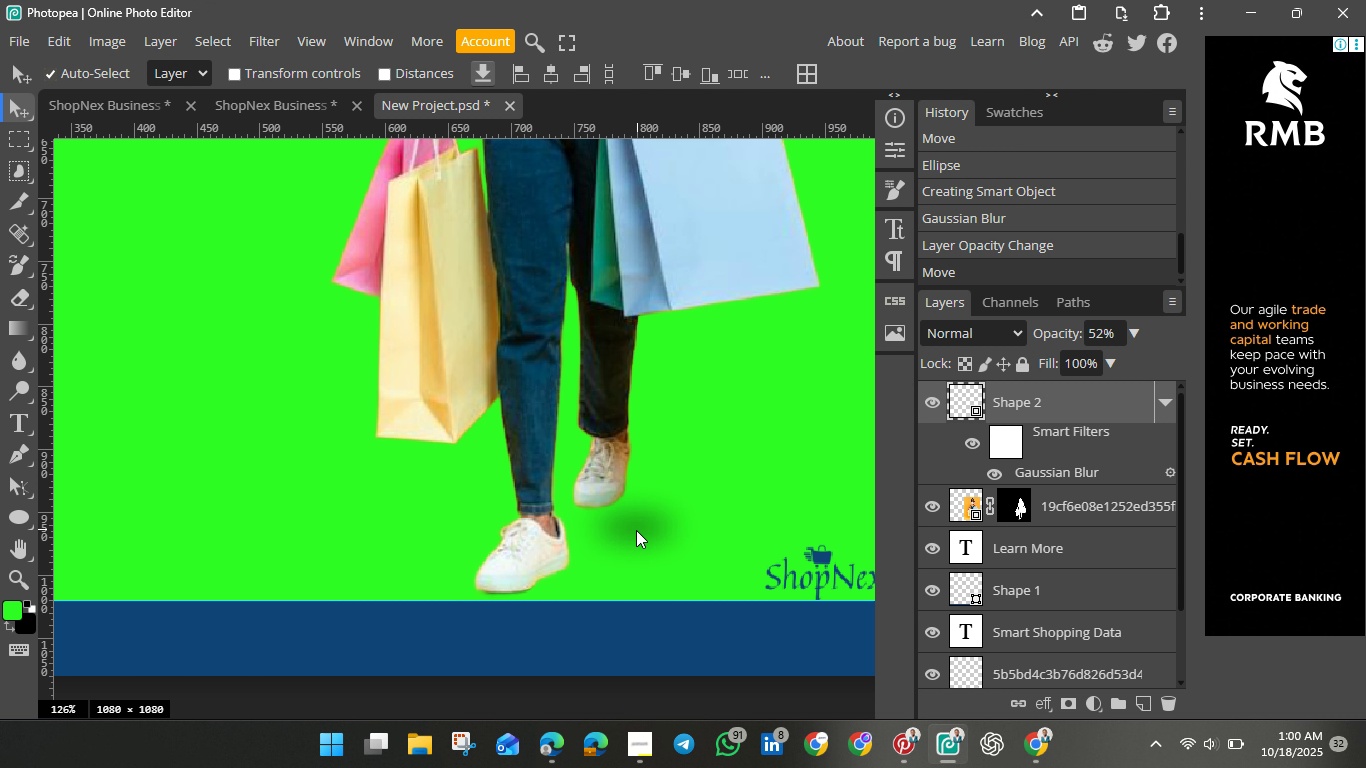 
key(Control+ControlLeft)
 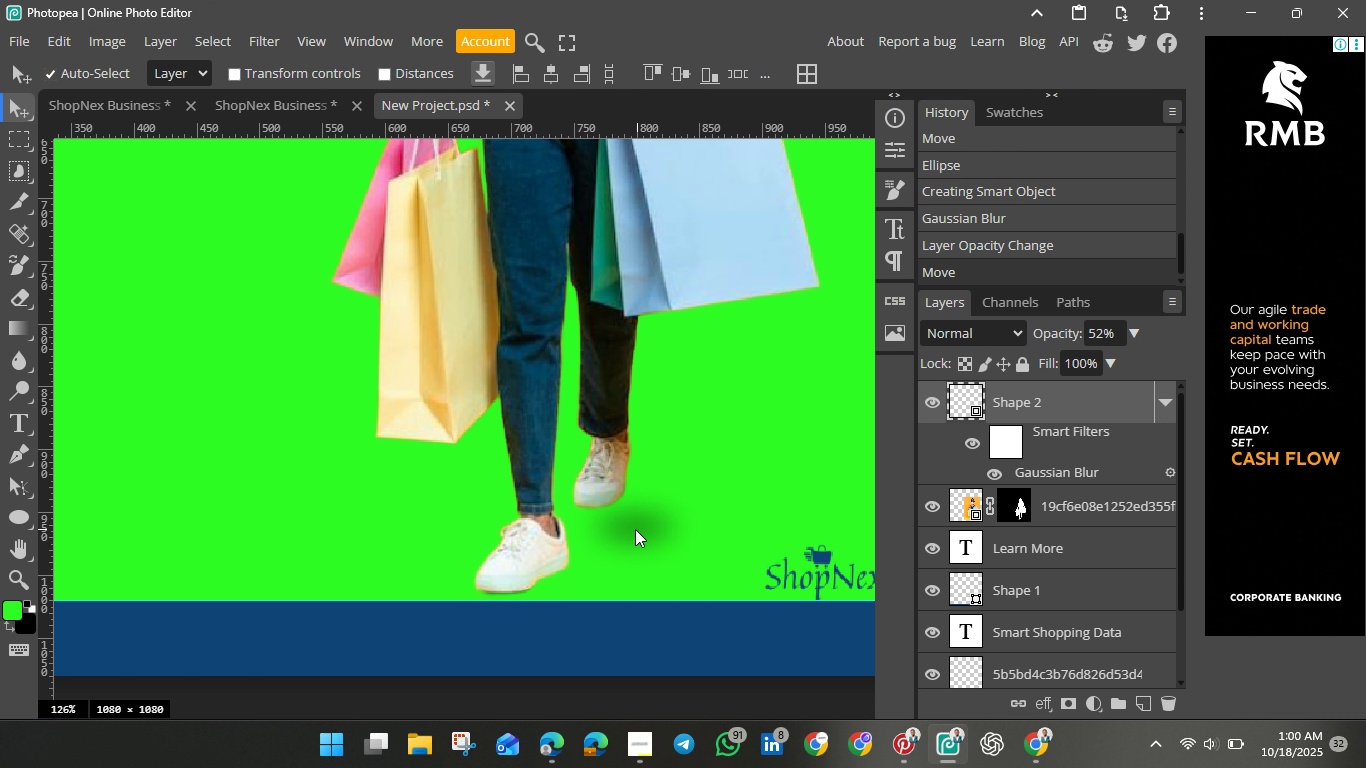 
key(Control+ControlLeft)
 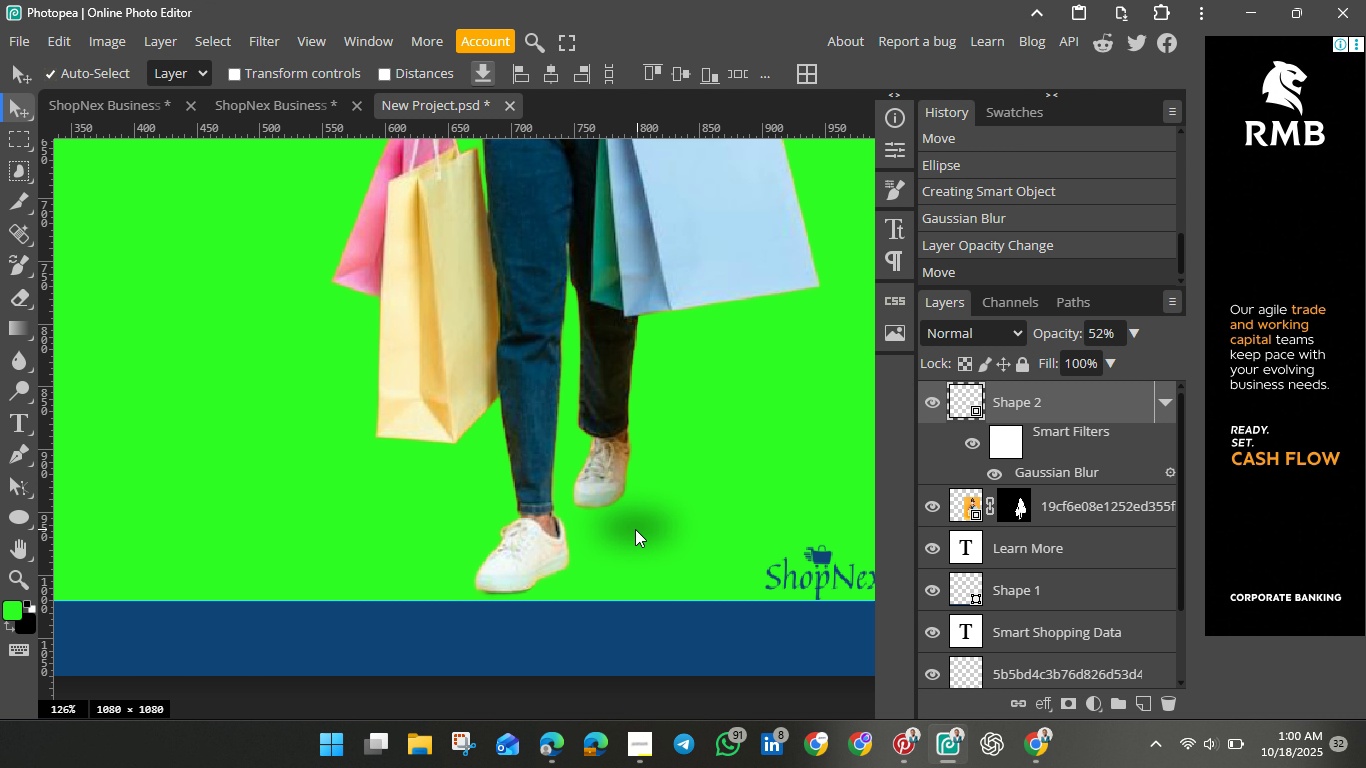 
key(Control+ControlLeft)
 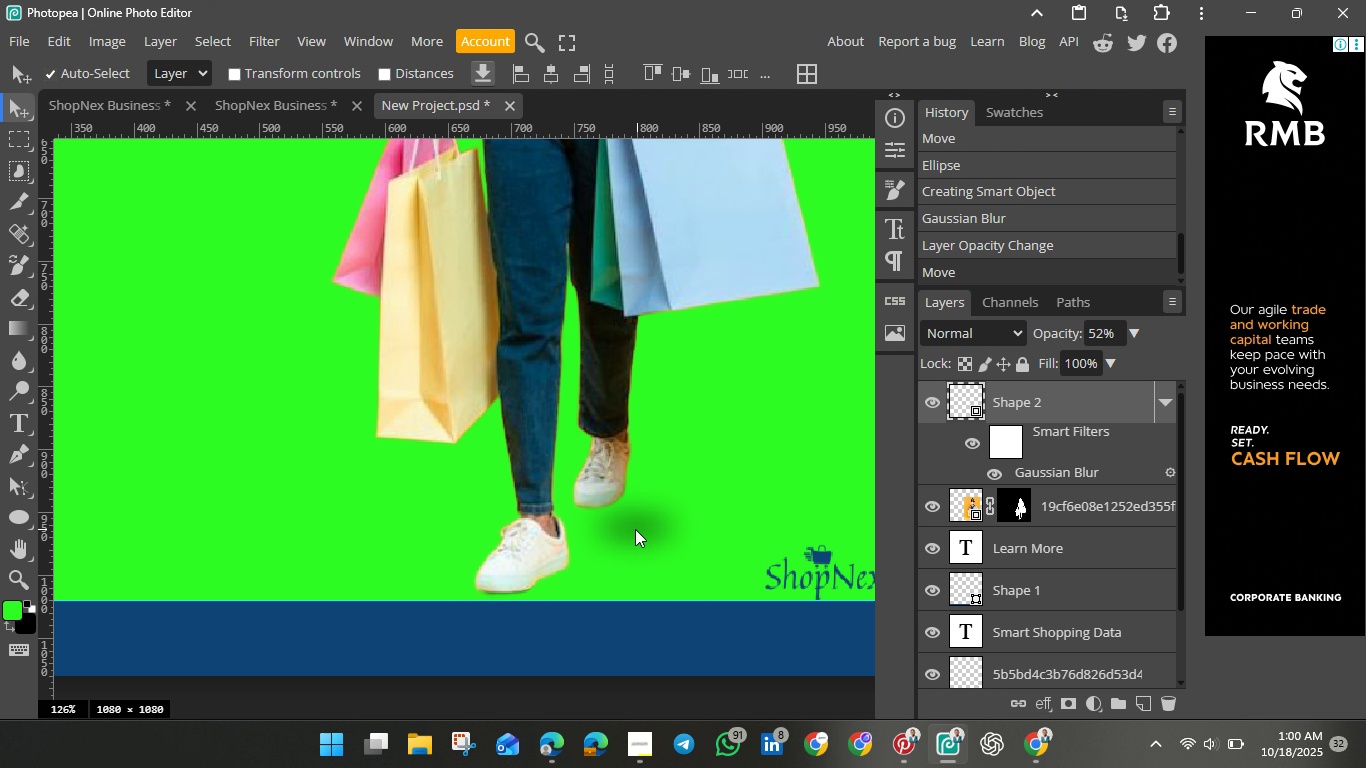 
key(Control+ControlLeft)
 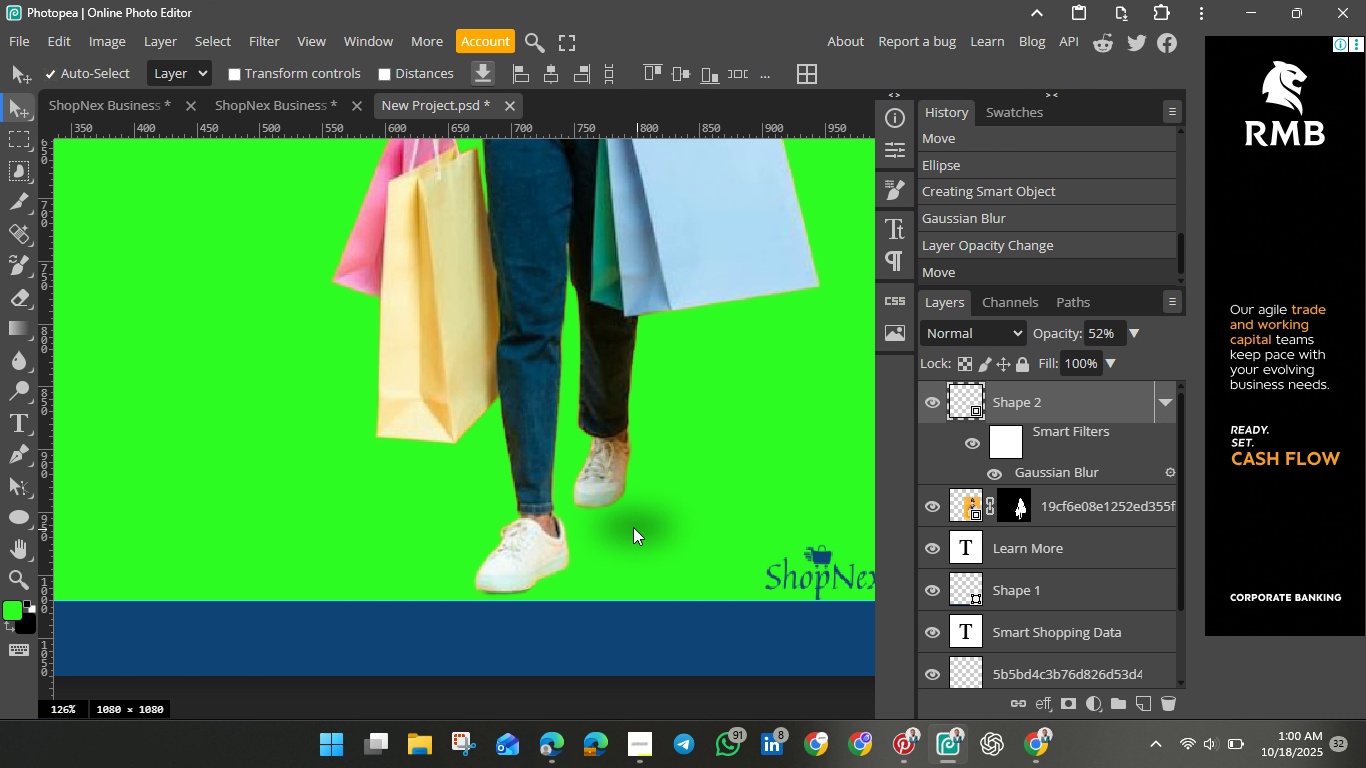 
key(Control+ControlLeft)
 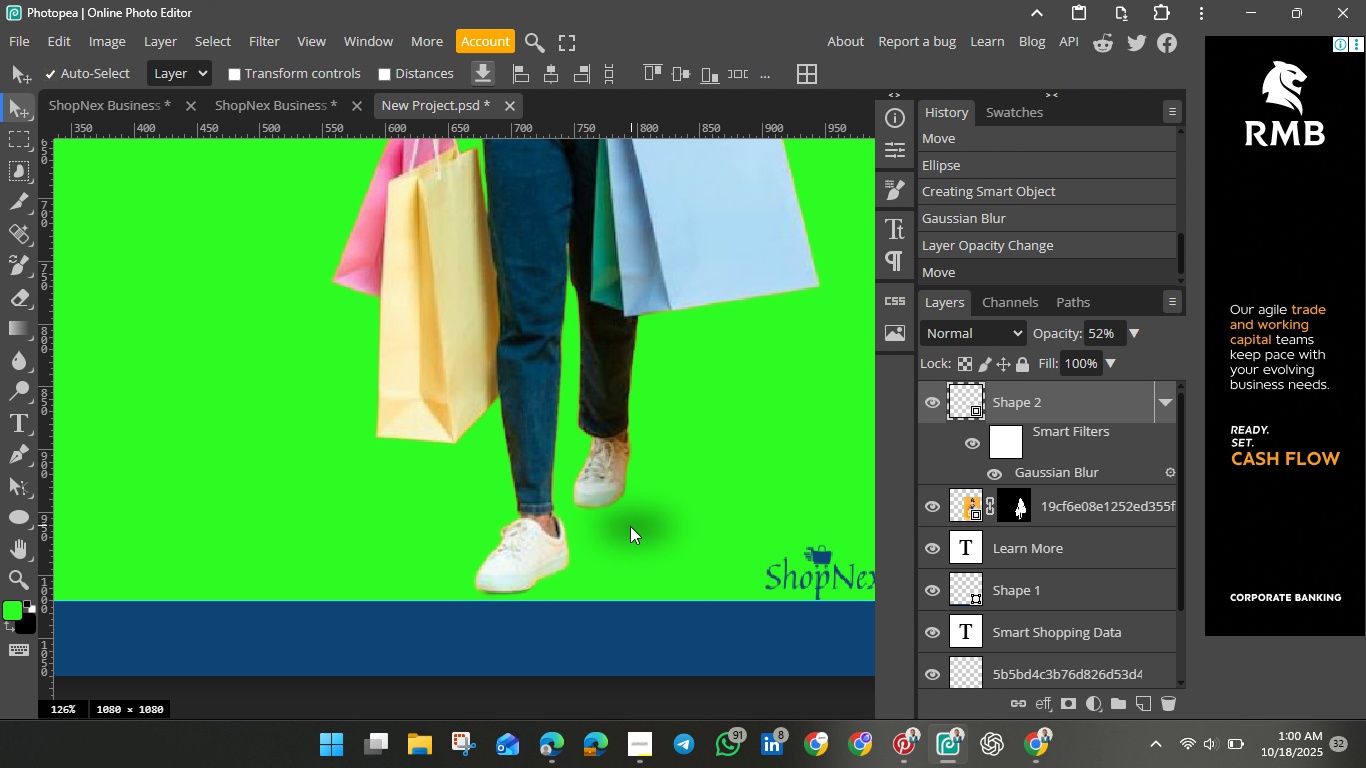 
key(Control+T)
 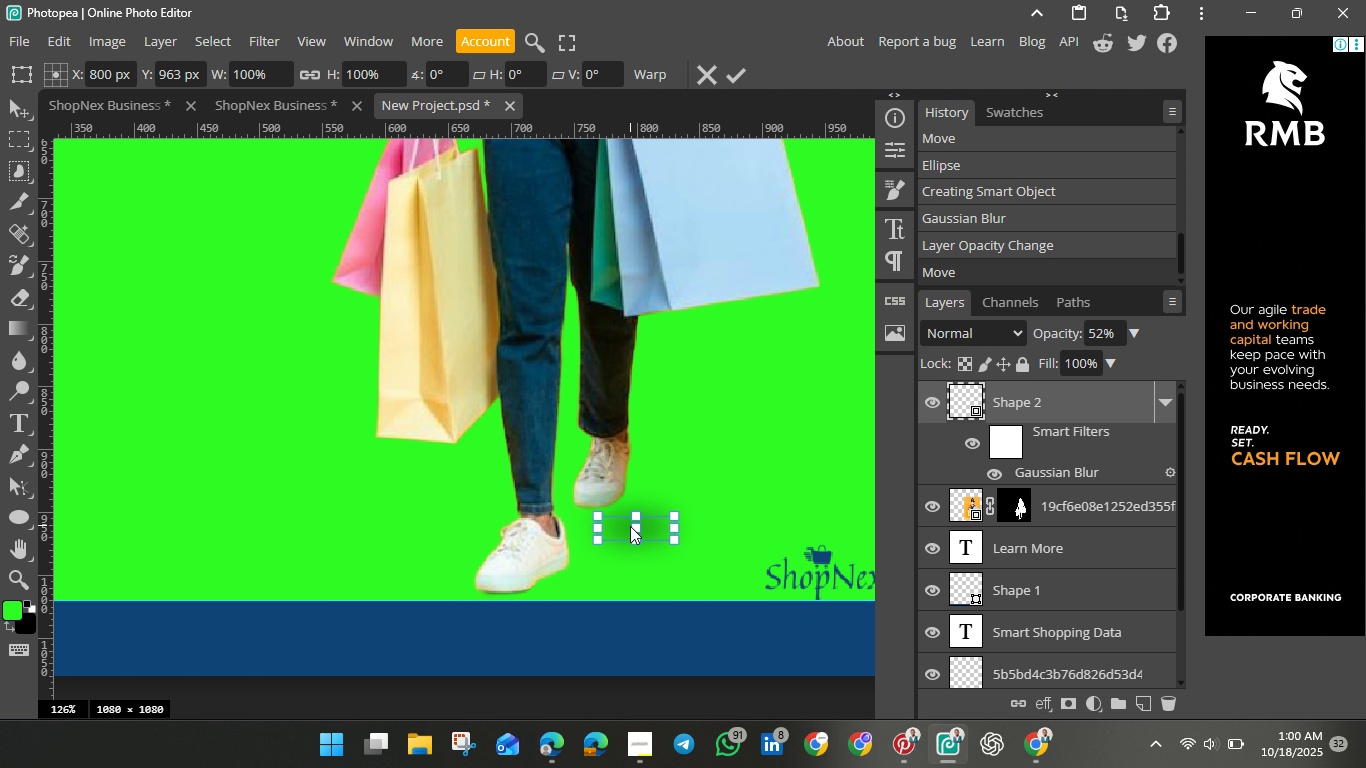 
hold_key(key=ControlLeft, duration=1.51)
 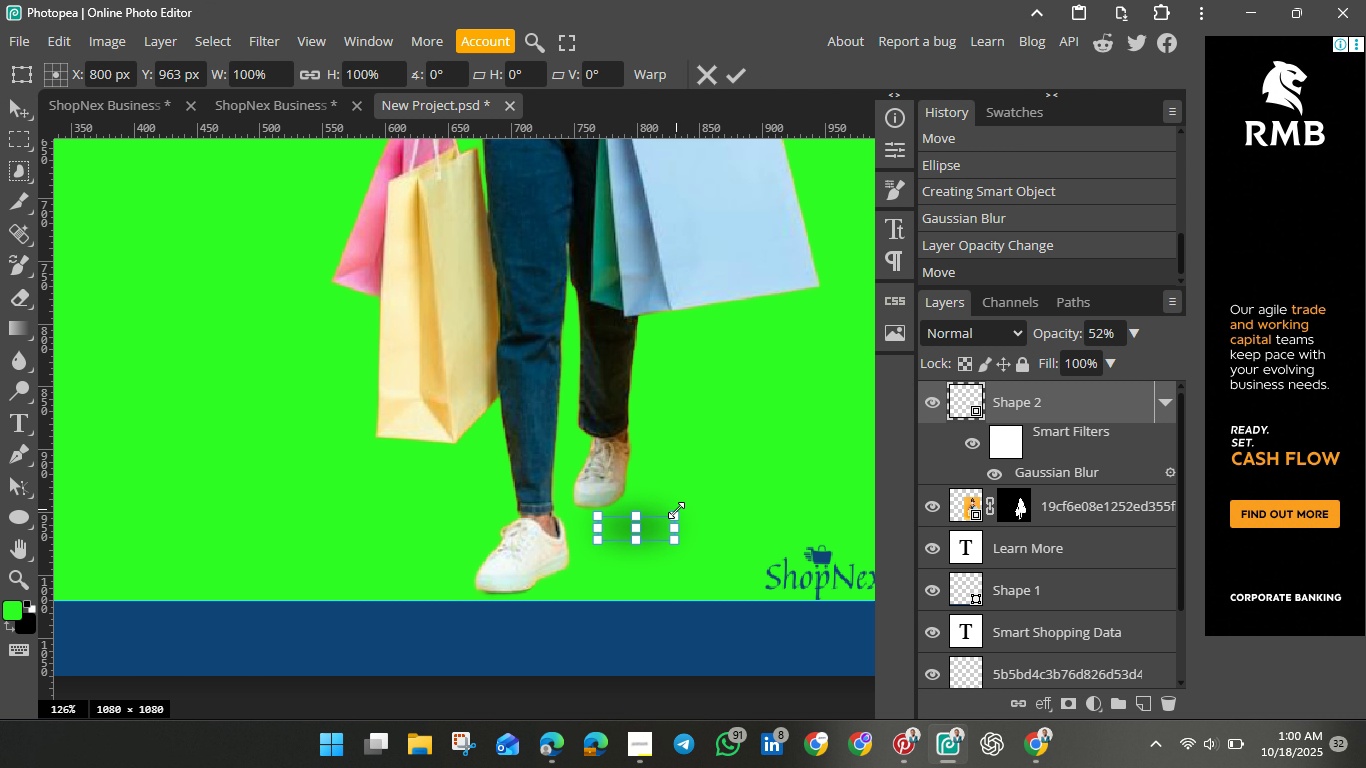 
hold_key(key=ControlLeft, duration=1.53)
 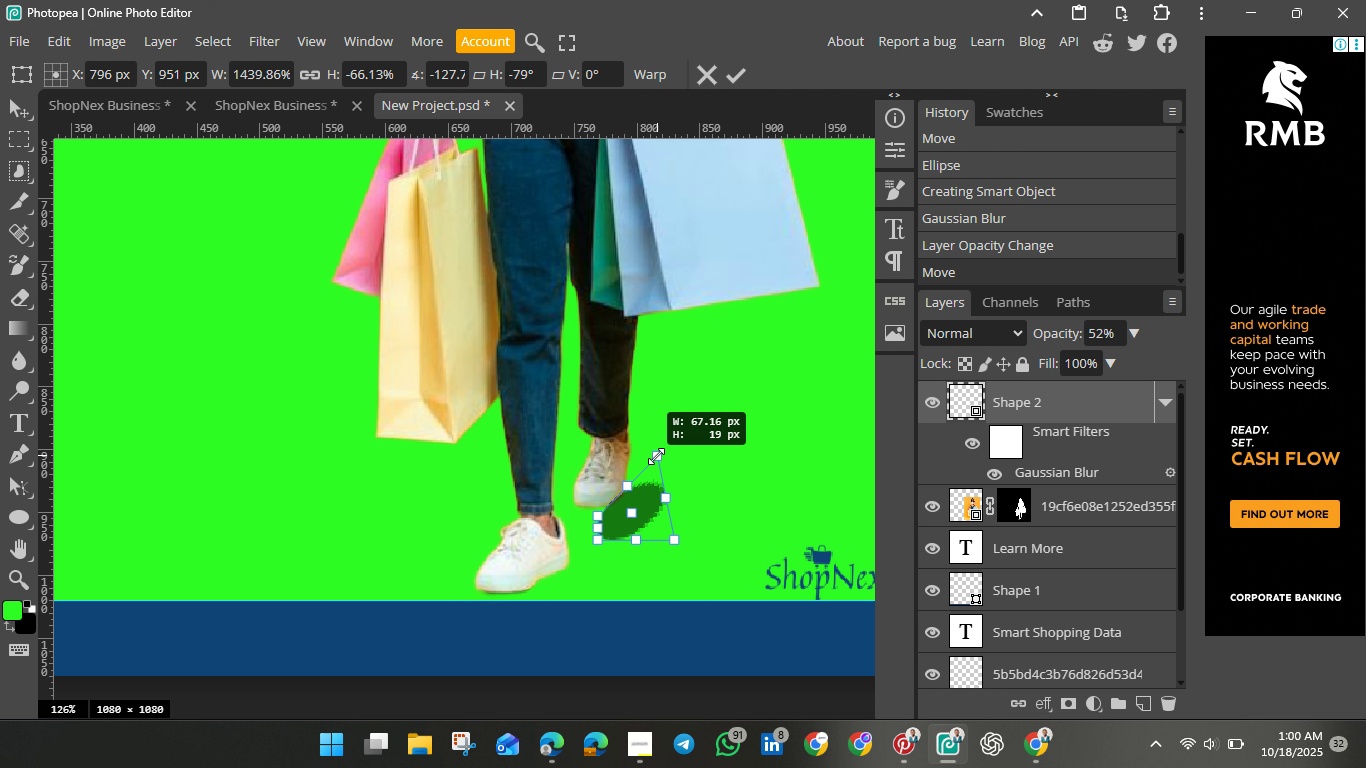 
hold_key(key=ControlLeft, duration=1.53)
 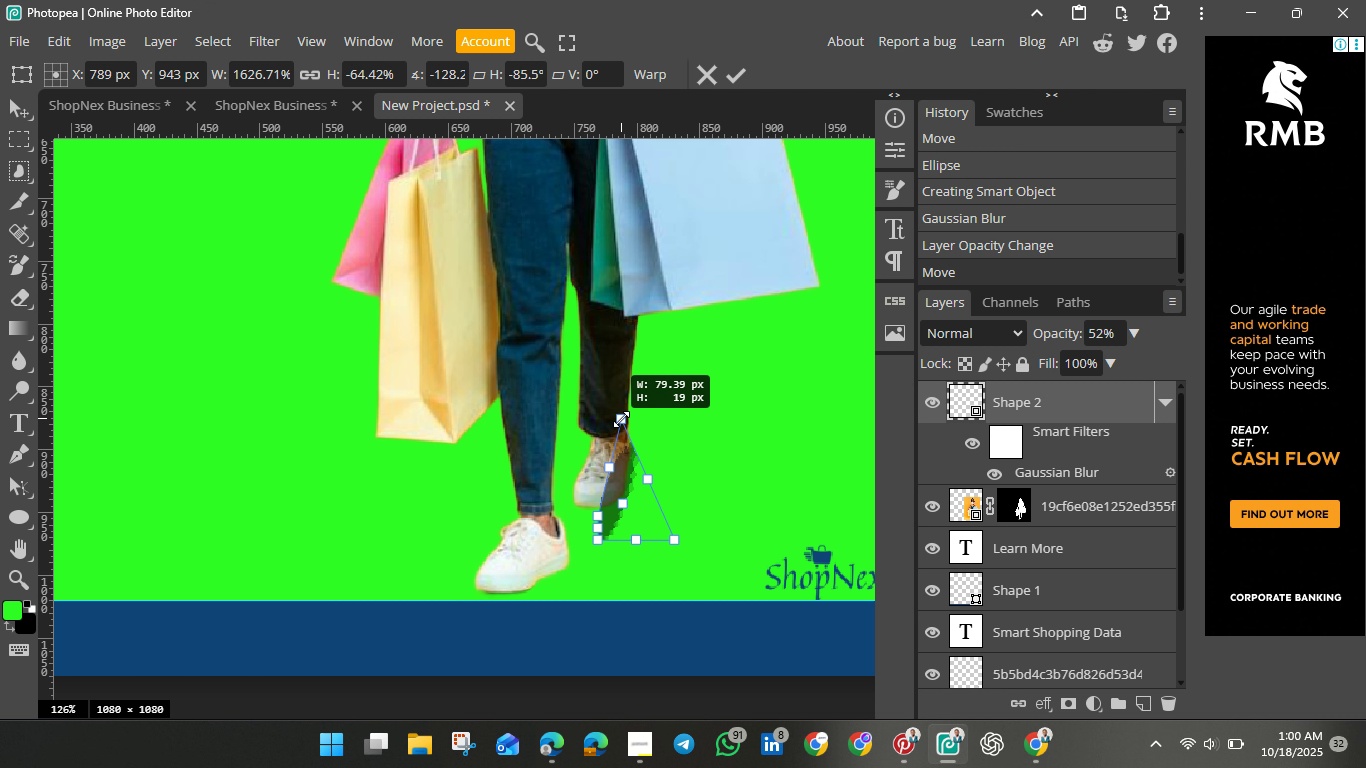 
hold_key(key=ControlLeft, duration=1.5)
 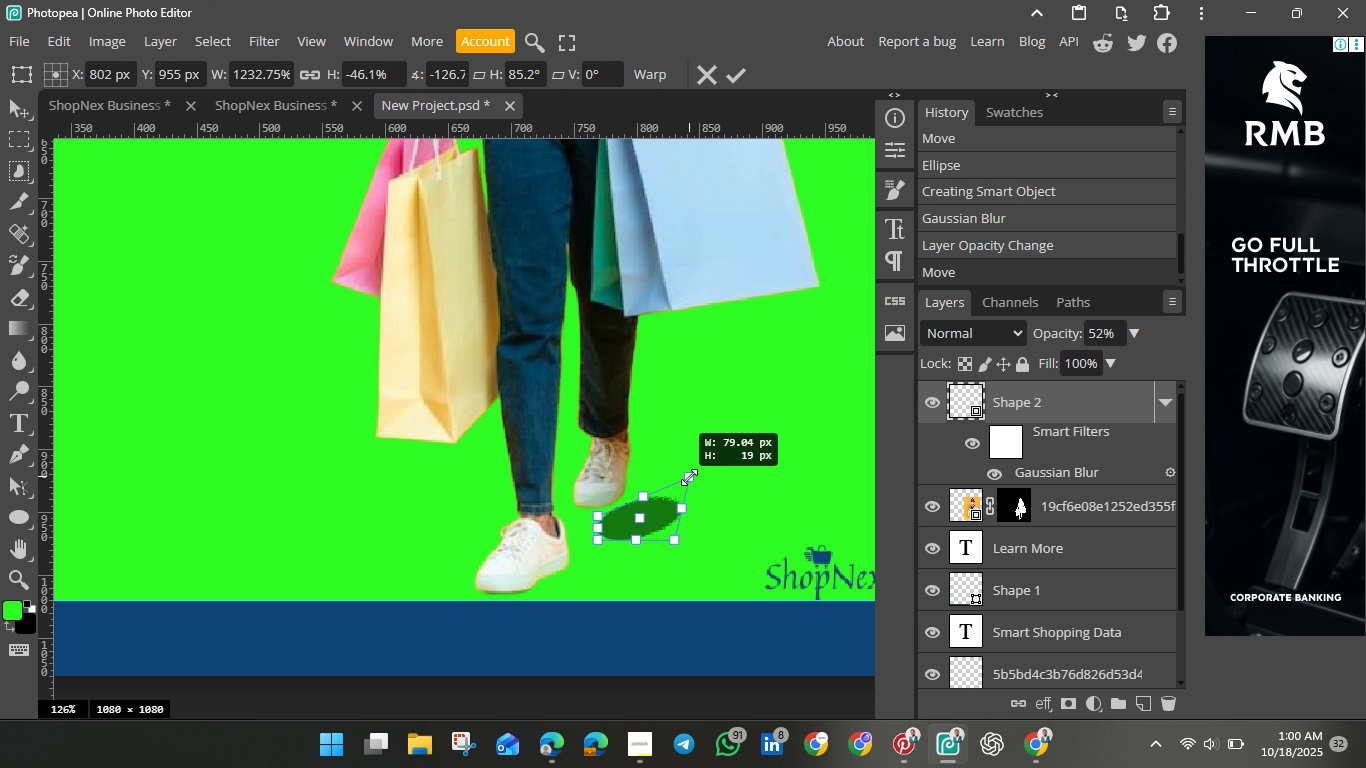 
hold_key(key=ControlLeft, duration=1.63)
 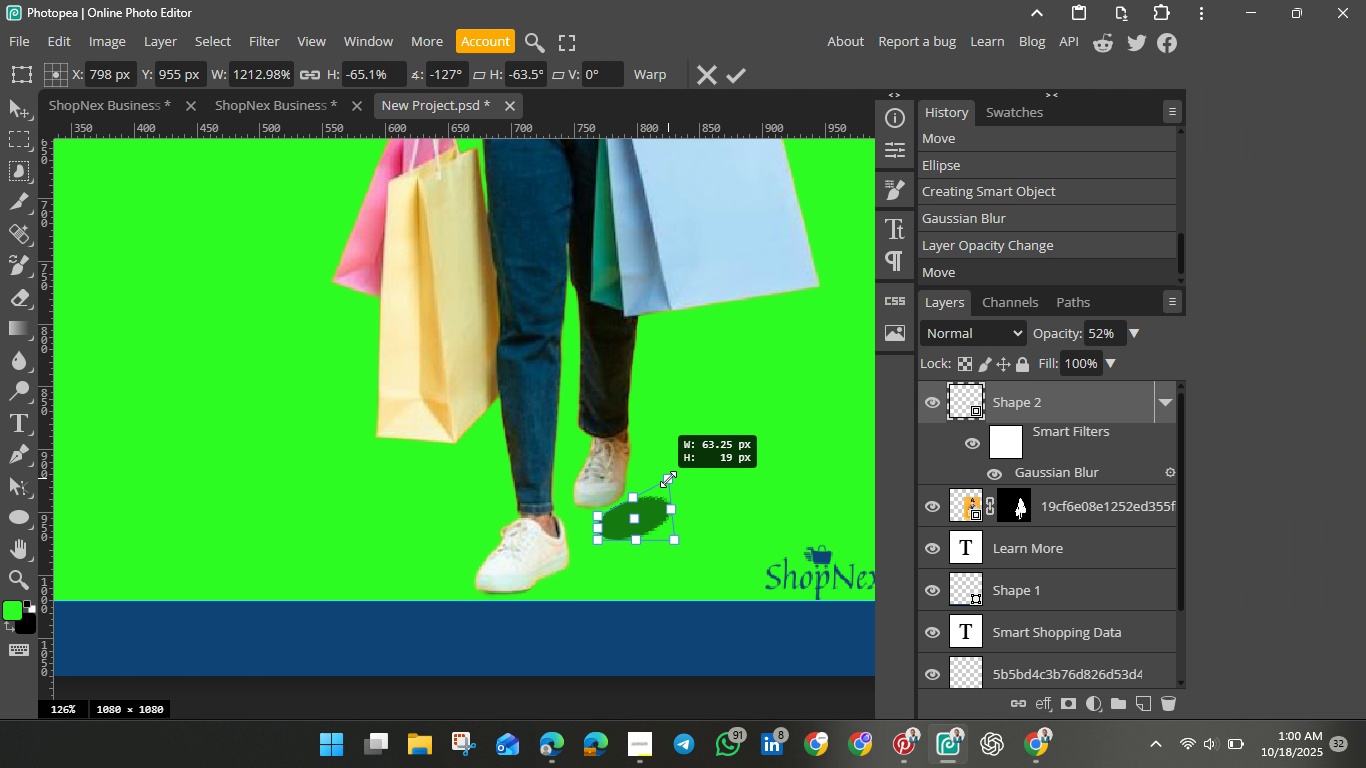 
hold_key(key=ControlLeft, duration=1.5)
 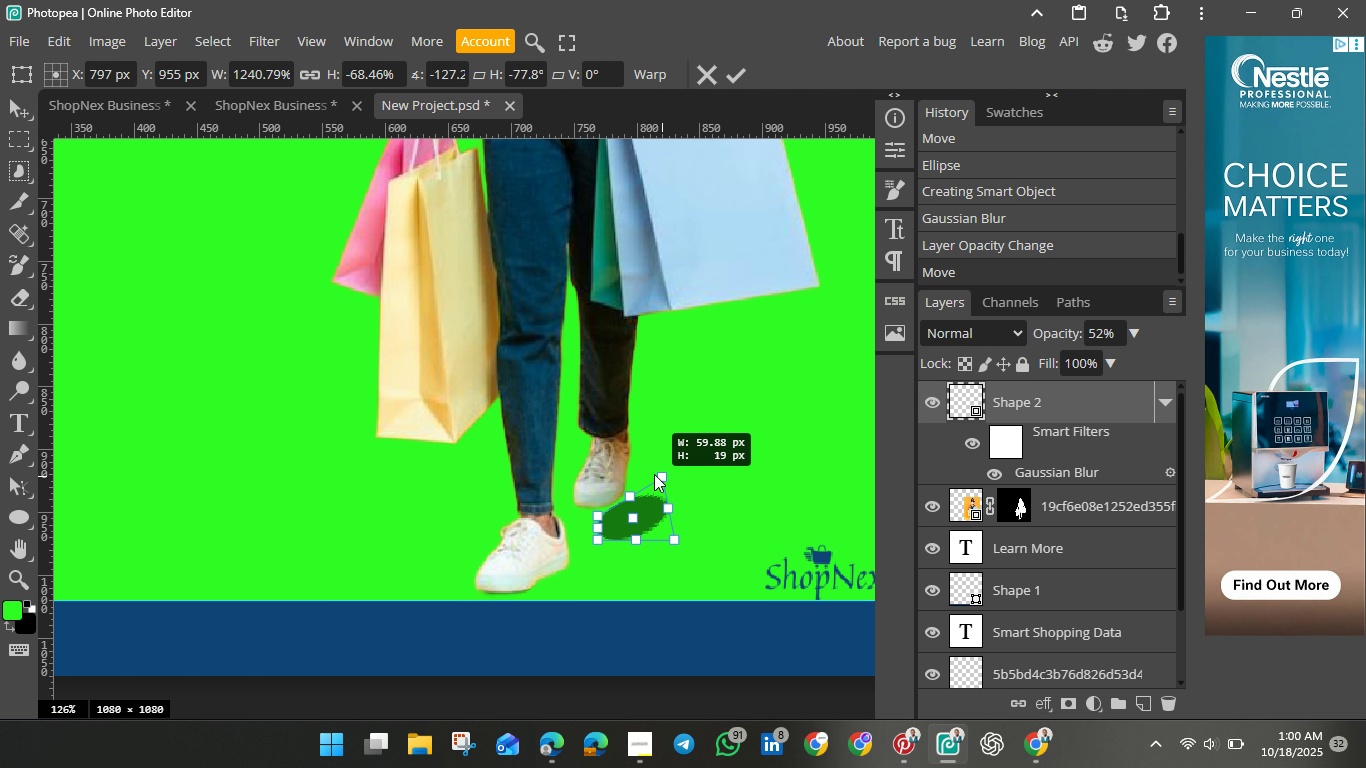 
hold_key(key=ControlLeft, duration=1.53)
 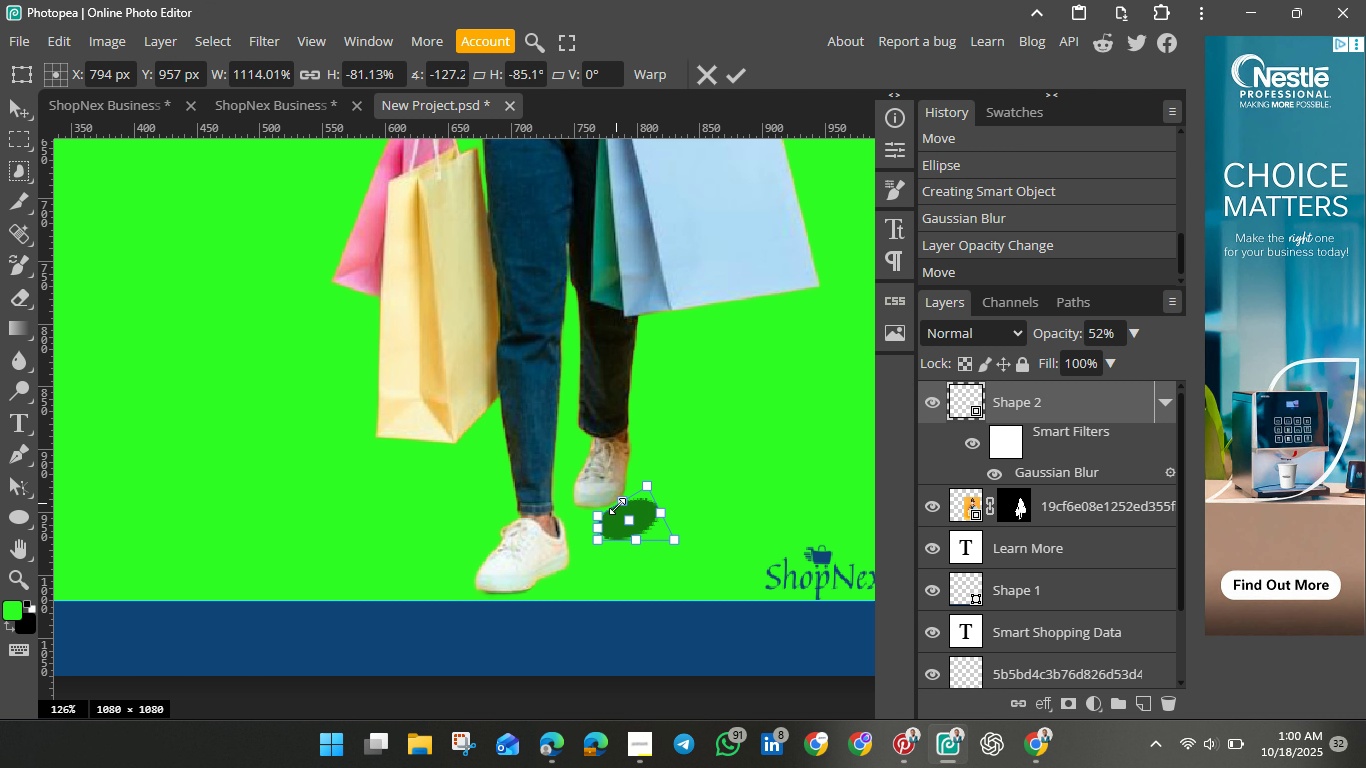 
hold_key(key=ControlLeft, duration=1.52)
 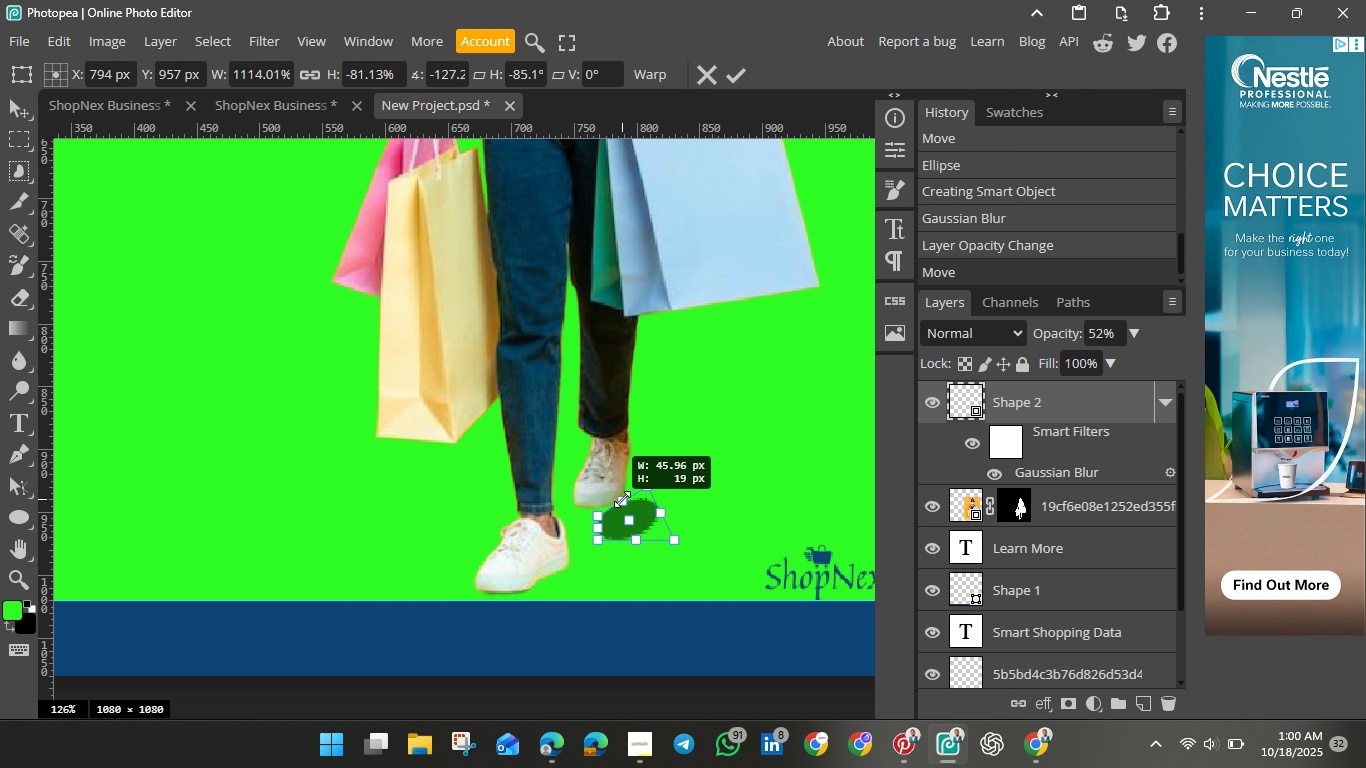 
hold_key(key=ControlLeft, duration=1.53)
 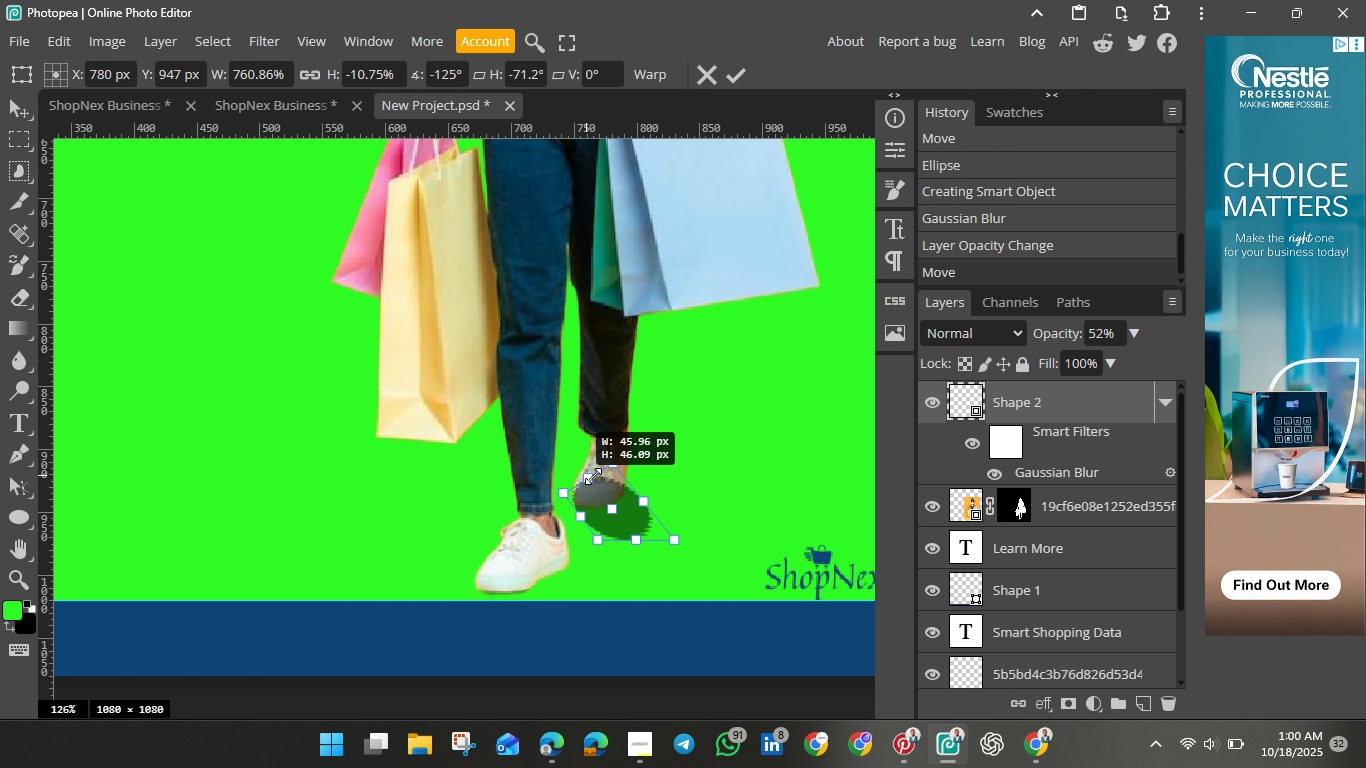 
hold_key(key=ControlLeft, duration=1.51)
 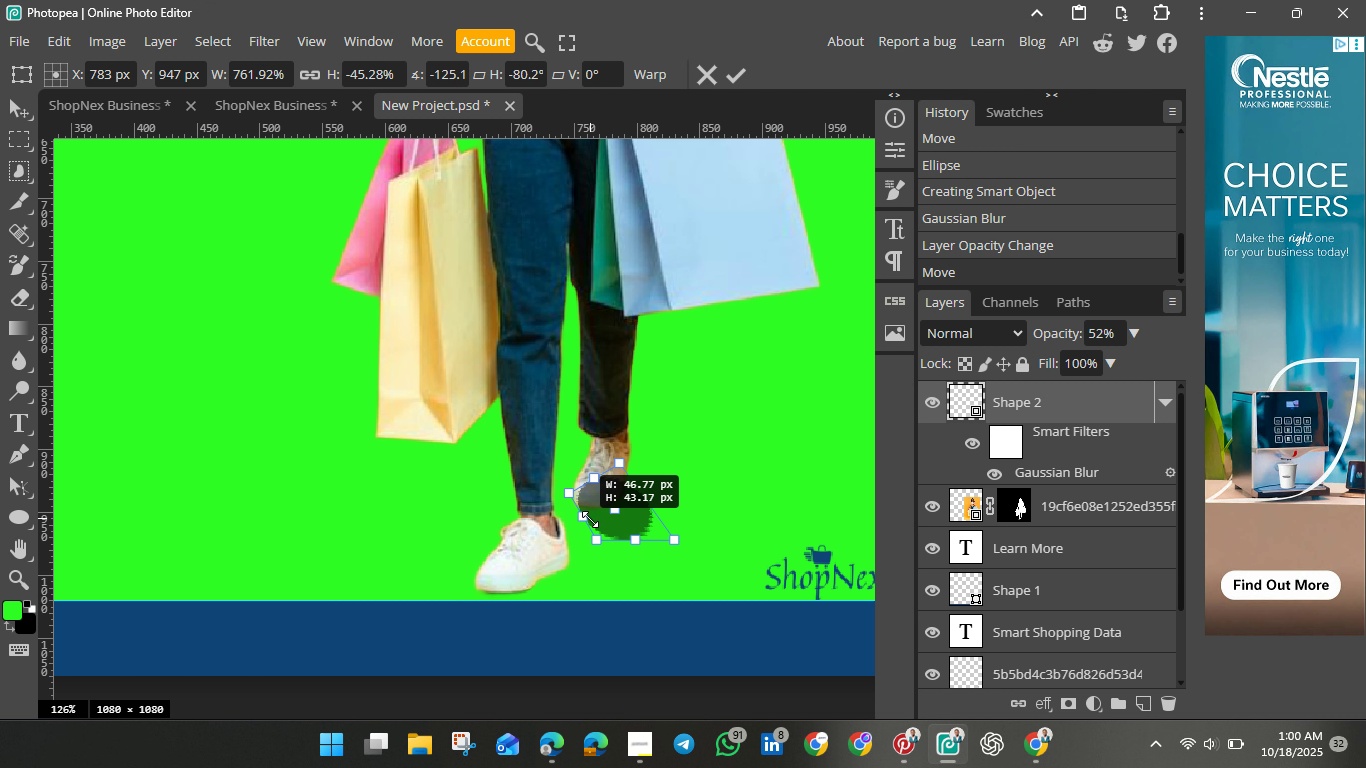 
hold_key(key=ControlLeft, duration=1.52)
 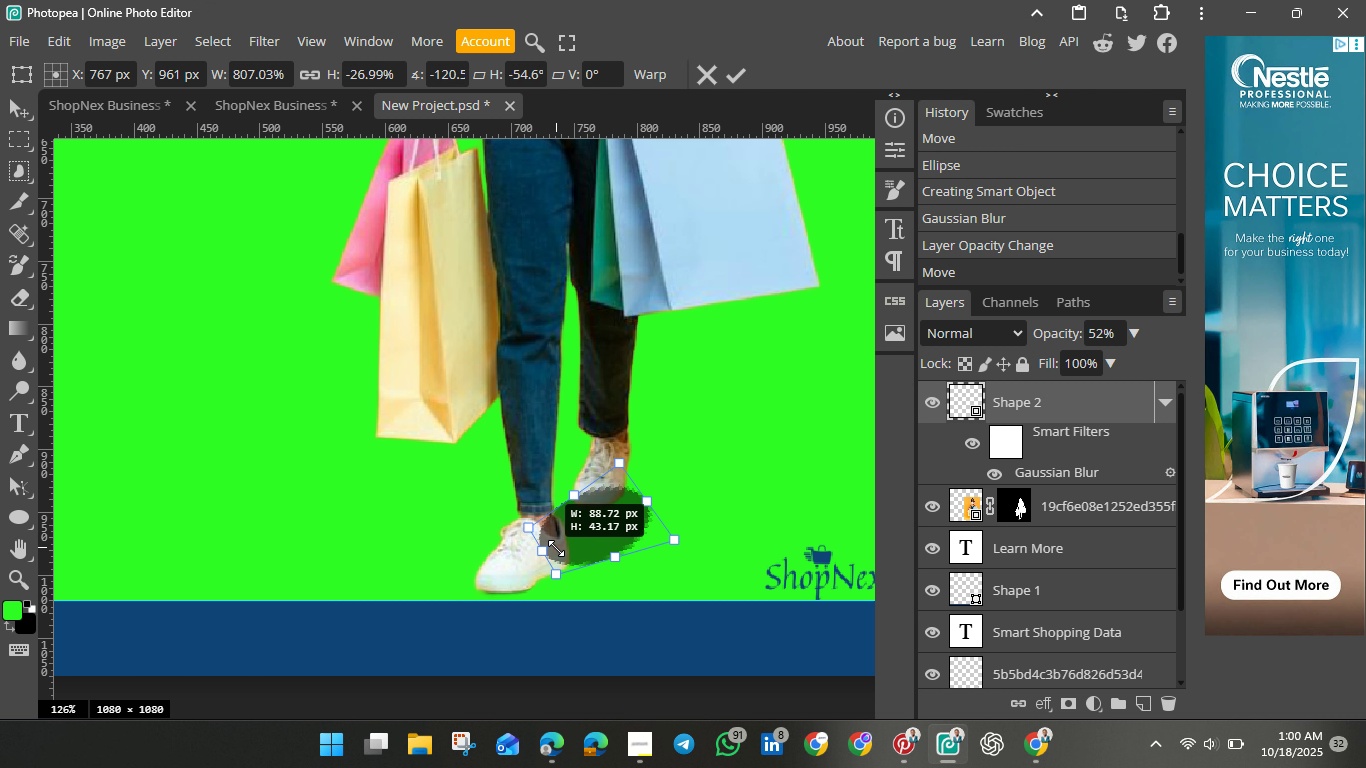 
hold_key(key=ControlLeft, duration=1.57)
 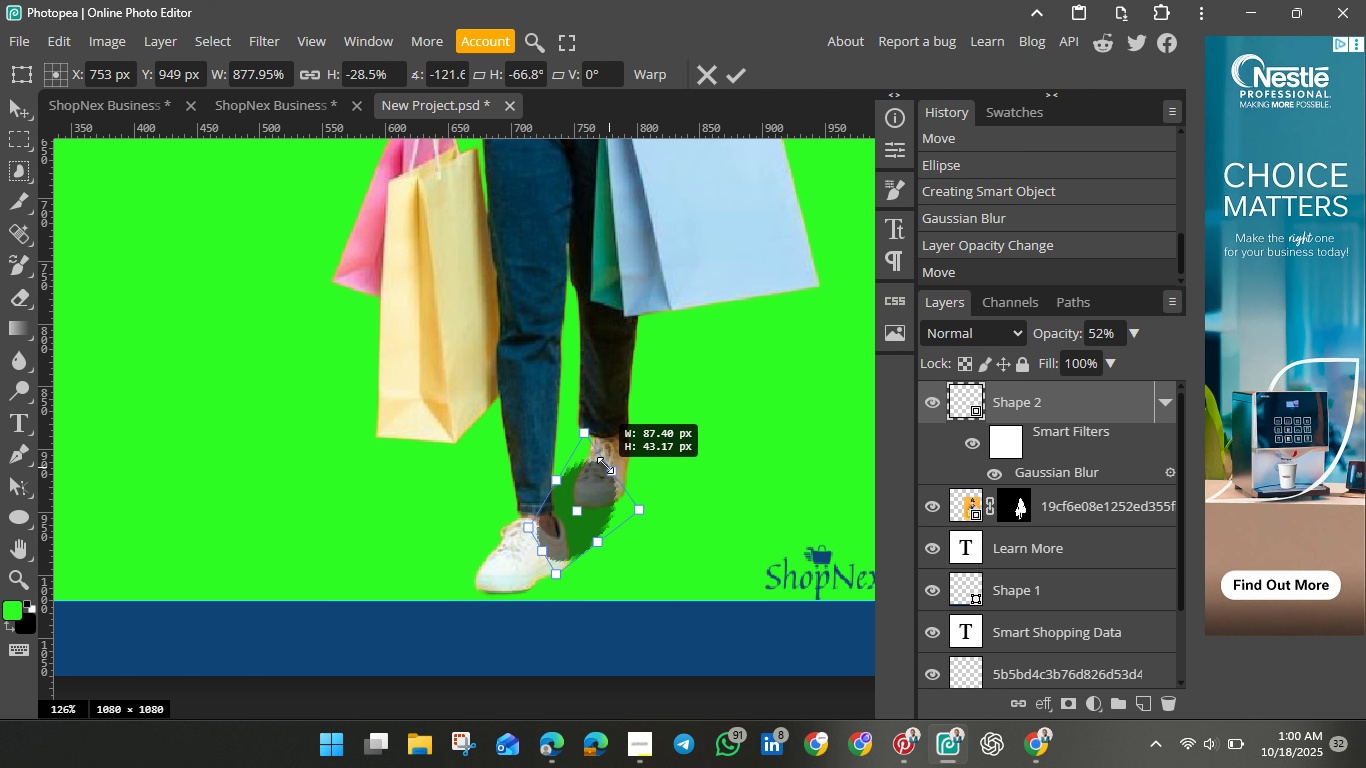 
hold_key(key=ControlLeft, duration=1.52)
 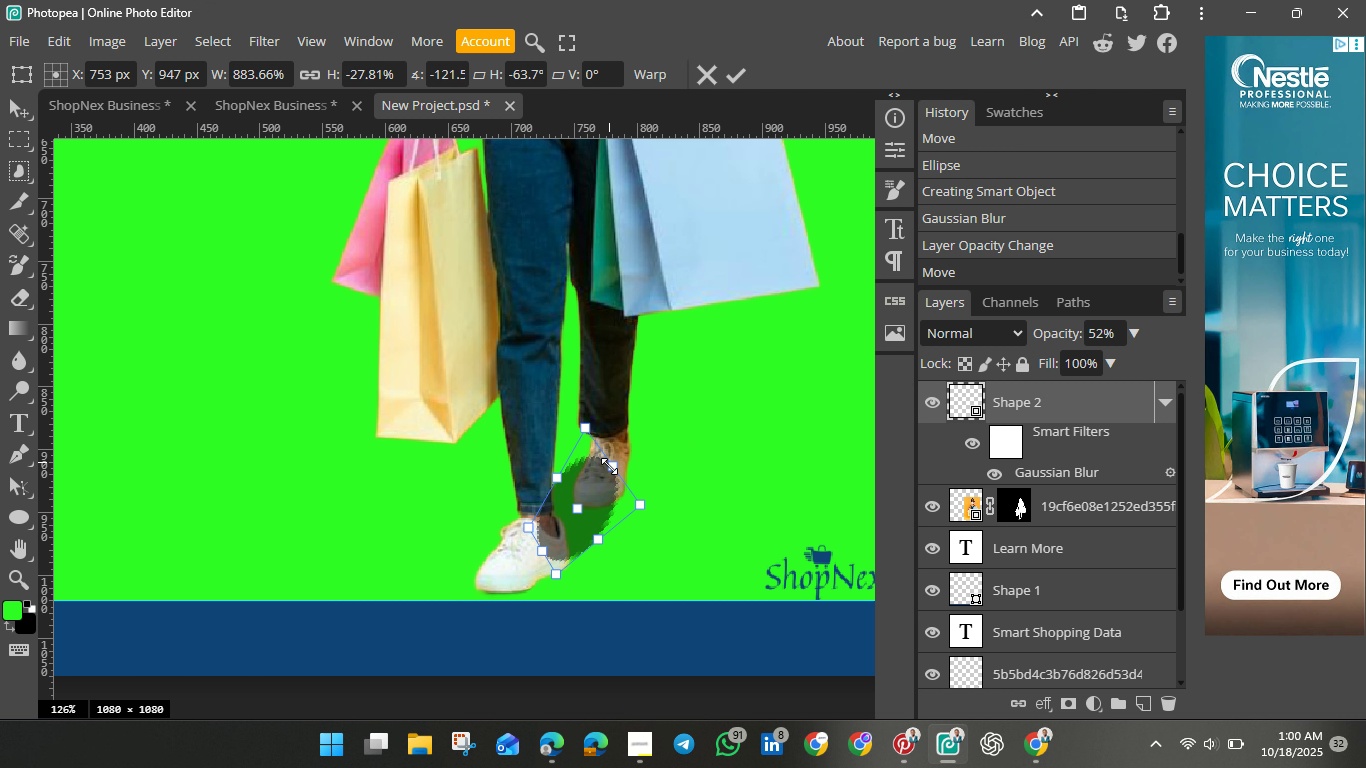 
hold_key(key=ControlLeft, duration=1.5)
 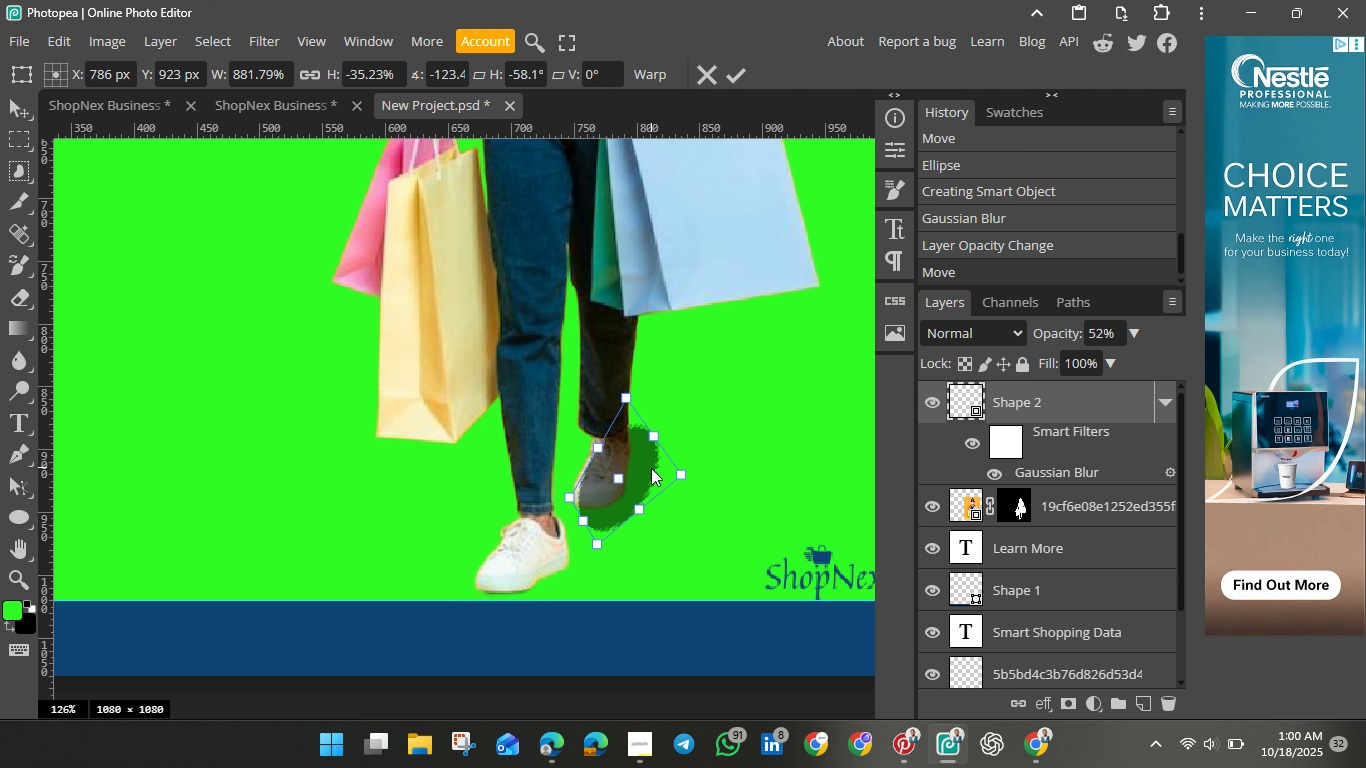 
hold_key(key=ControlLeft, duration=1.53)
 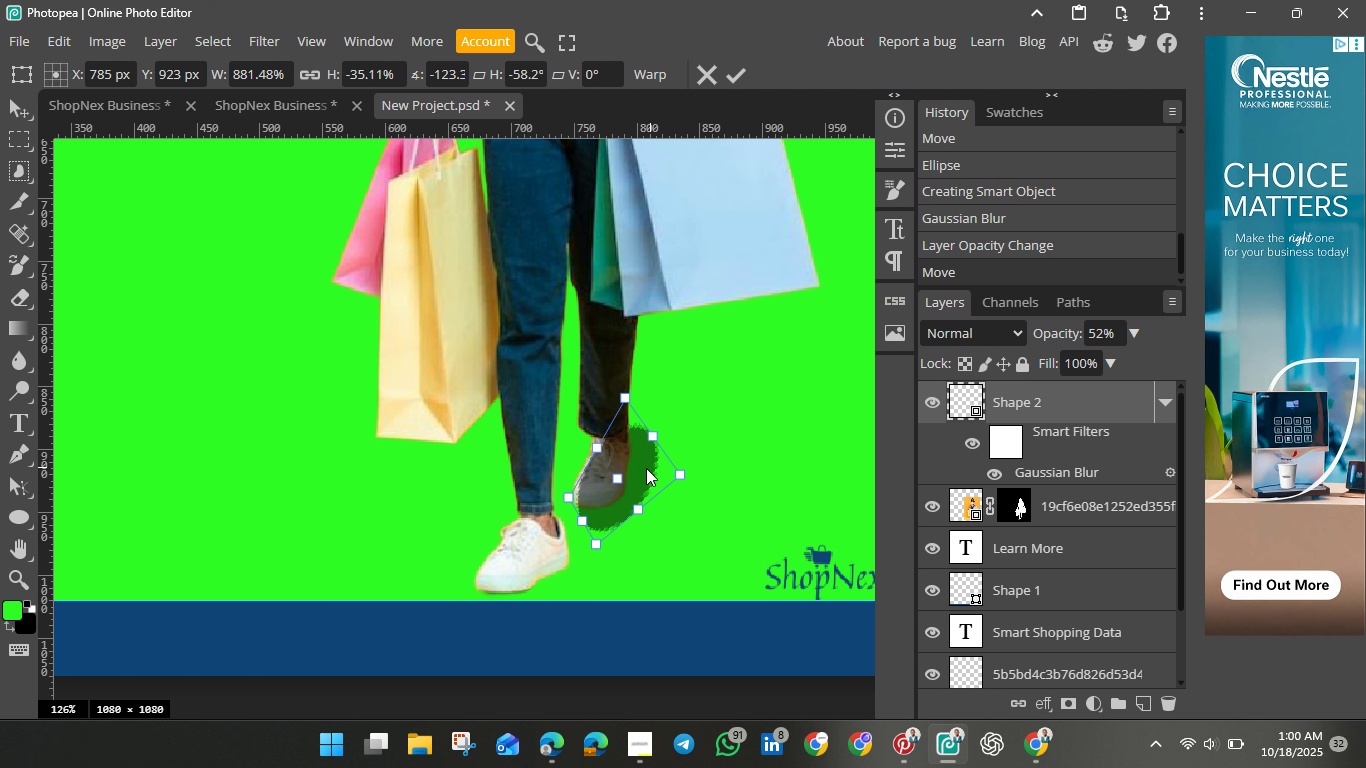 
hold_key(key=ControlLeft, duration=1.5)
 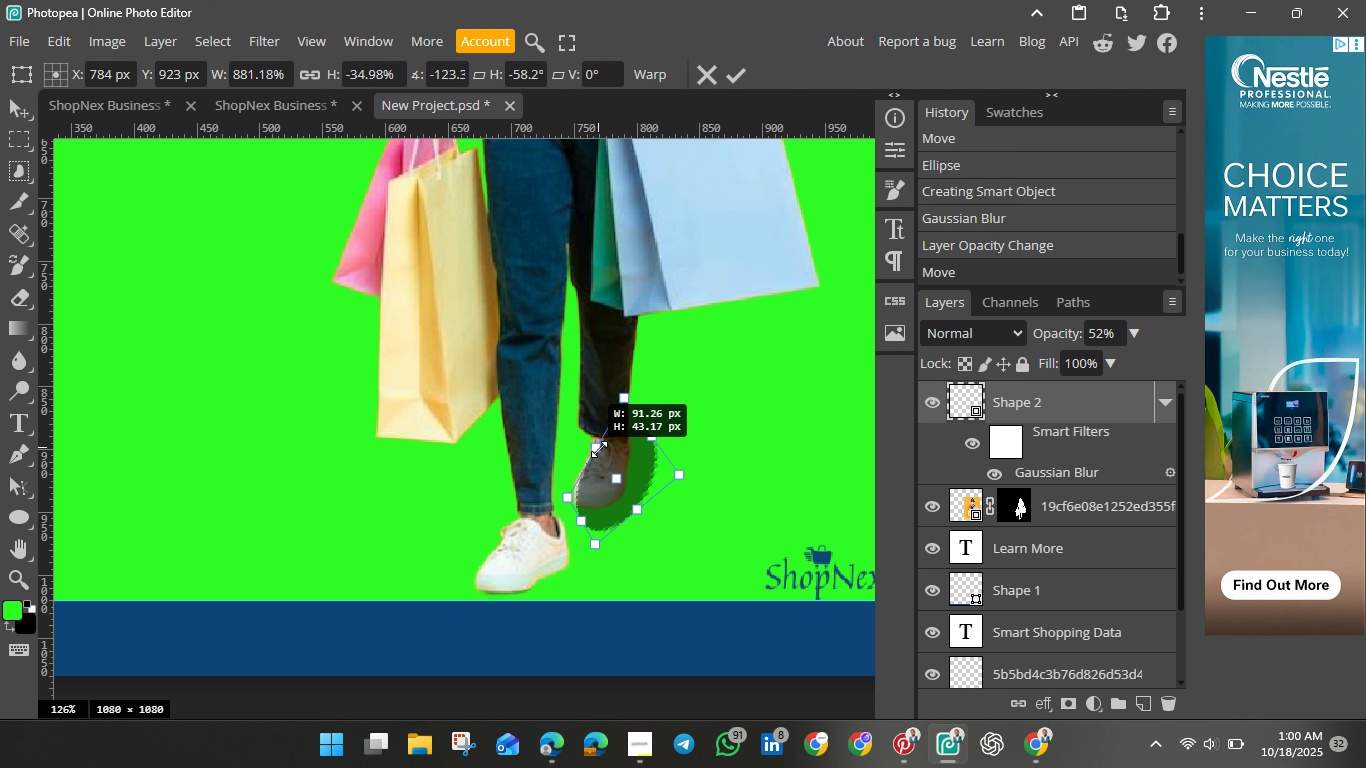 
hold_key(key=ControlLeft, duration=1.54)
 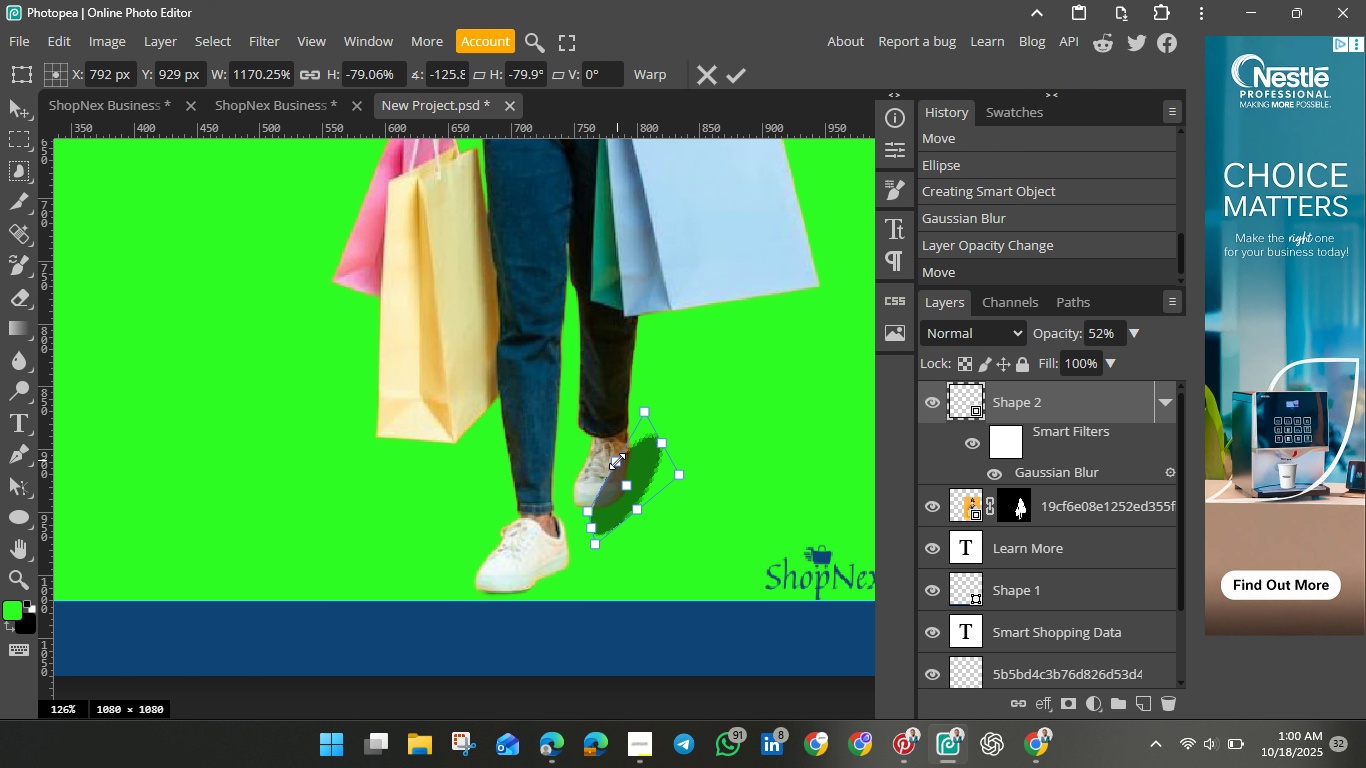 
hold_key(key=ControlLeft, duration=1.51)
 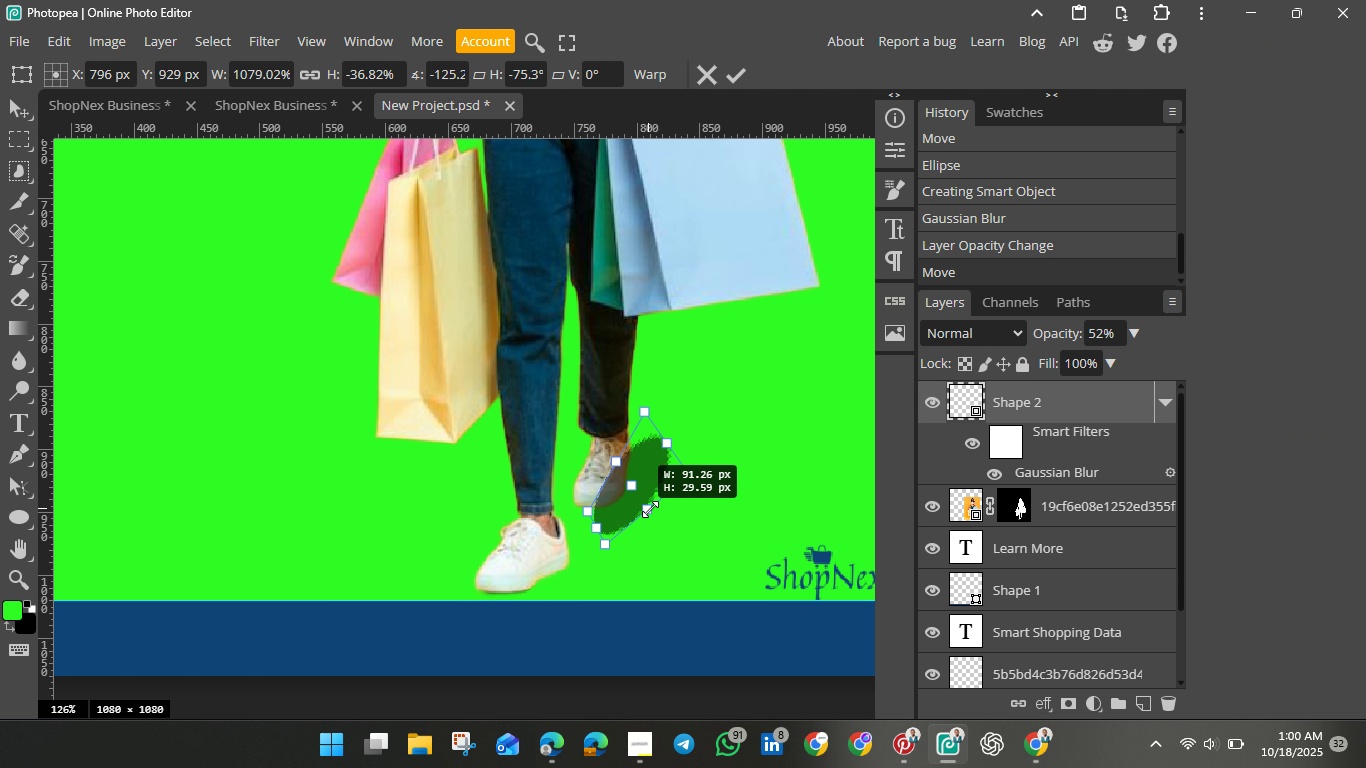 
hold_key(key=ControlLeft, duration=1.52)
 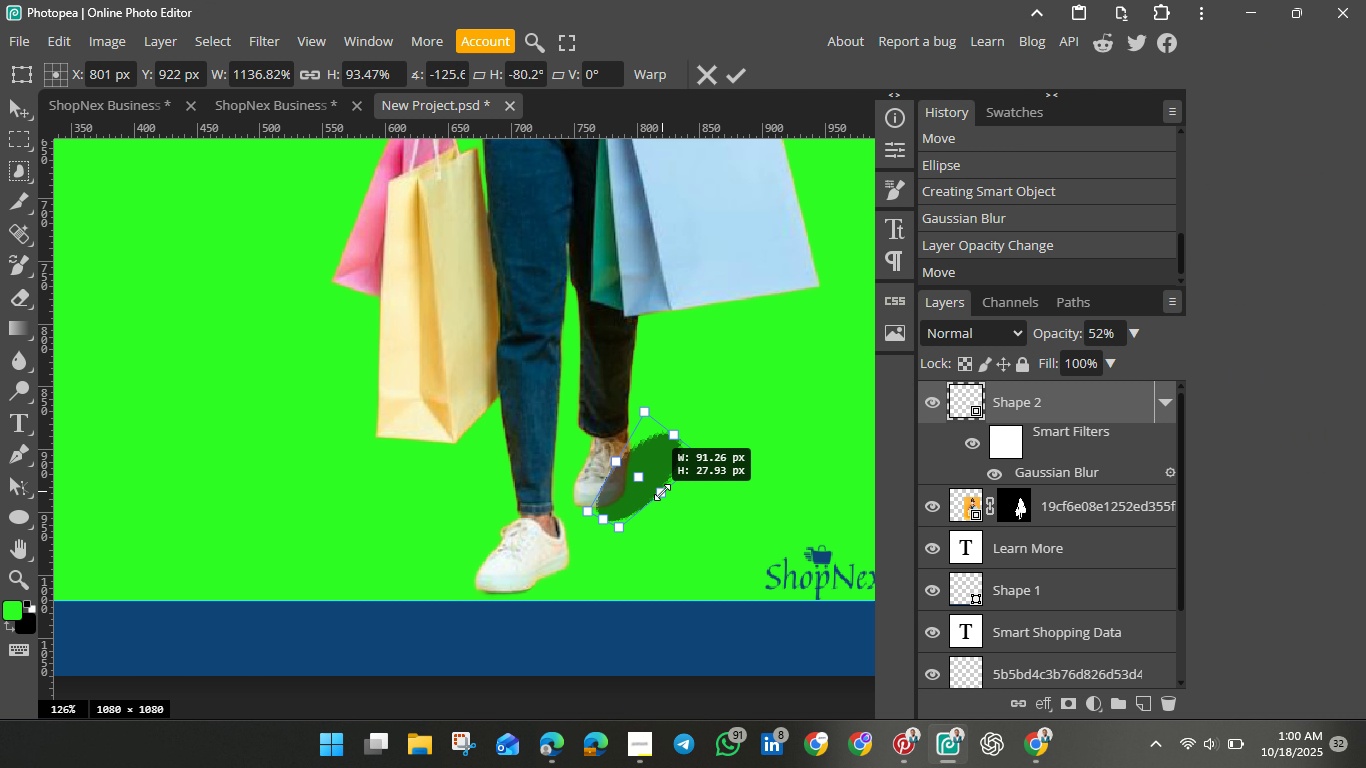 
hold_key(key=ControlLeft, duration=1.52)
 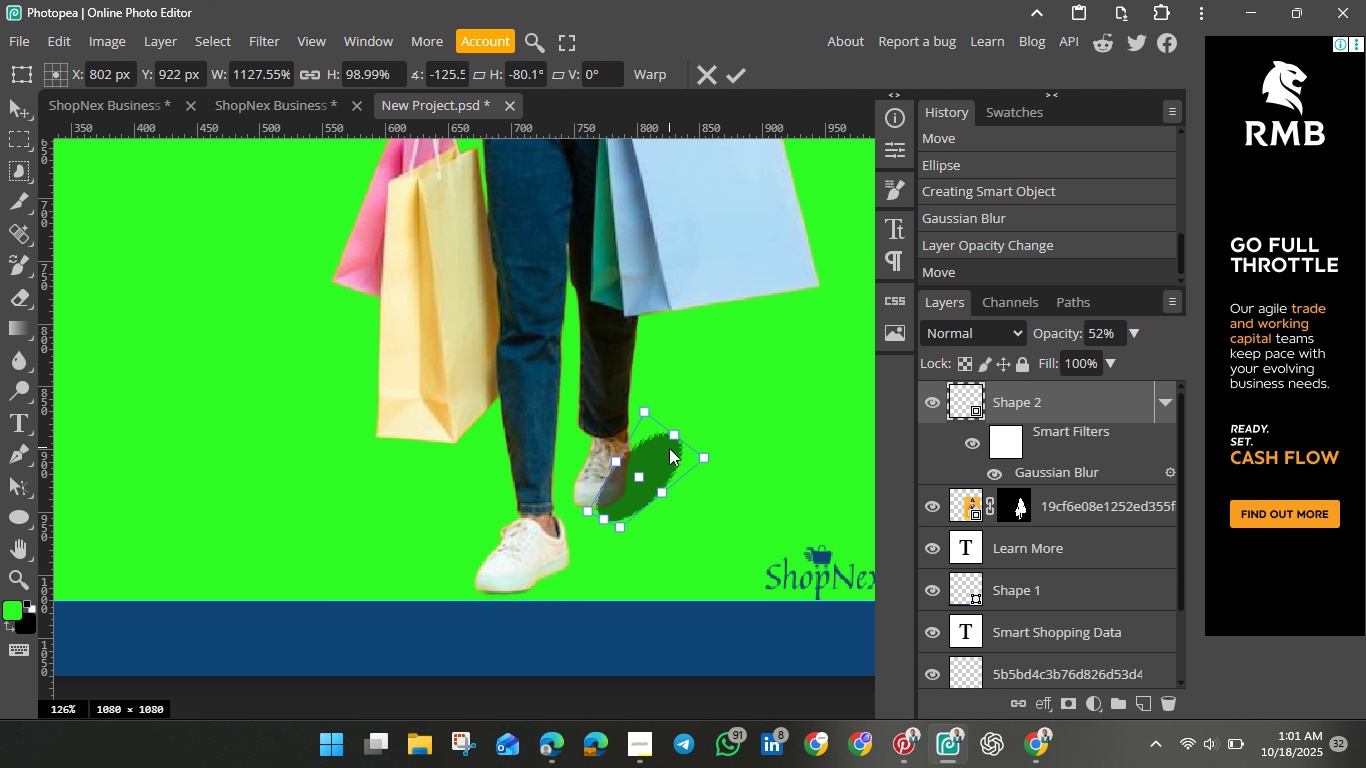 
hold_key(key=ControlLeft, duration=1.53)
 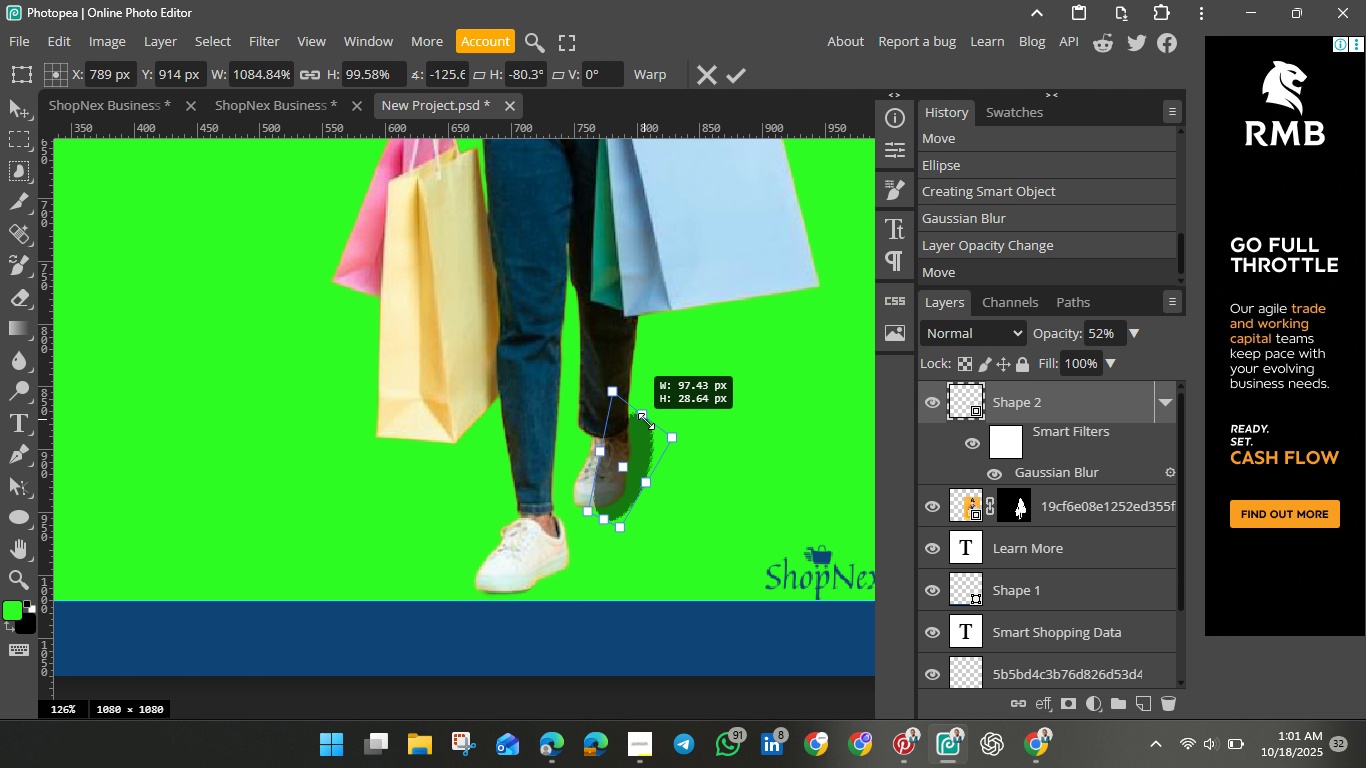 
hold_key(key=ControlLeft, duration=1.54)
 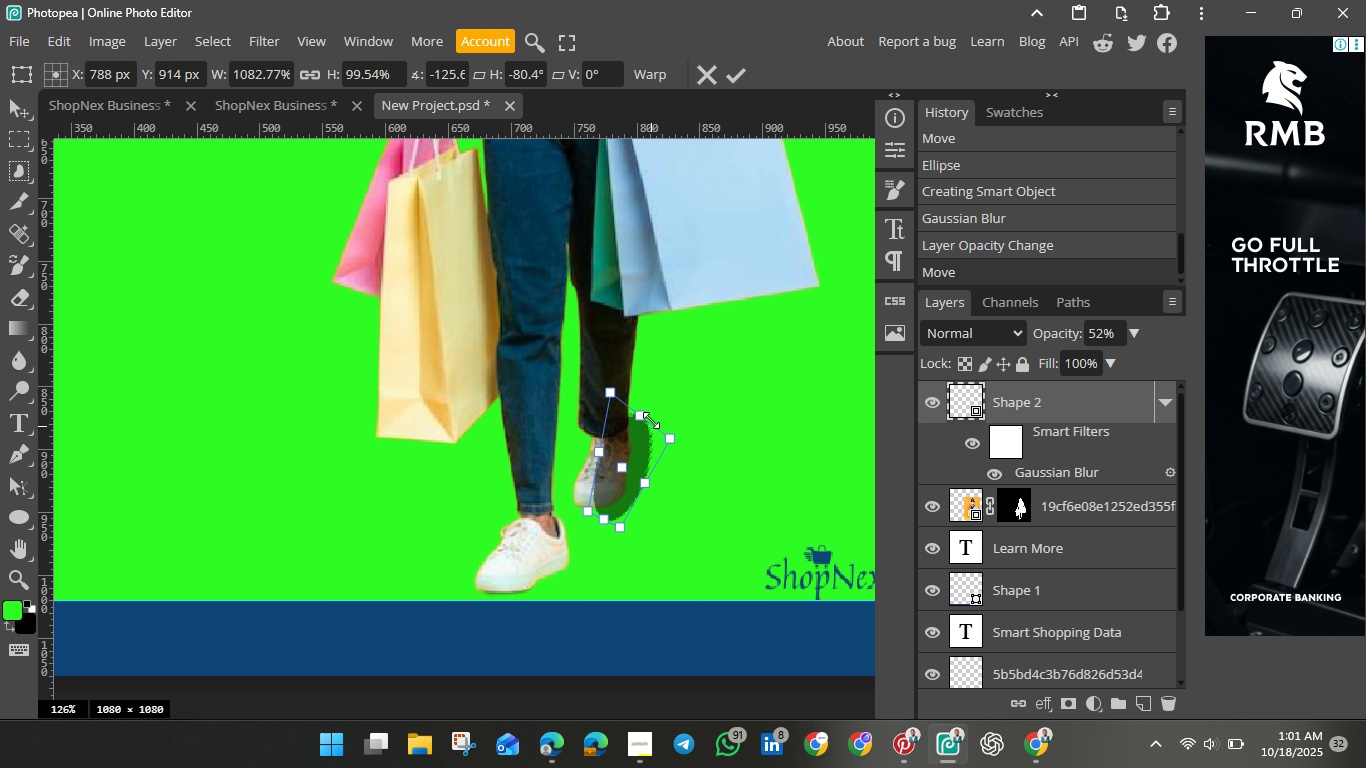 
hold_key(key=ControlLeft, duration=1.35)
 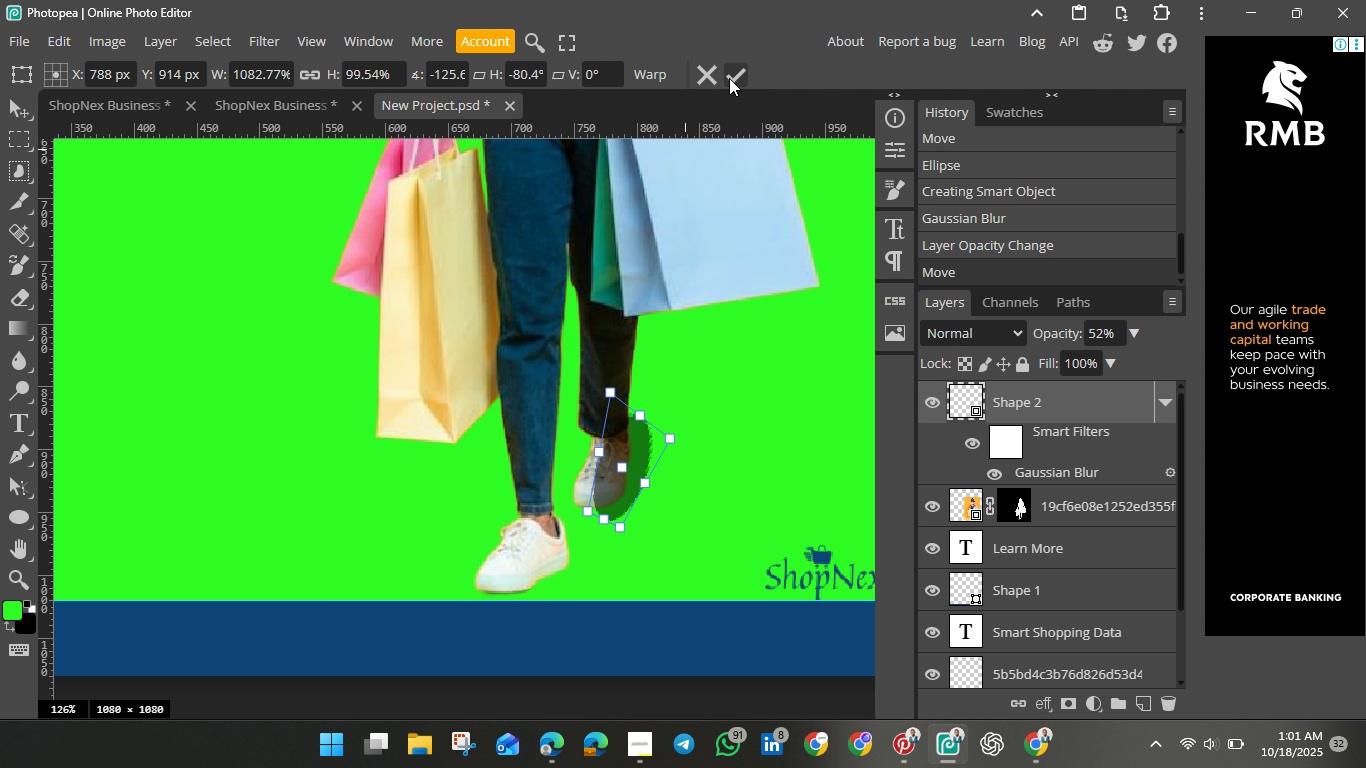 
left_click([729, 78])
 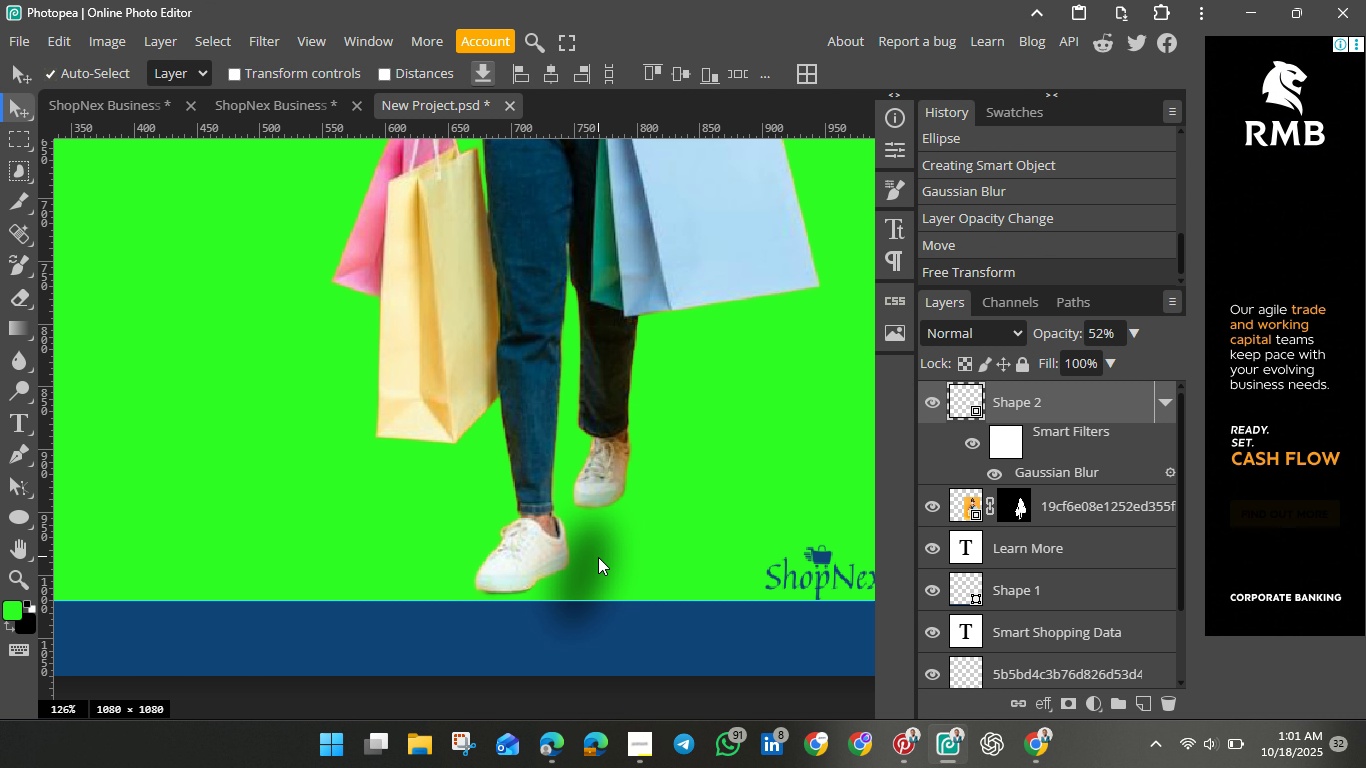 
wait(11.69)
 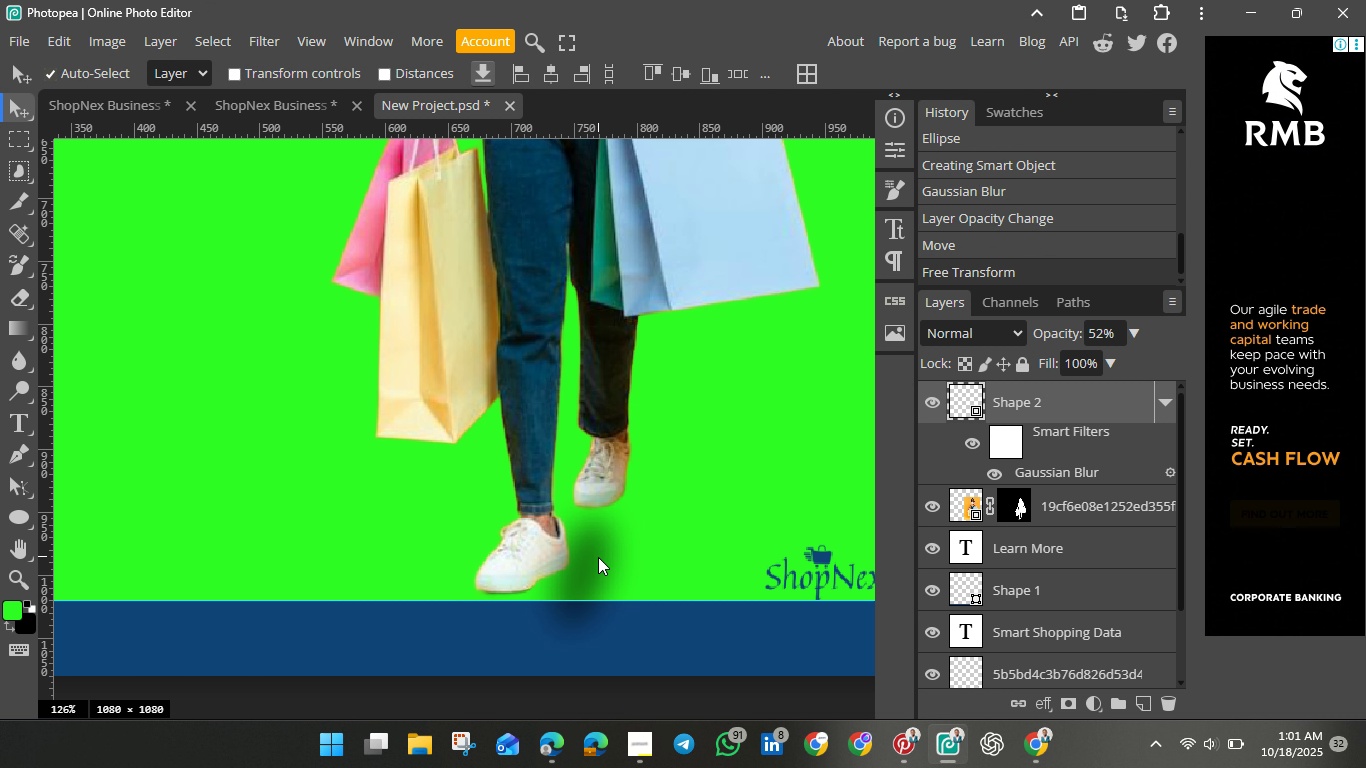 
left_click([626, 538])
 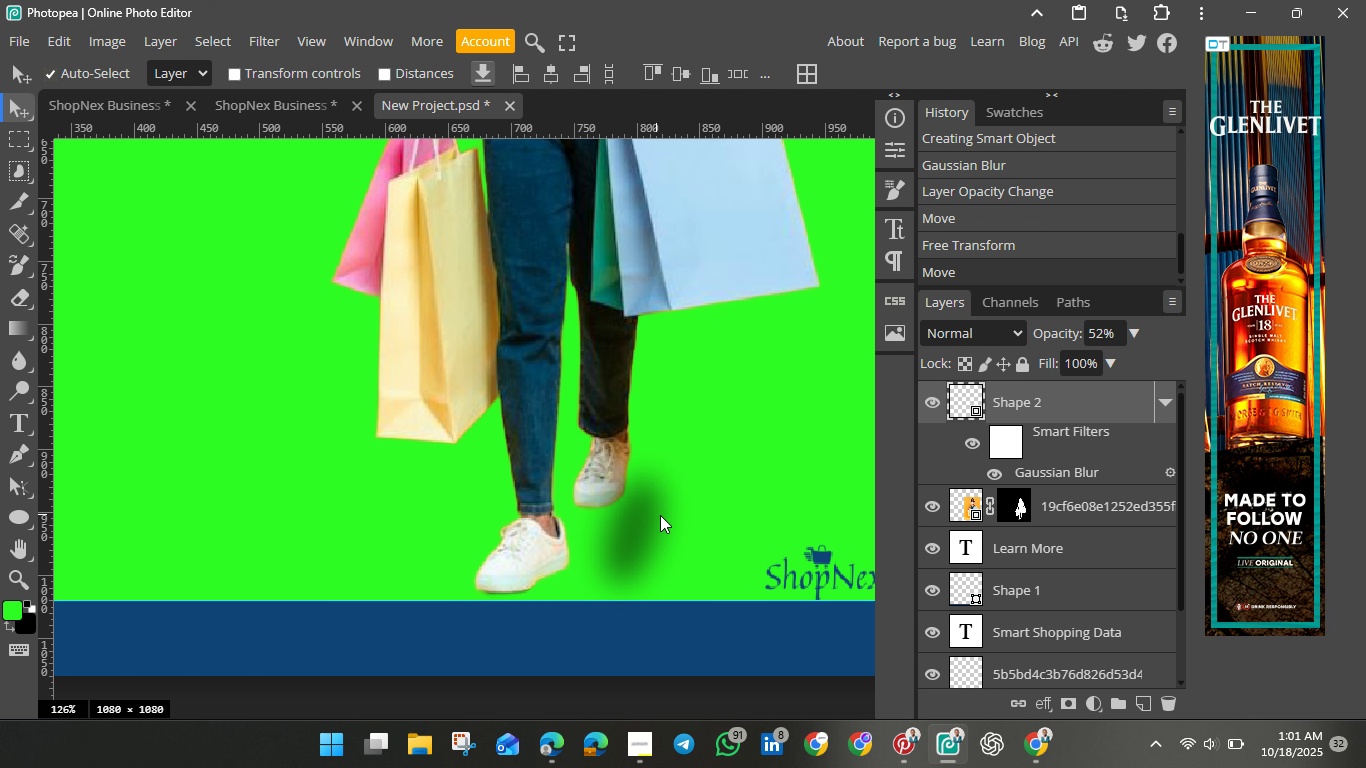 
wait(5.92)
 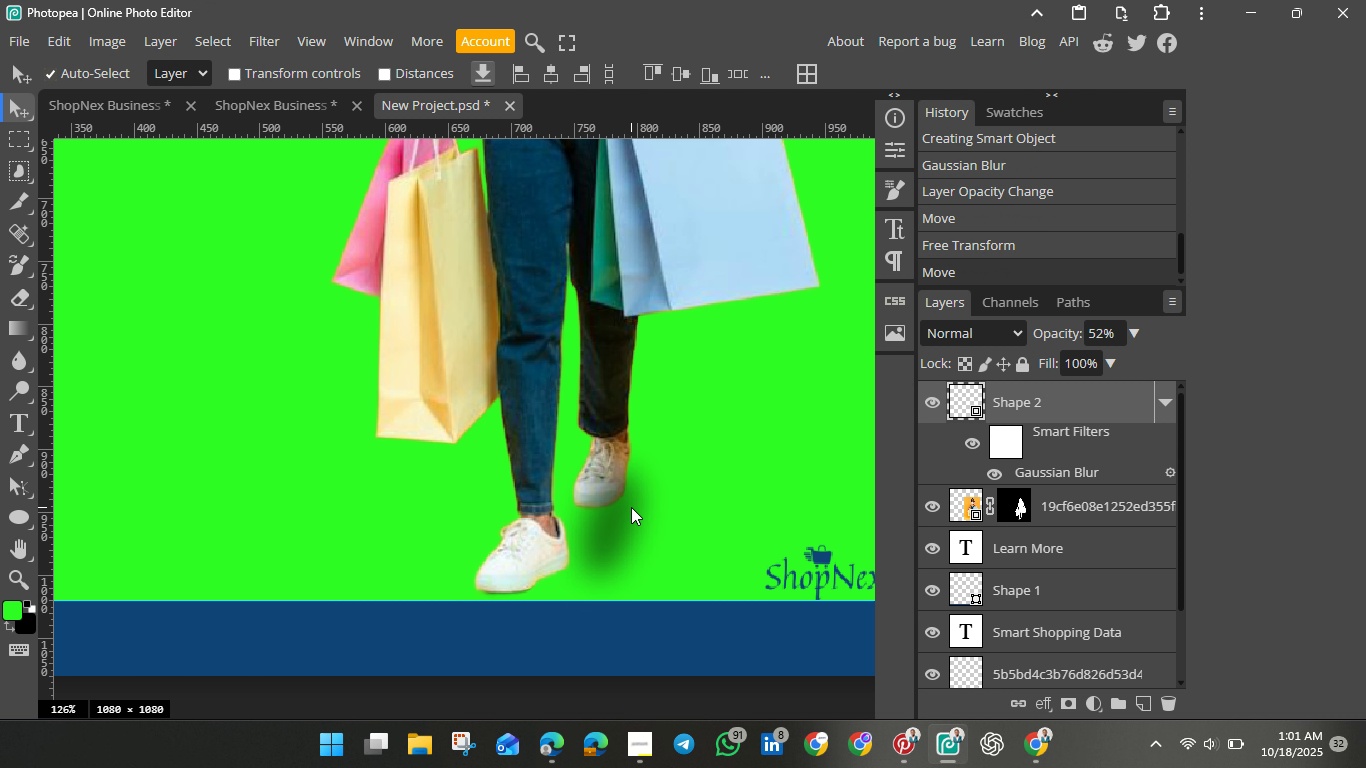 
hold_key(key=ShiftLeft, duration=0.35)
 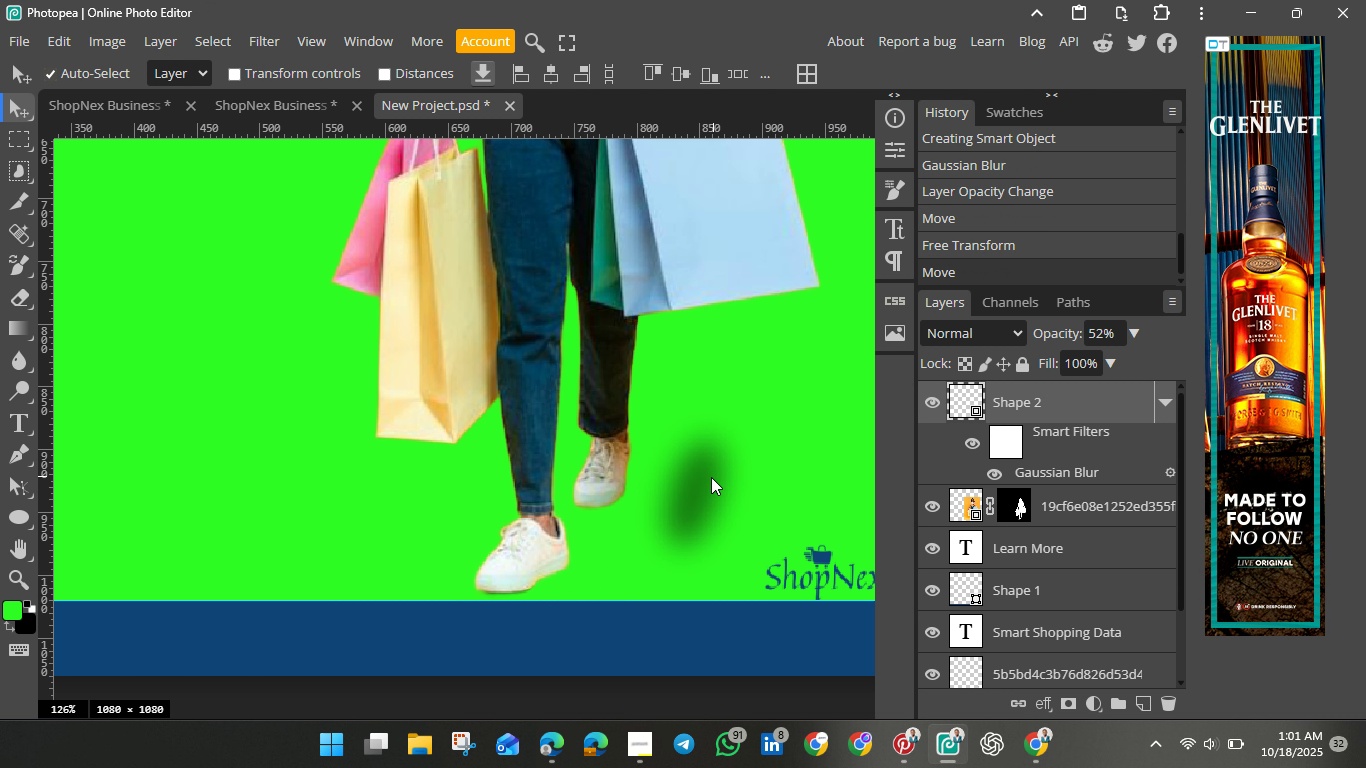 
key(Control+T)
 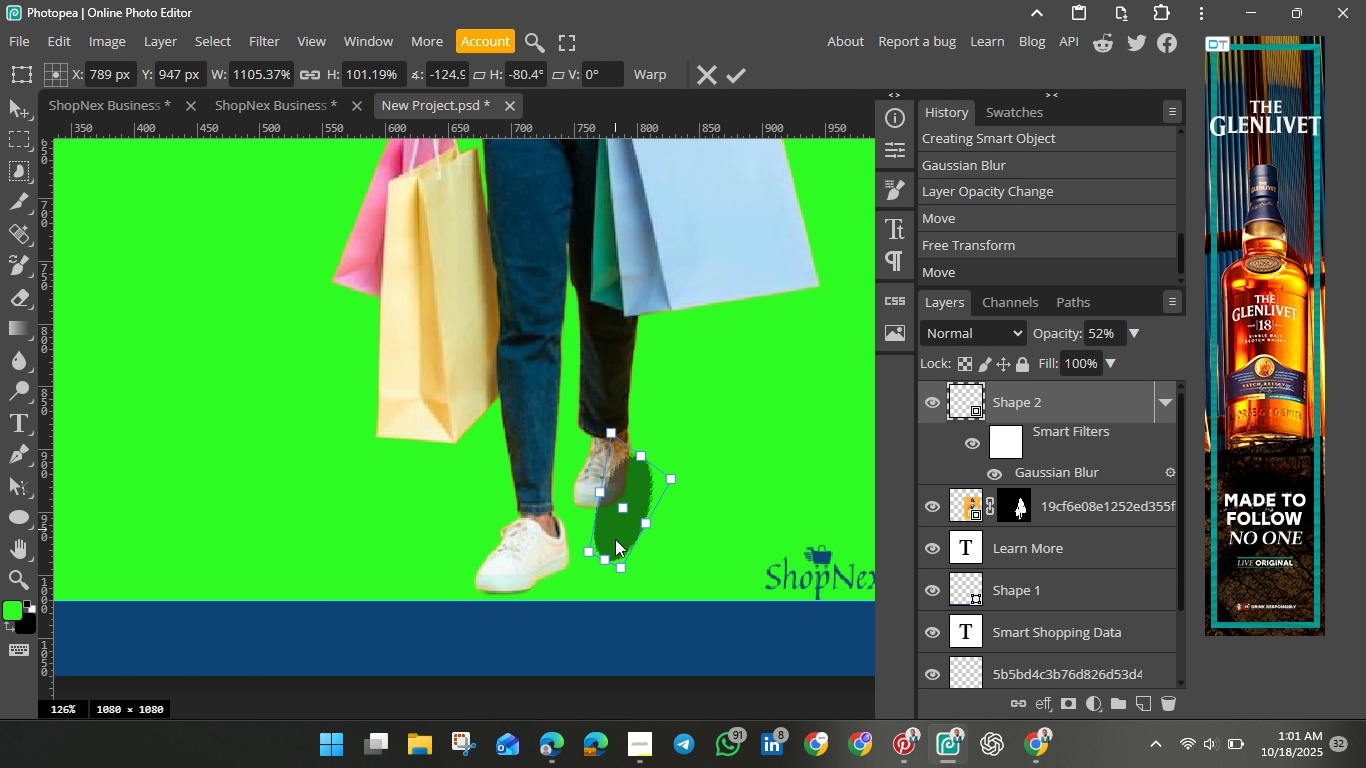 
hold_key(key=ShiftLeft, duration=1.05)
 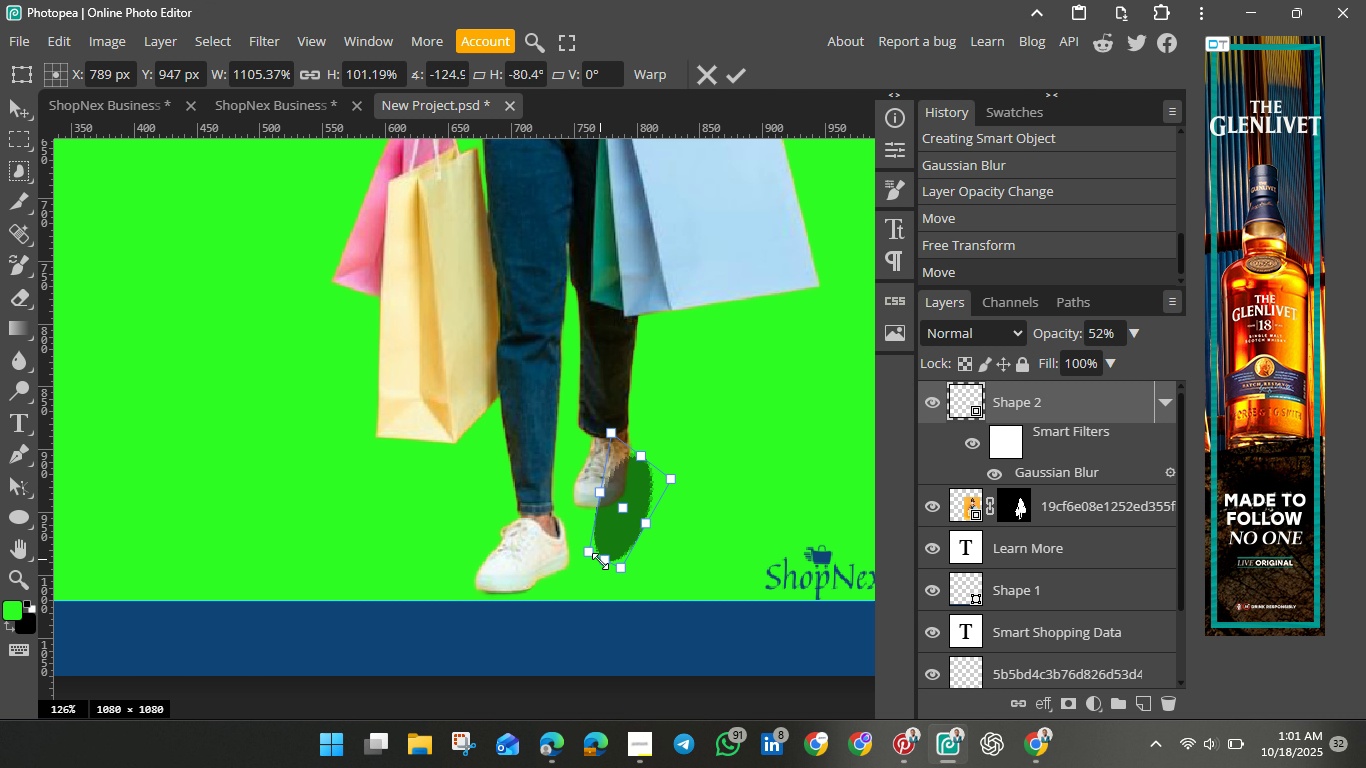 
hold_key(key=ShiftLeft, duration=1.51)
 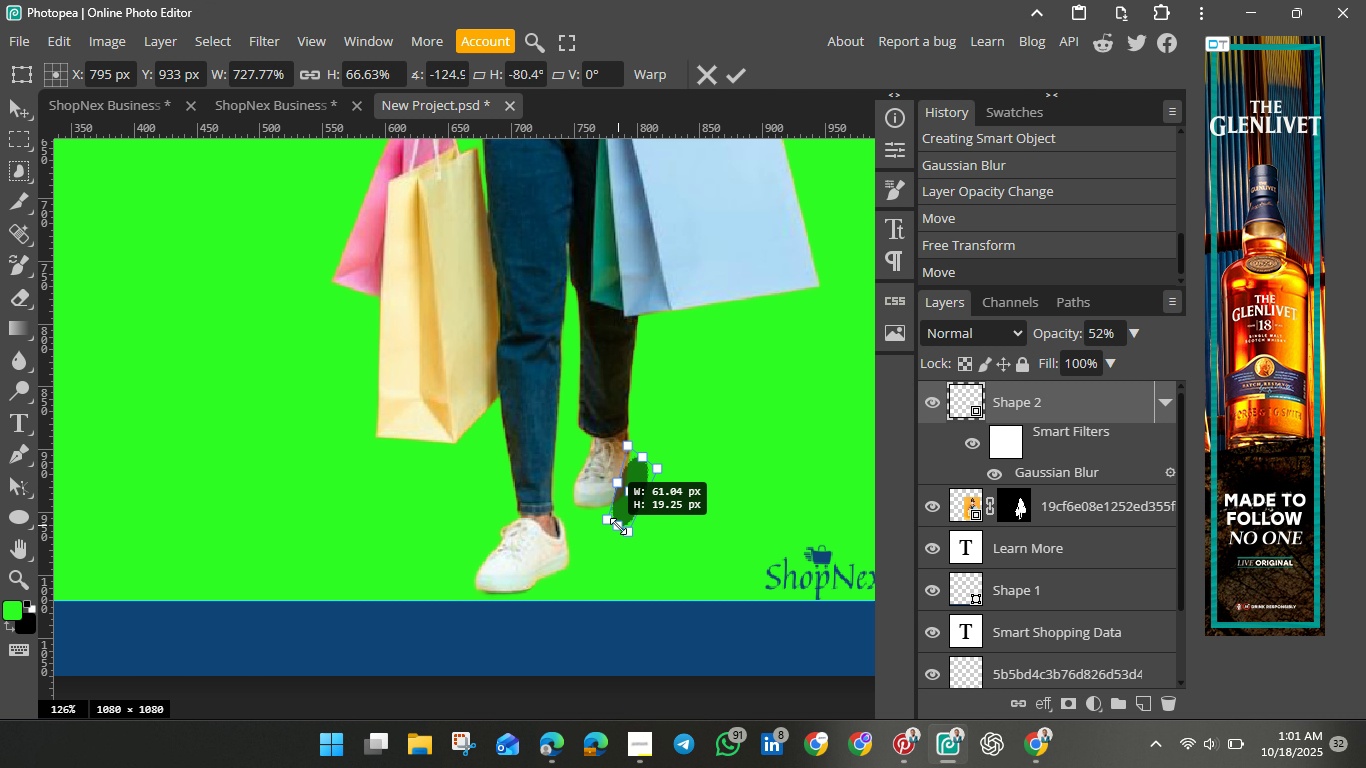 
hold_key(key=ShiftLeft, duration=1.53)
 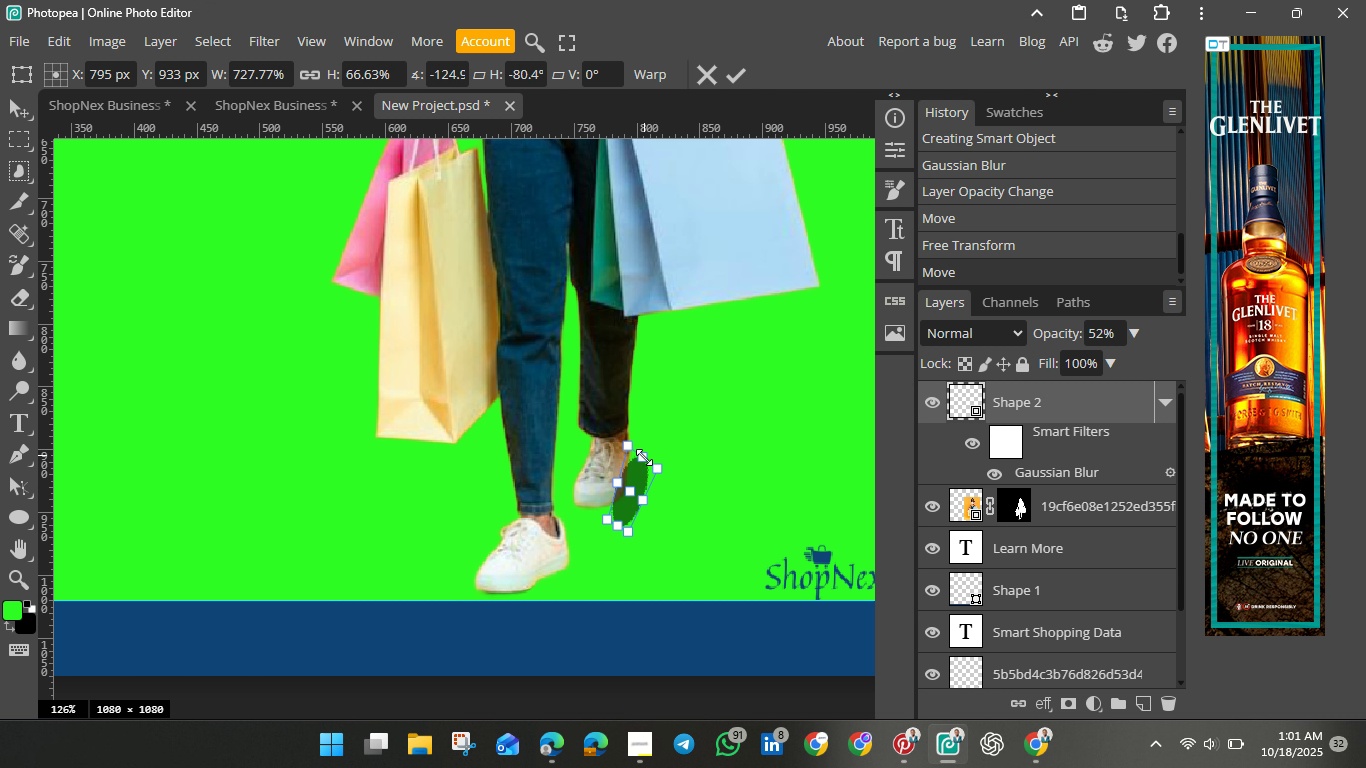 
hold_key(key=ShiftLeft, duration=0.85)
 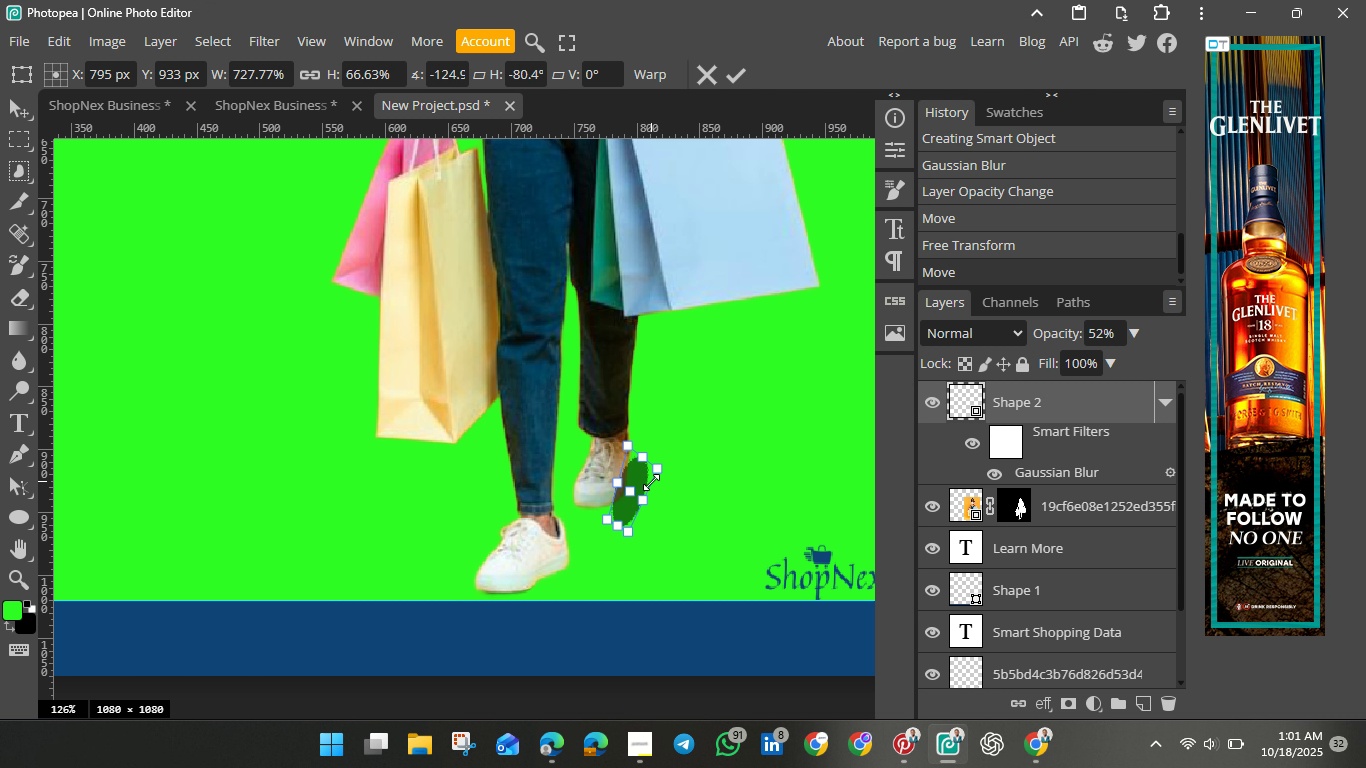 
hold_key(key=ShiftLeft, duration=1.52)
 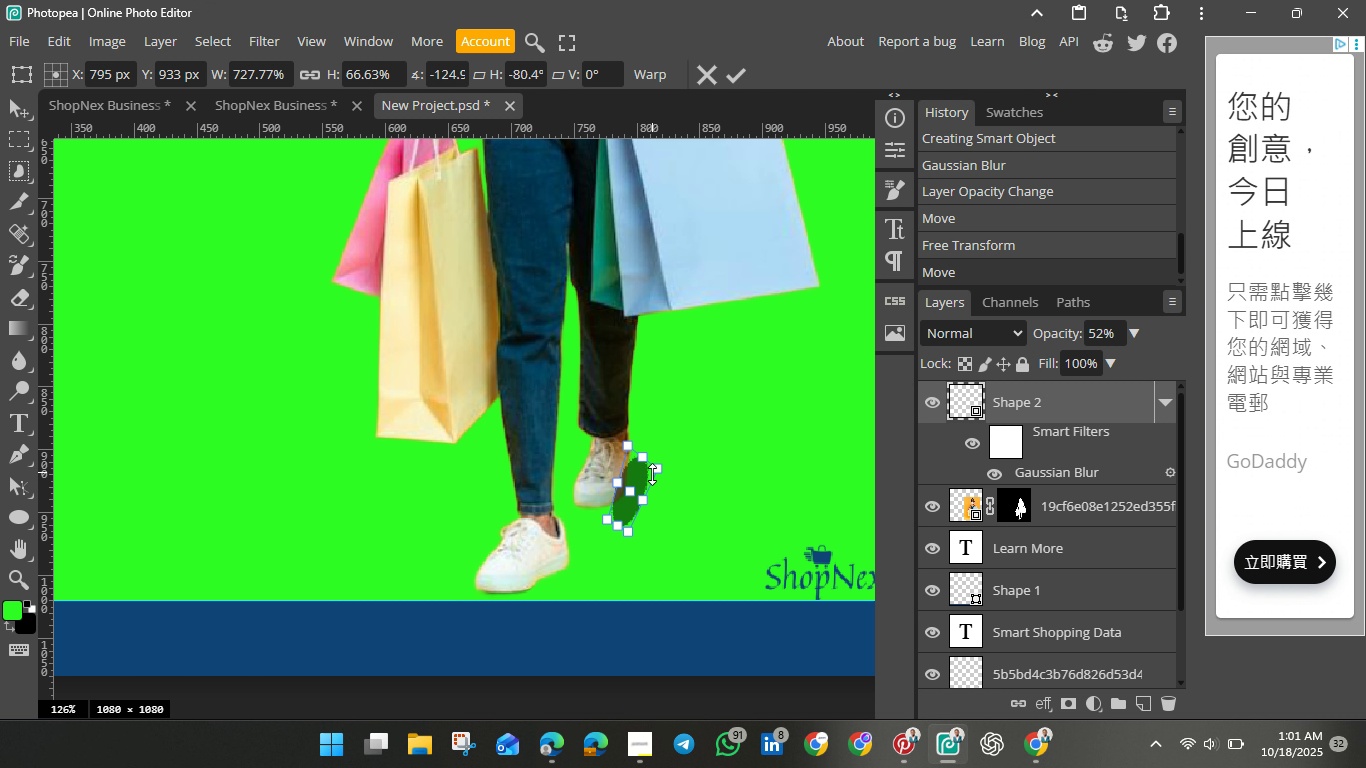 
hold_key(key=ShiftLeft, duration=1.54)
 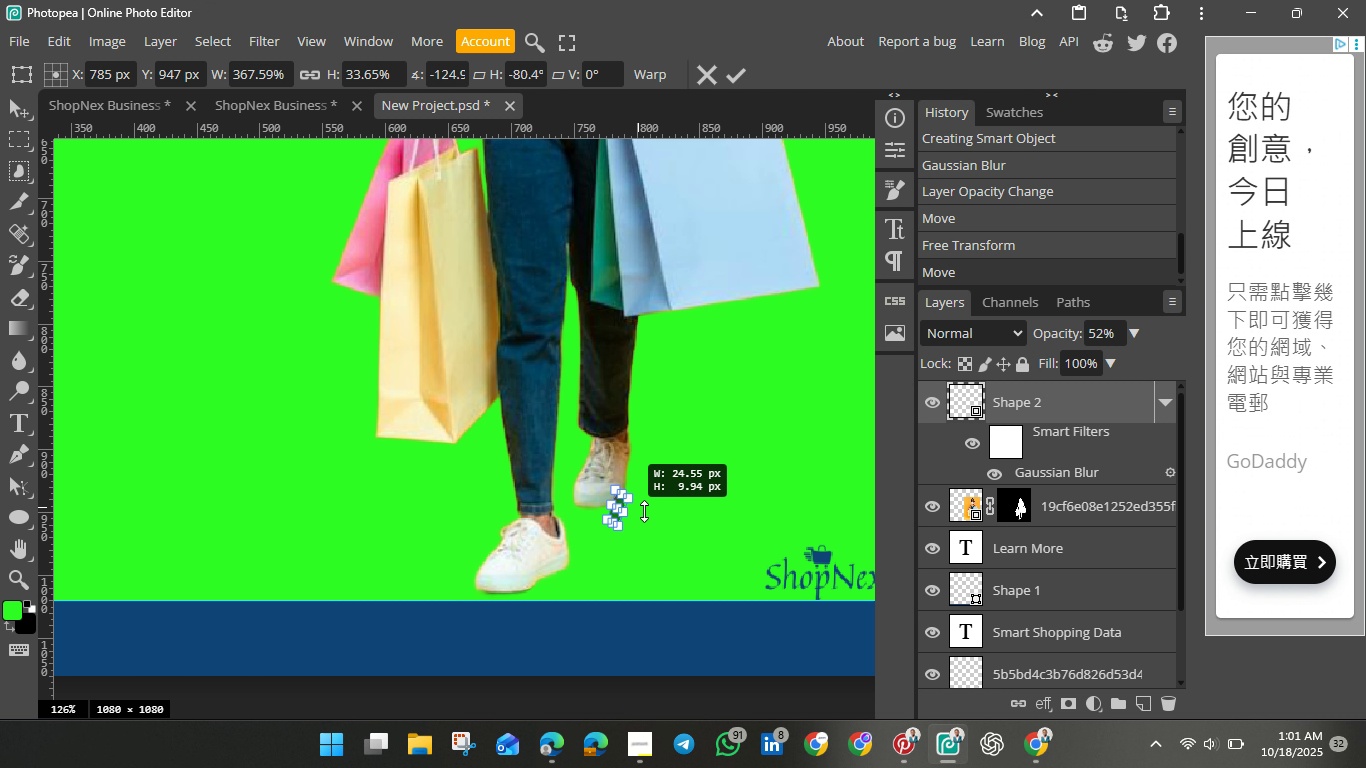 
hold_key(key=ShiftLeft, duration=1.51)
 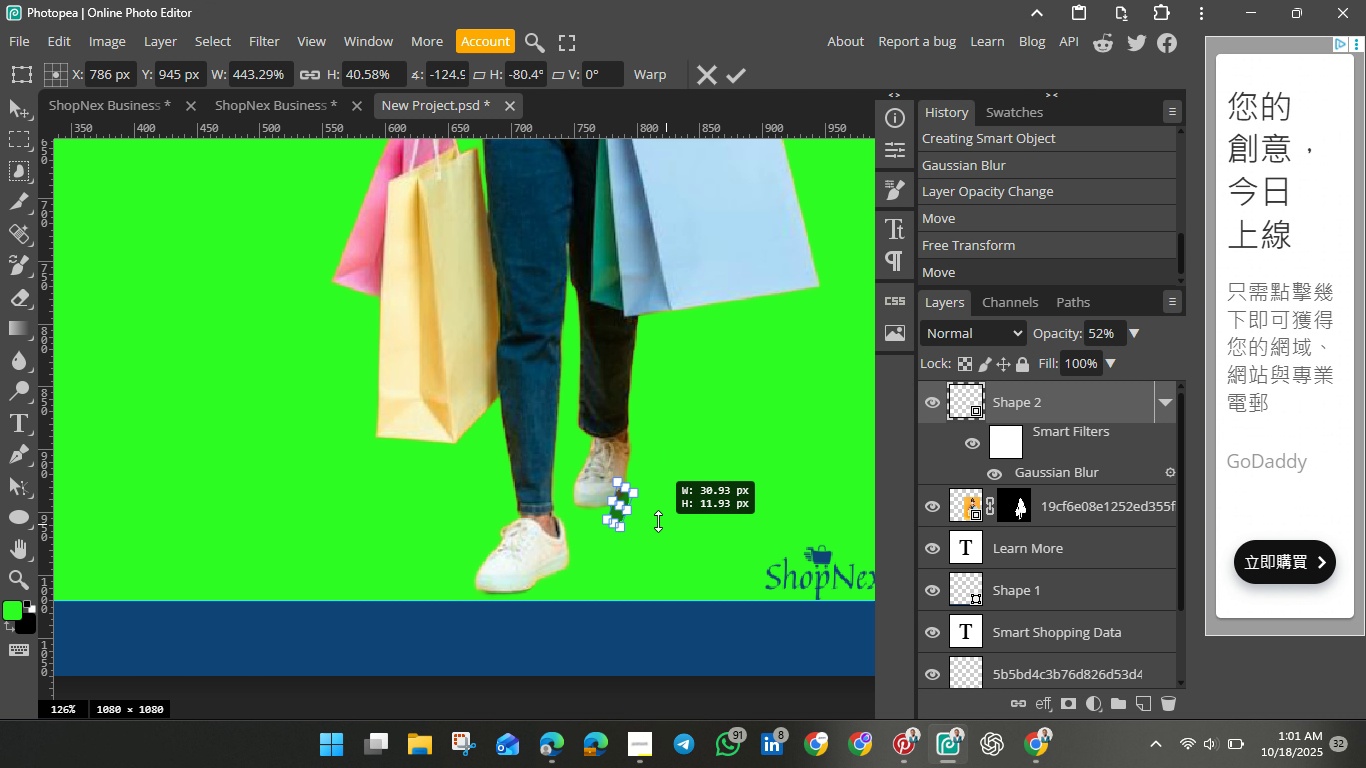 
hold_key(key=ShiftLeft, duration=1.5)
 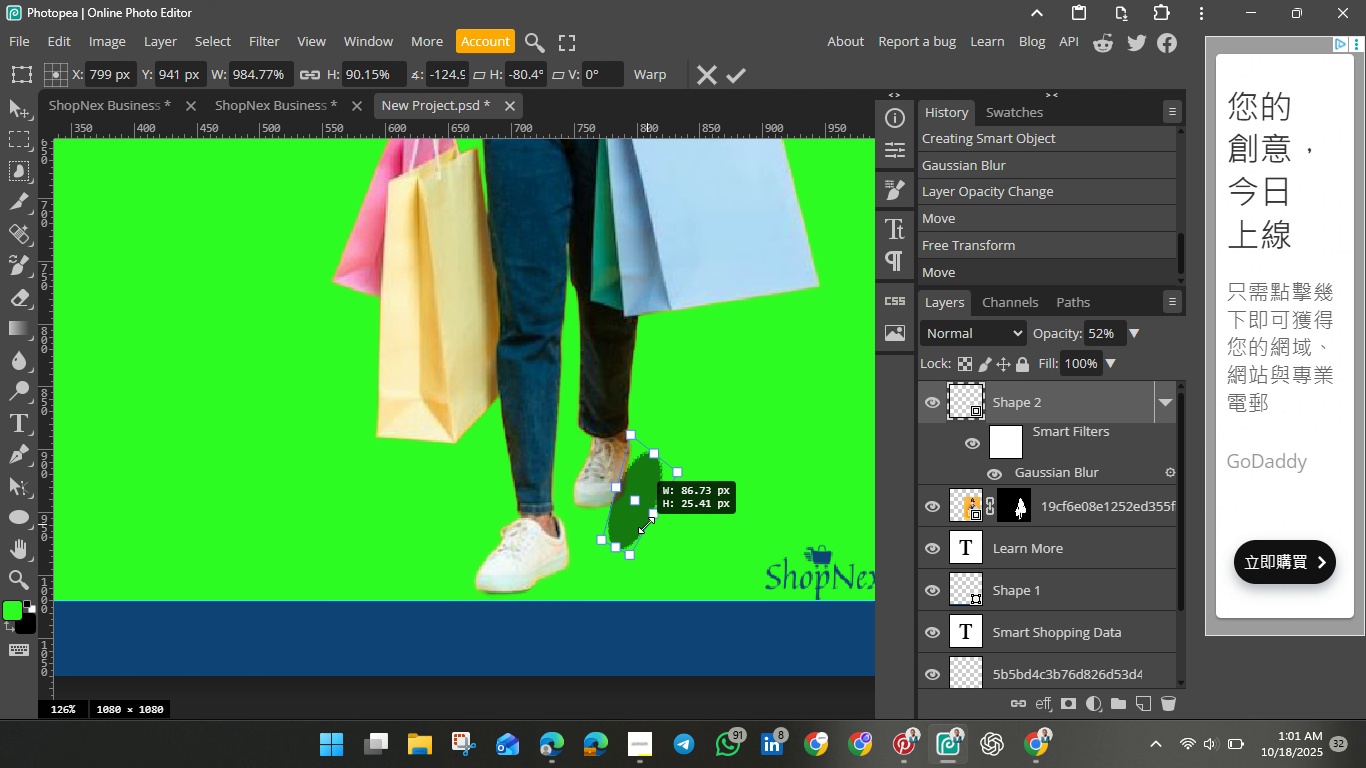 
hold_key(key=ShiftLeft, duration=1.52)
 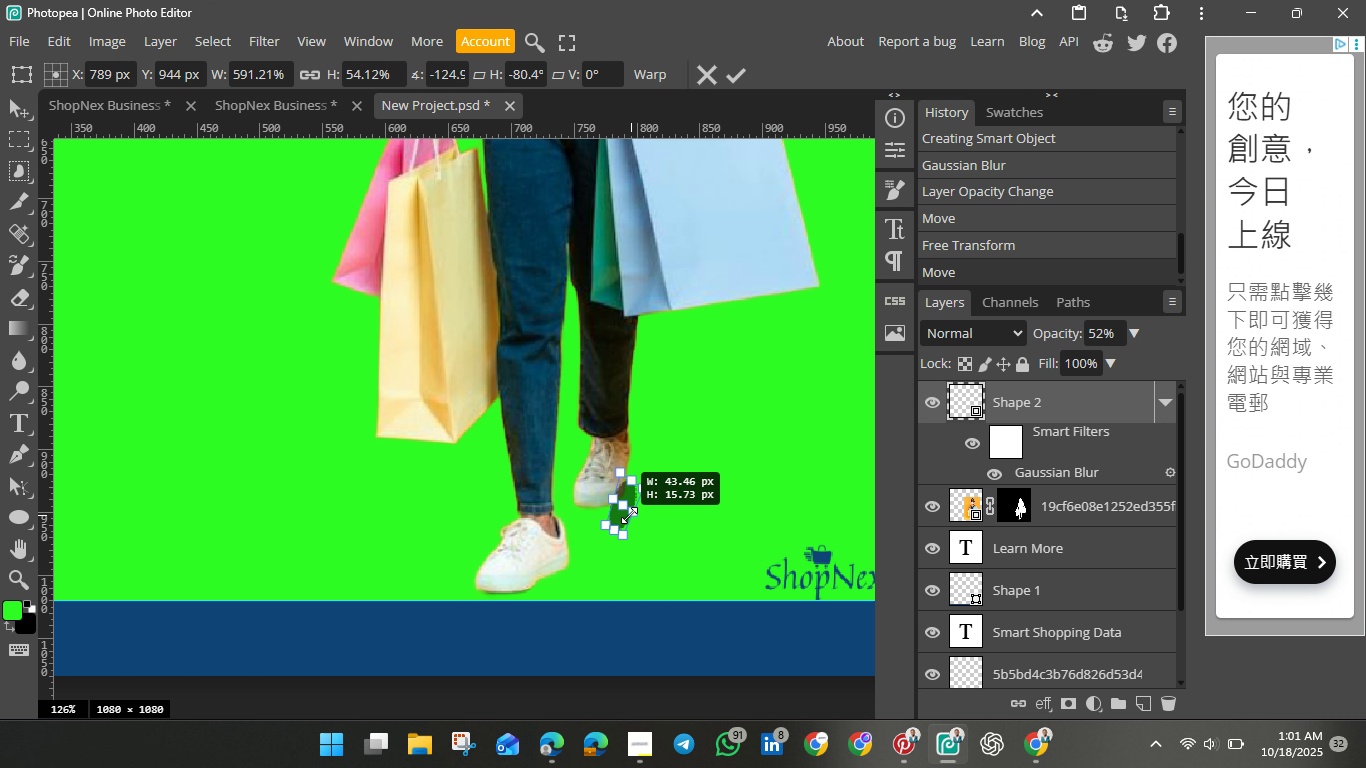 
hold_key(key=ShiftLeft, duration=1.18)
 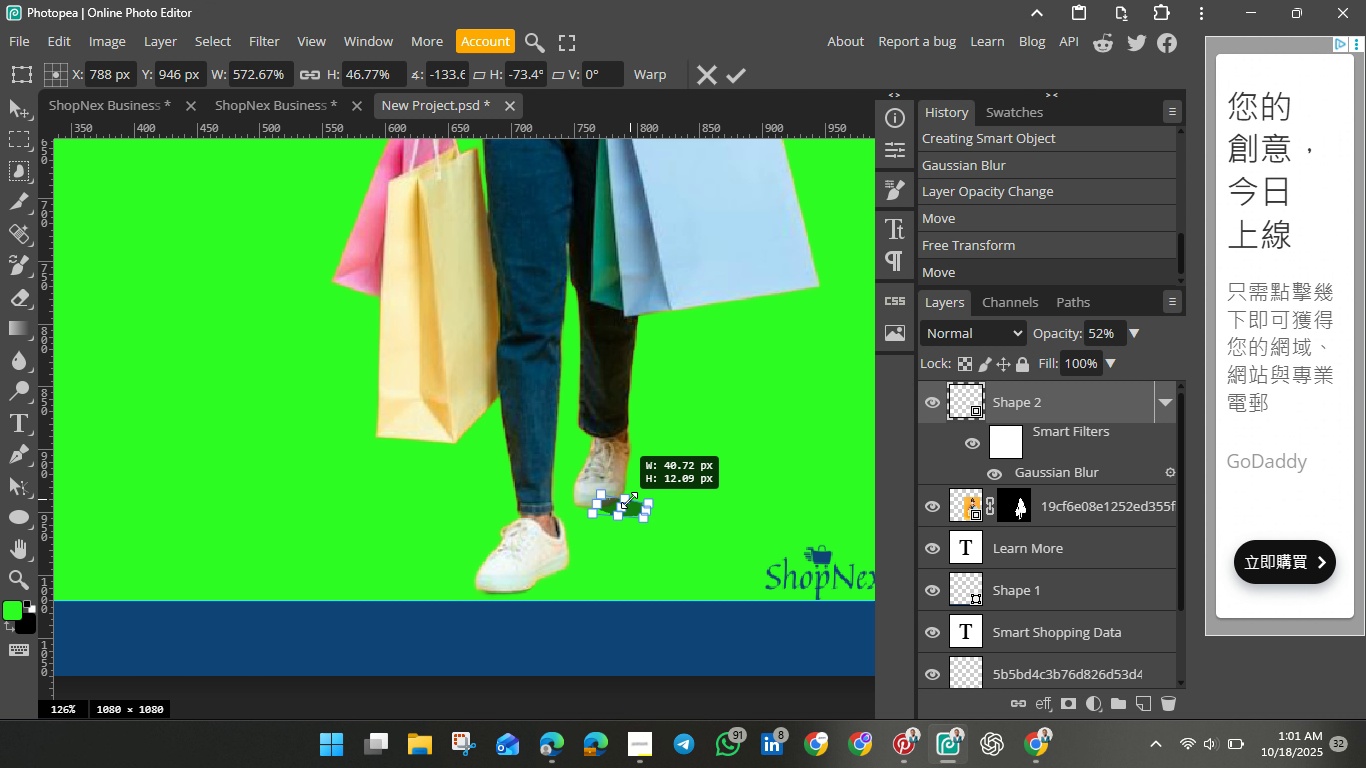 
wait(5.99)
 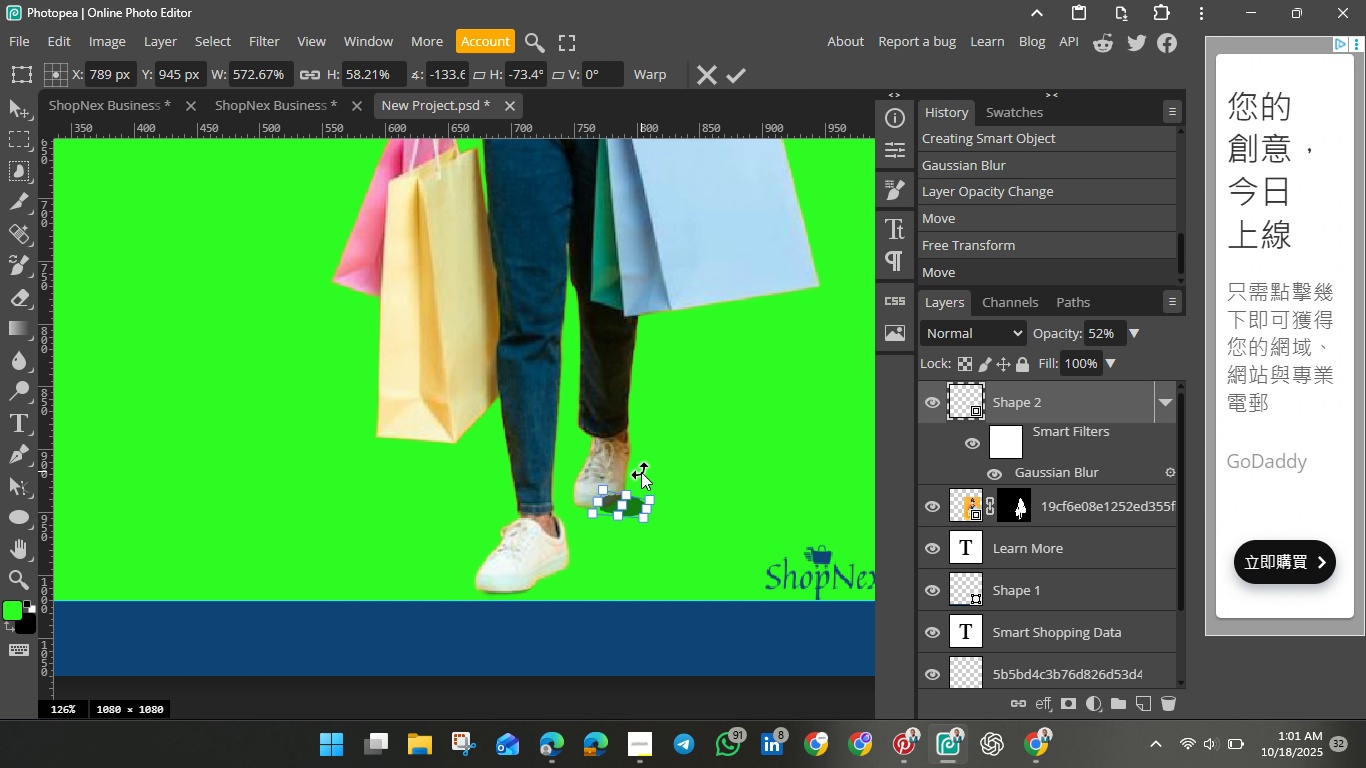 
left_click([727, 70])
 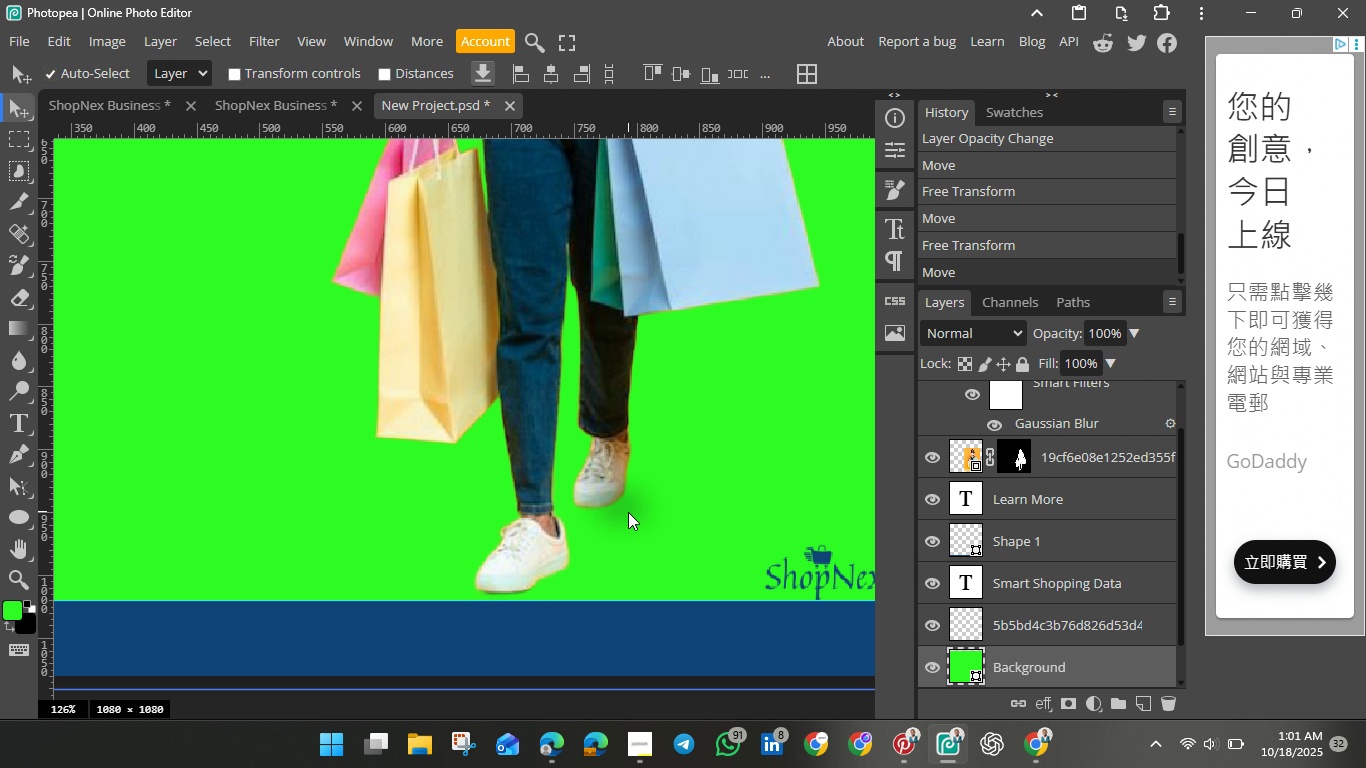 
wait(6.61)
 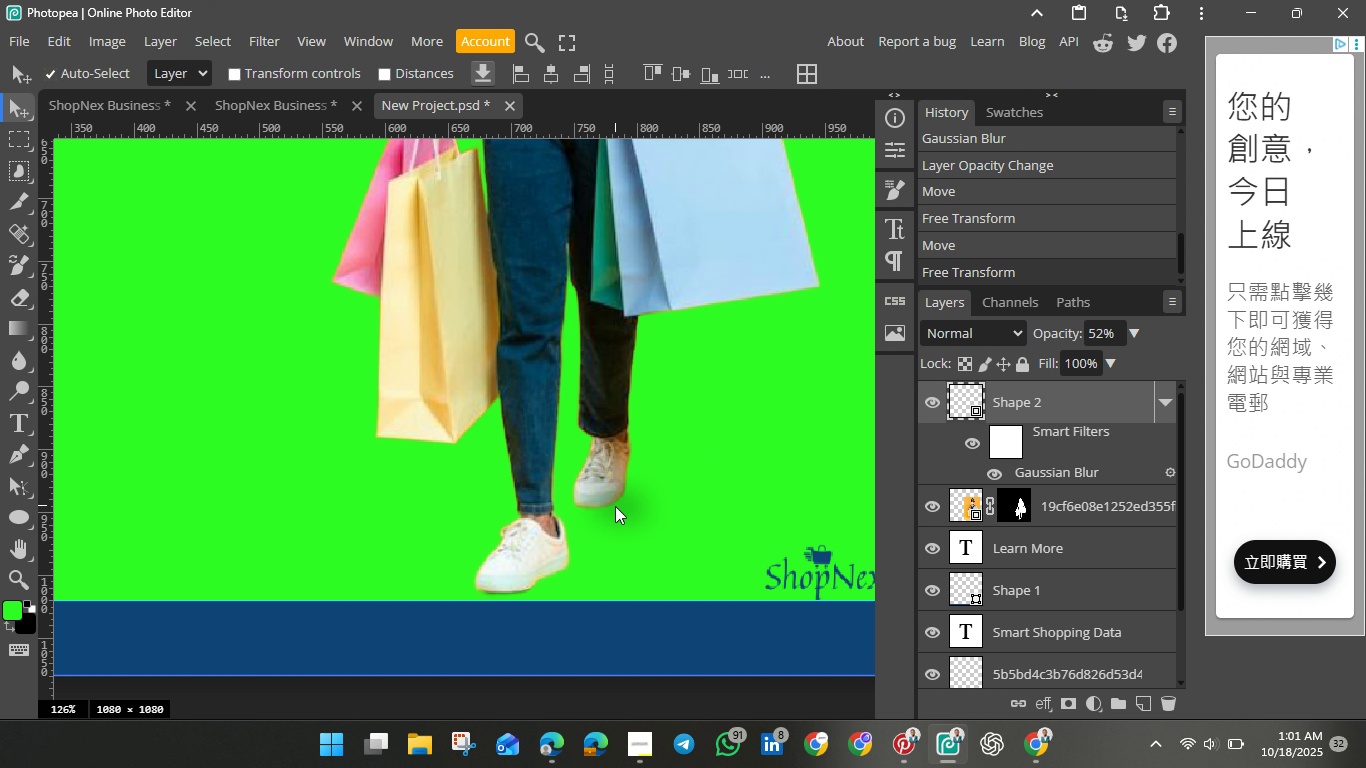 
left_click([629, 508])
 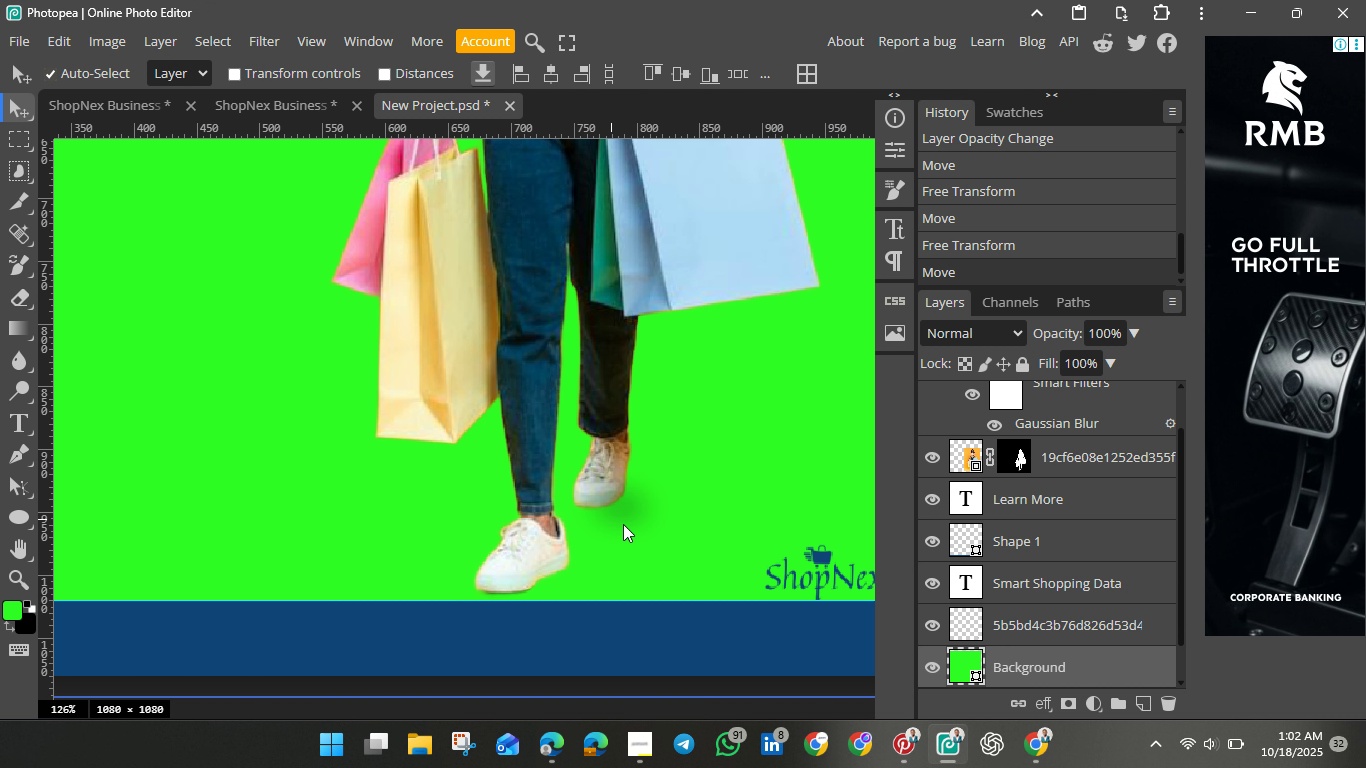 
wait(5.05)
 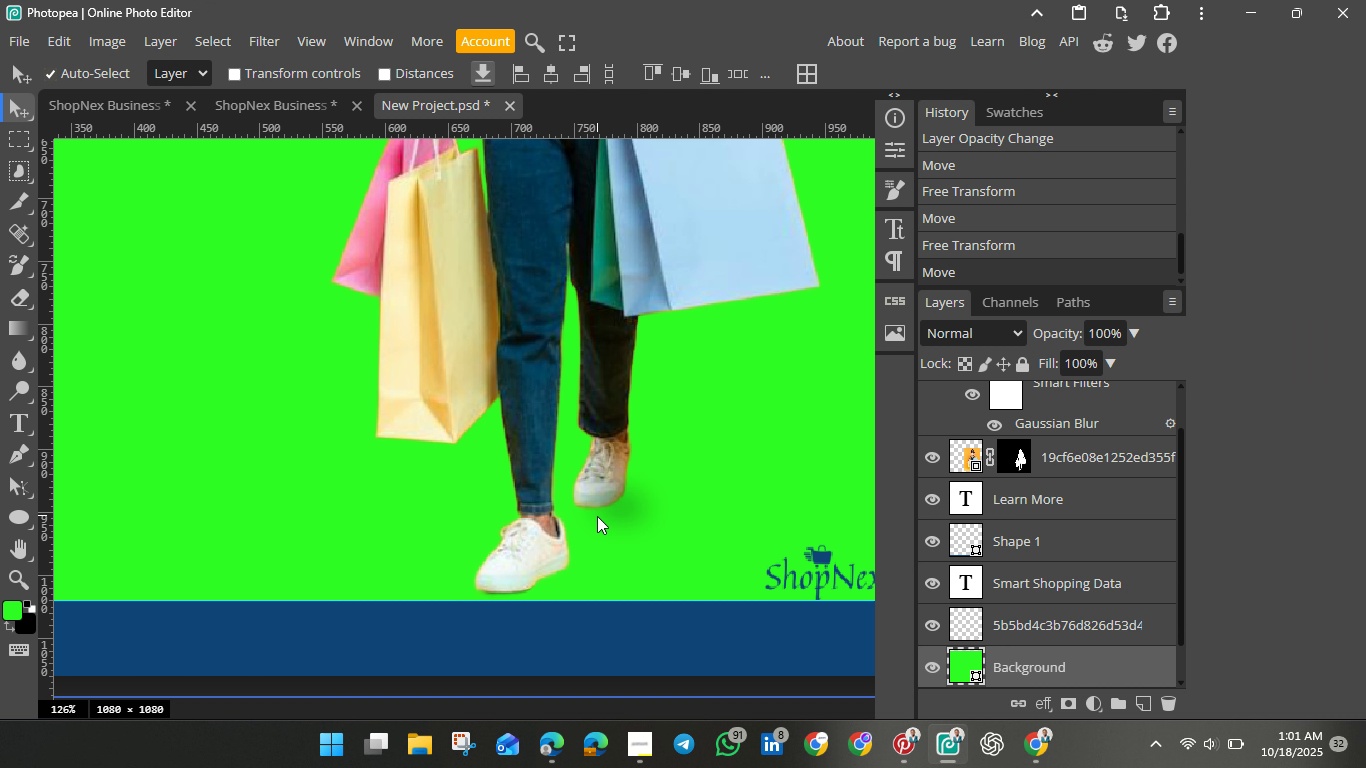 
left_click([948, 241])
 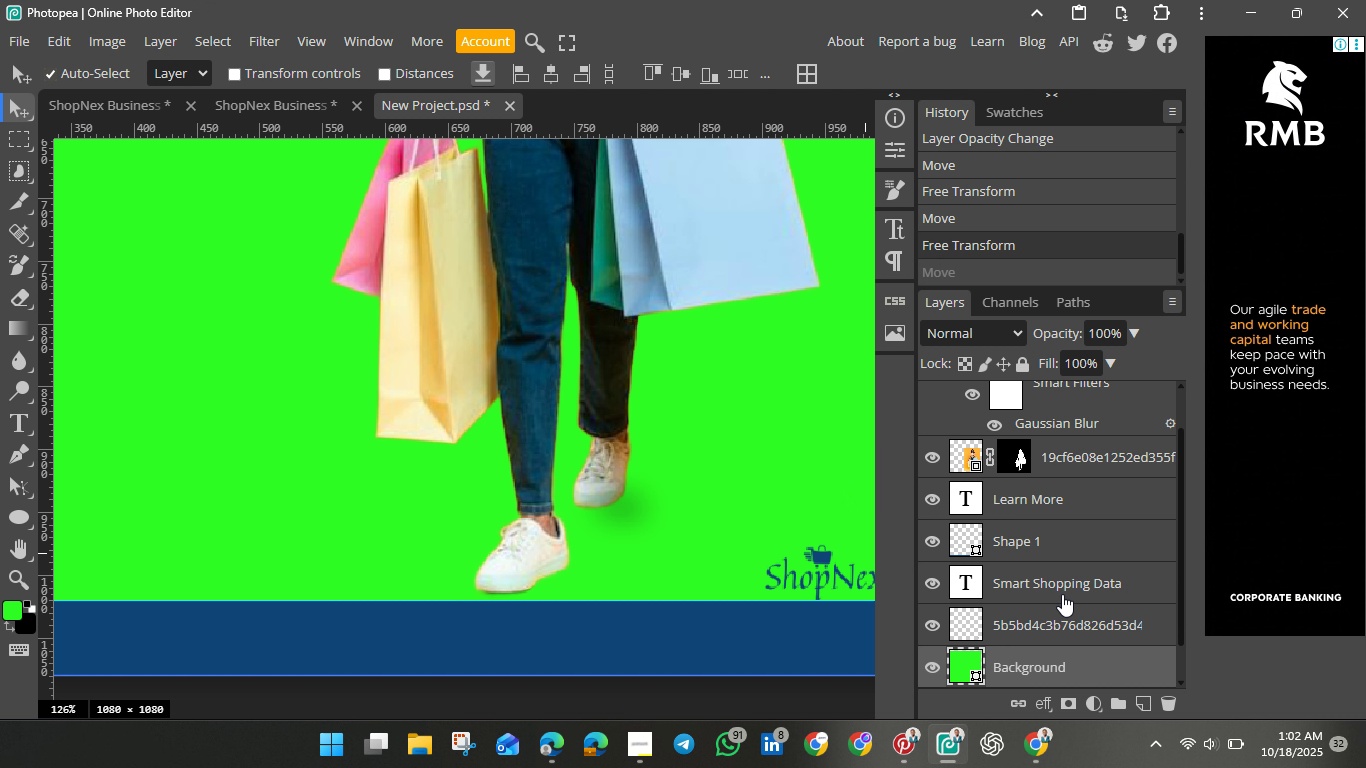 
scroll: coordinate [1078, 611], scroll_direction: up, amount: 2.0
 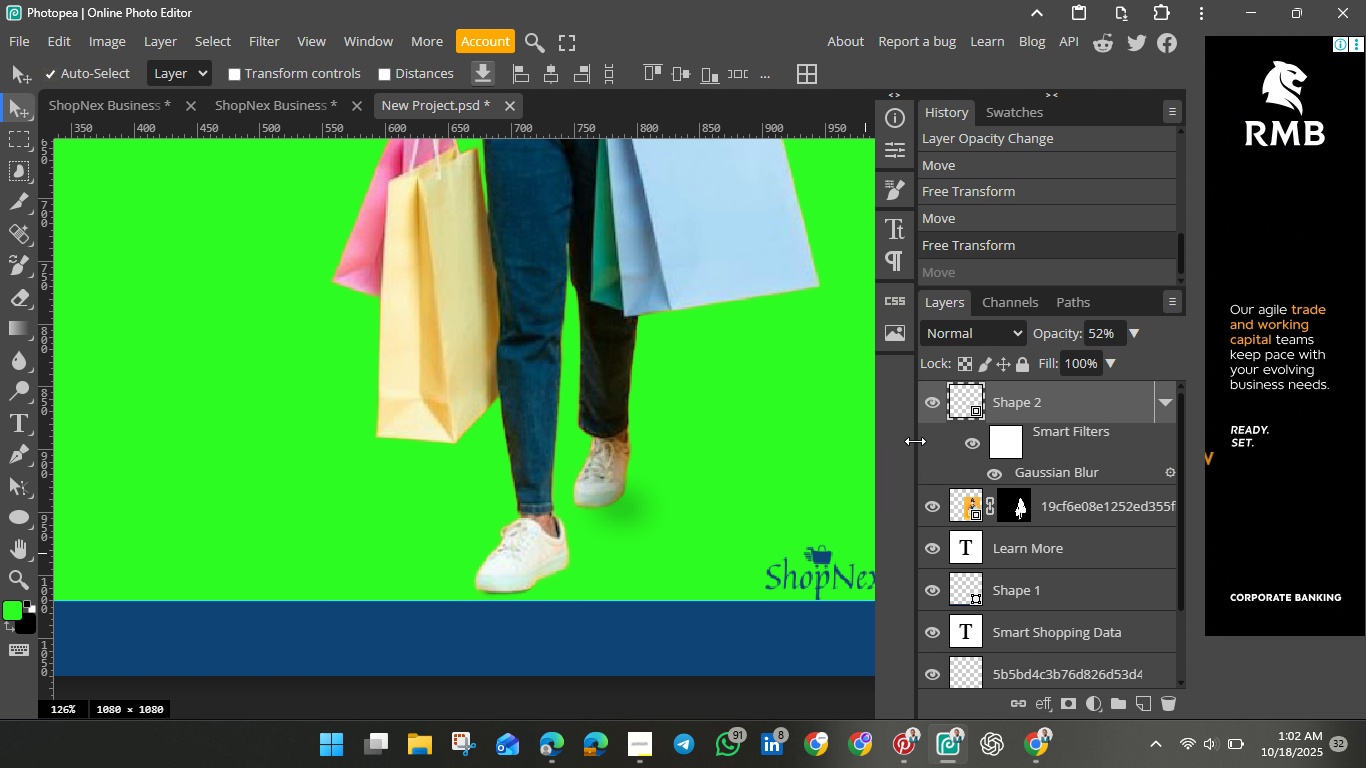 
key(Control+T)
 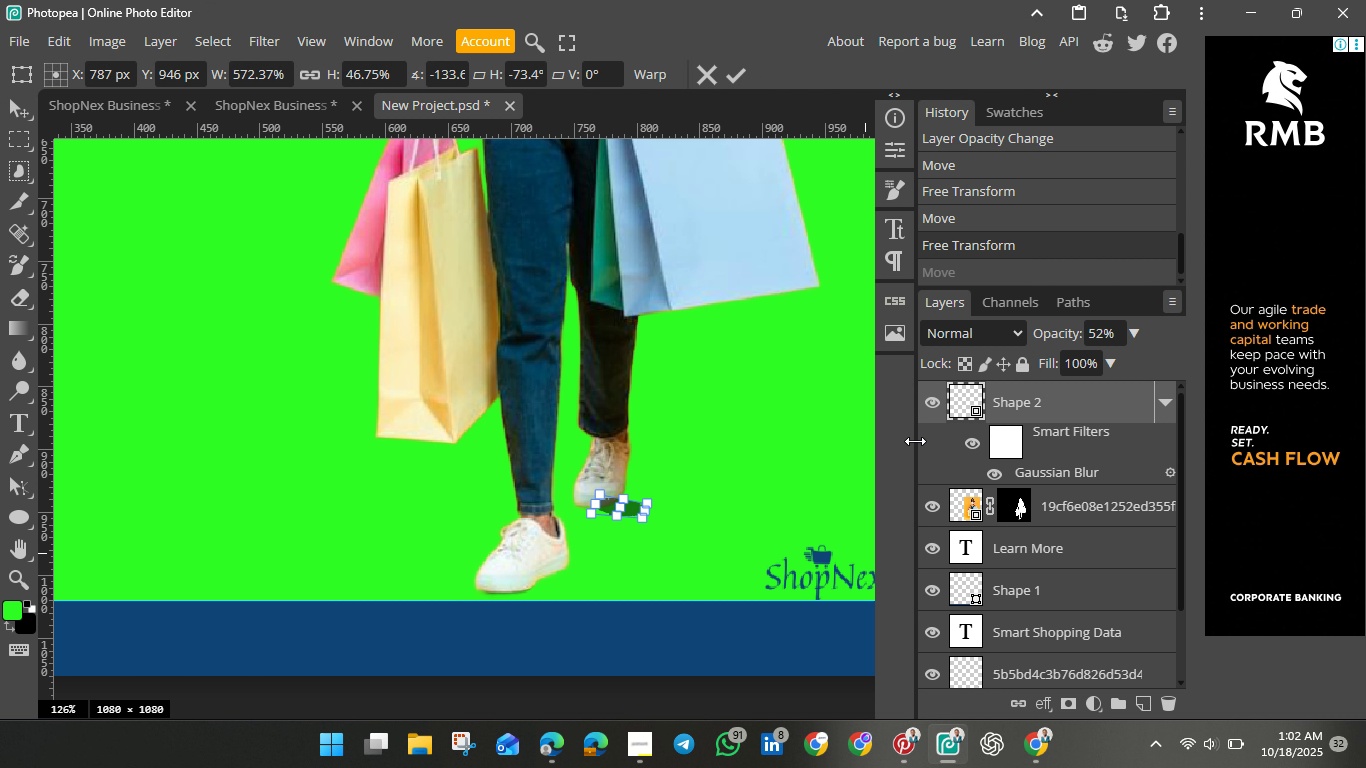 
hold_key(key=ArrowLeft, duration=1.22)
 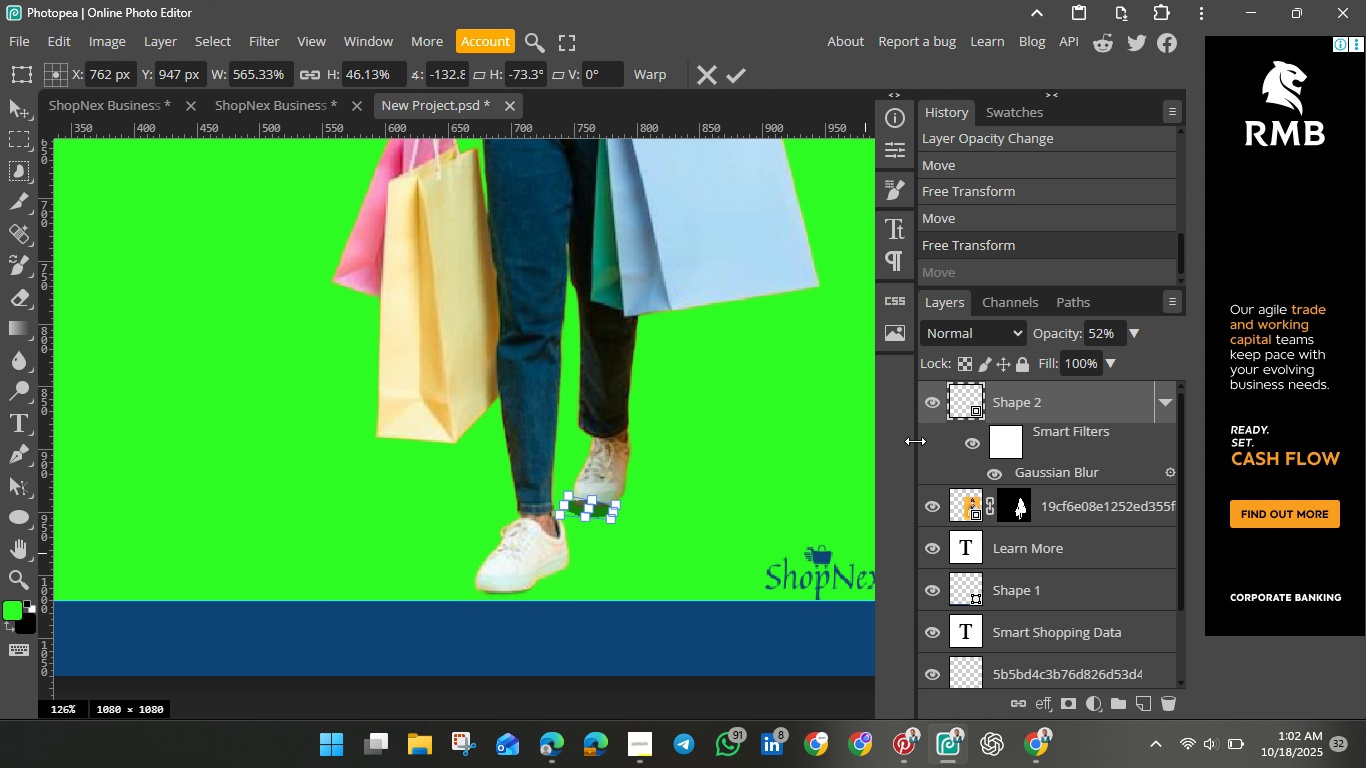 
hold_key(key=ArrowDown, duration=0.66)
 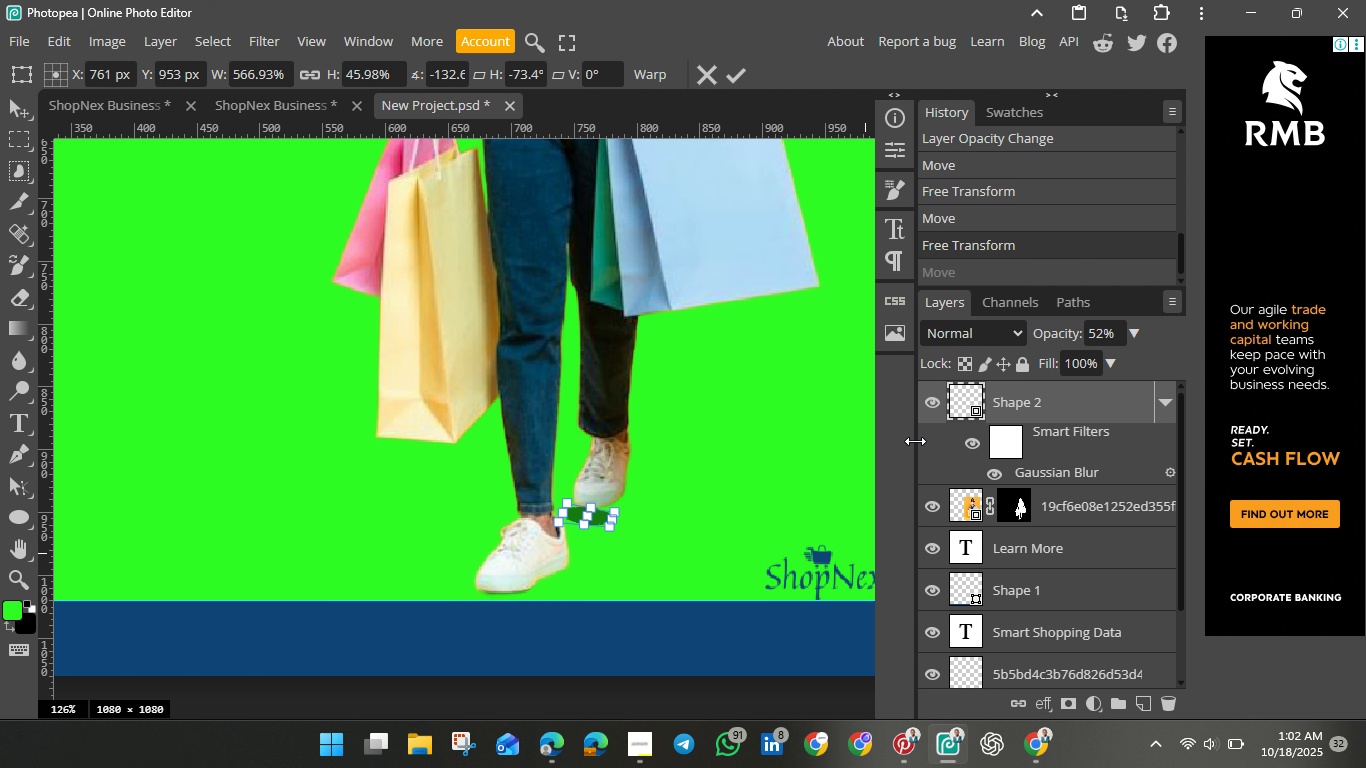 
key(ArrowLeft)
 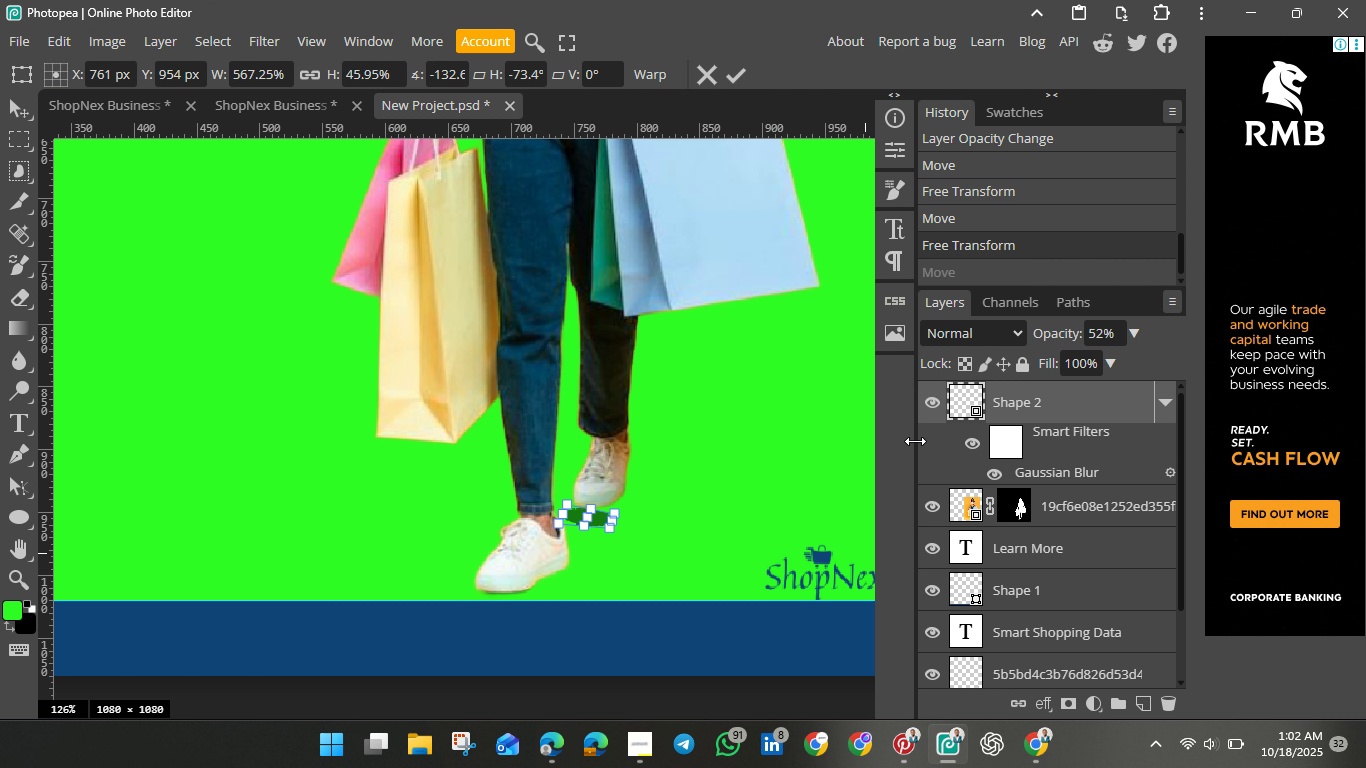 
hold_key(key=ArrowDown, duration=0.45)
 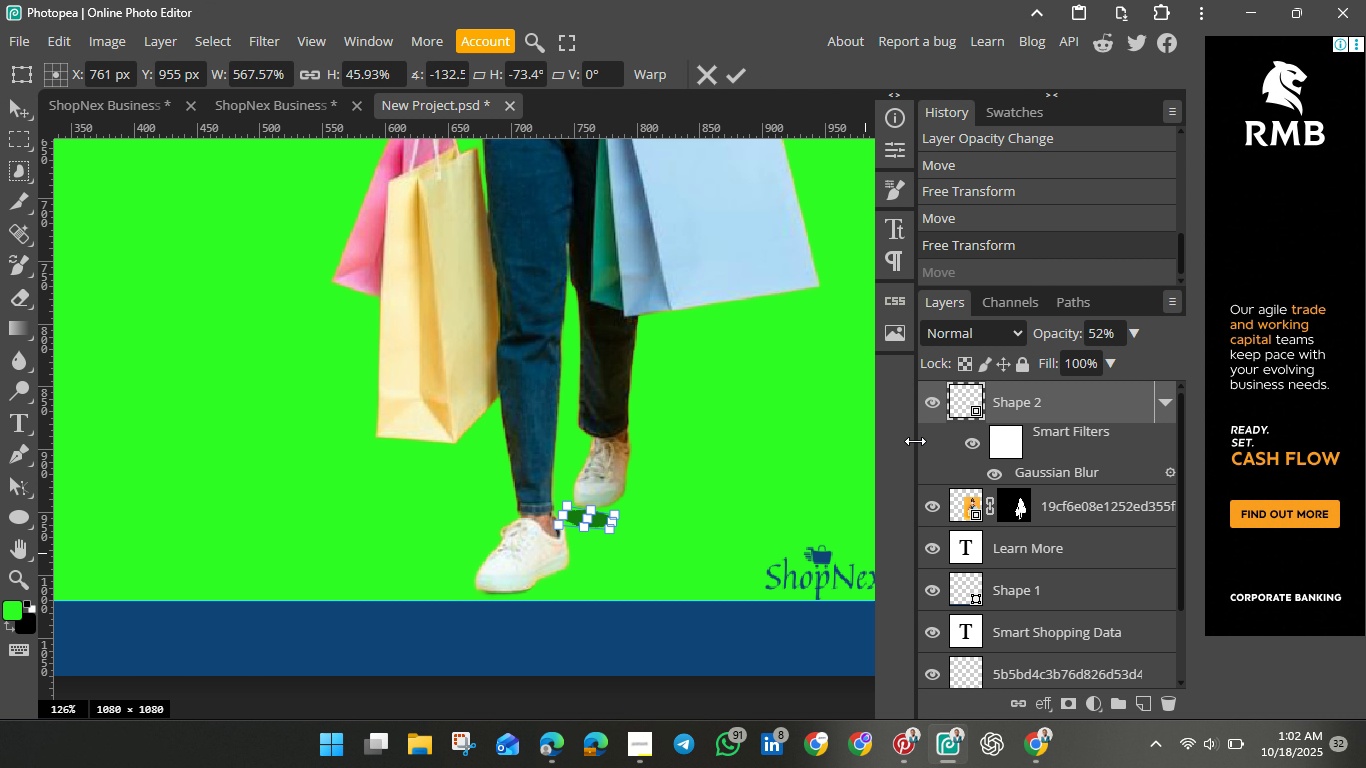 
hold_key(key=ArrowDown, duration=0.51)
 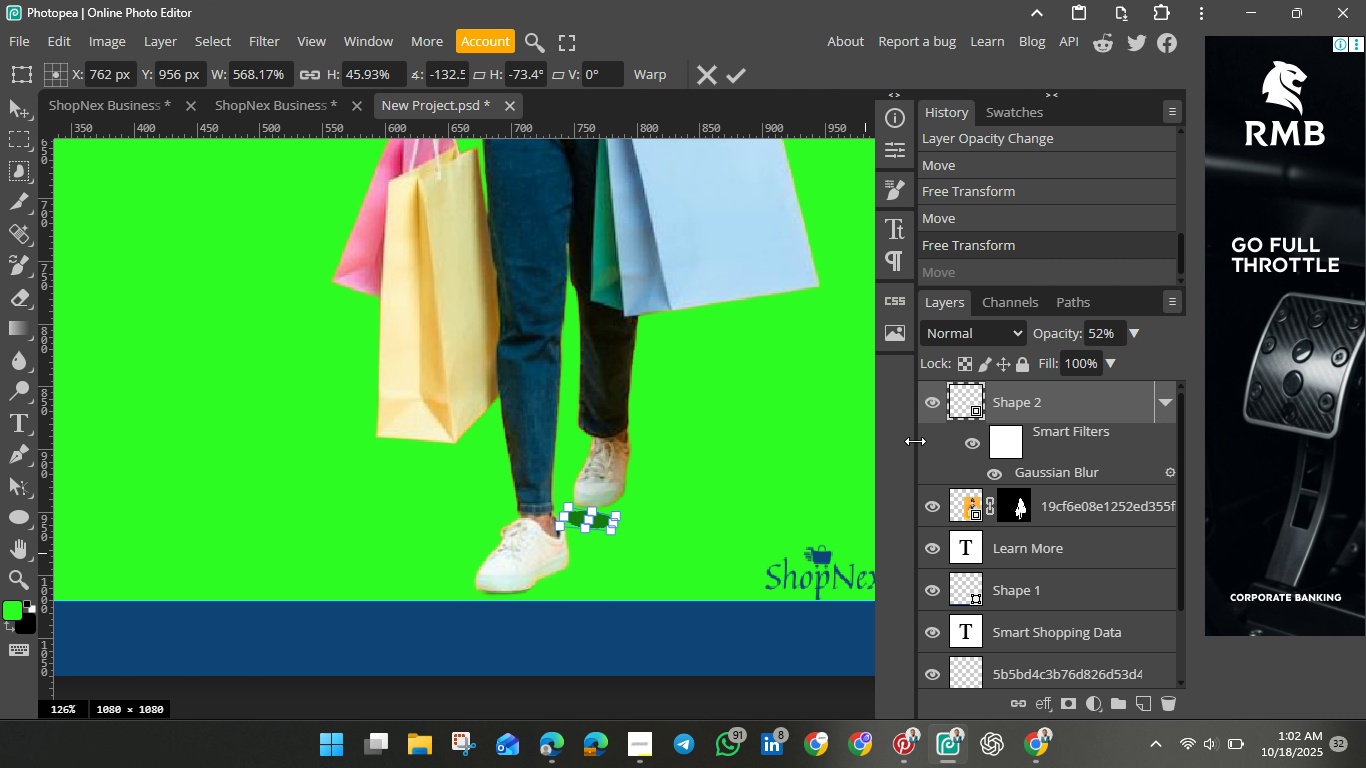 
hold_key(key=ArrowRight, duration=0.69)
 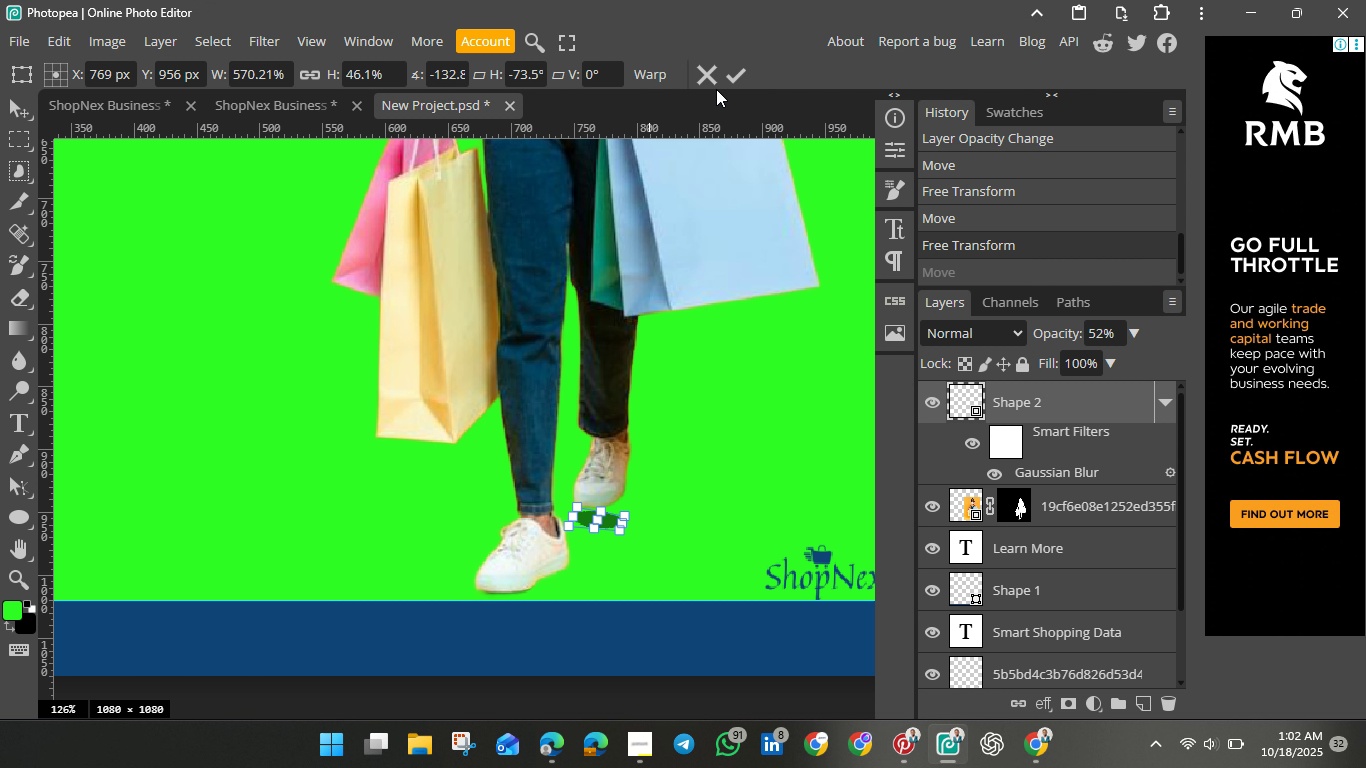 
left_click([738, 72])
 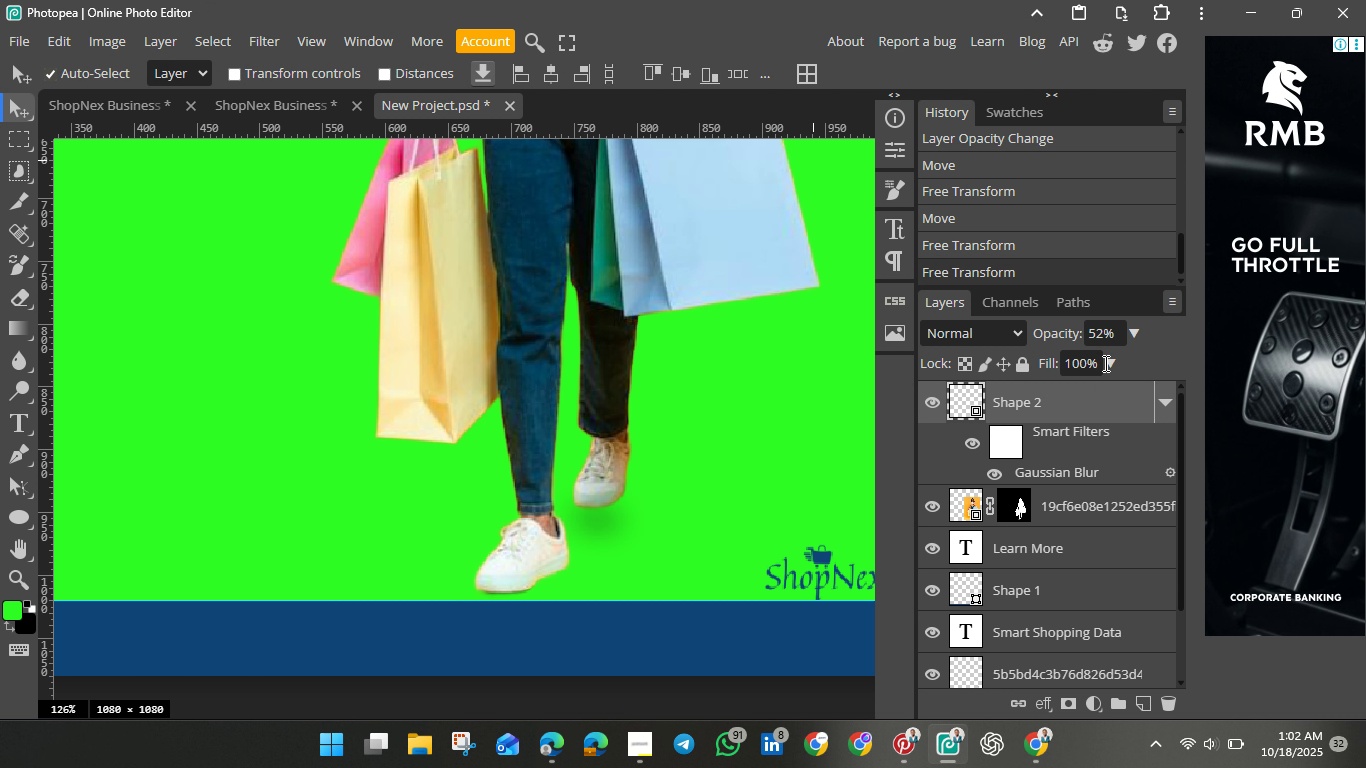 
left_click([1130, 333])
 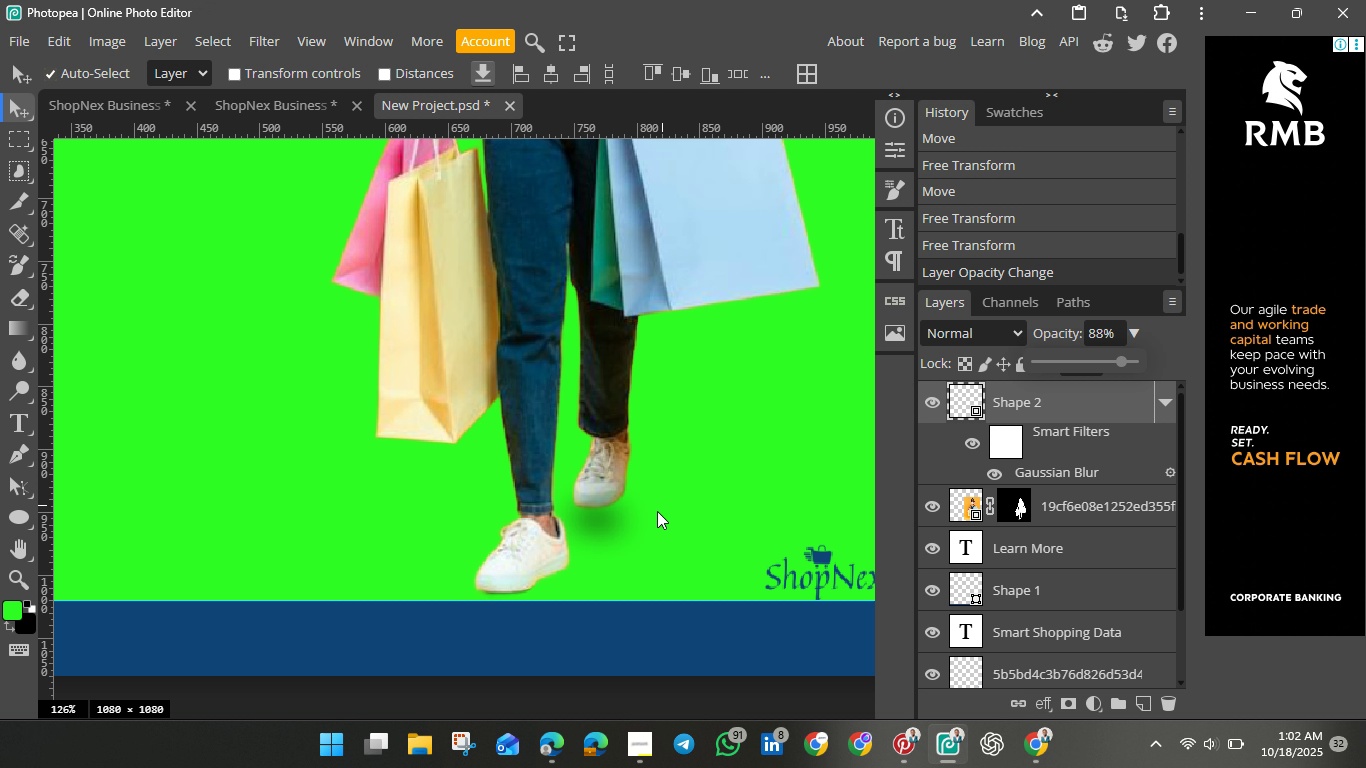 
wait(7.82)
 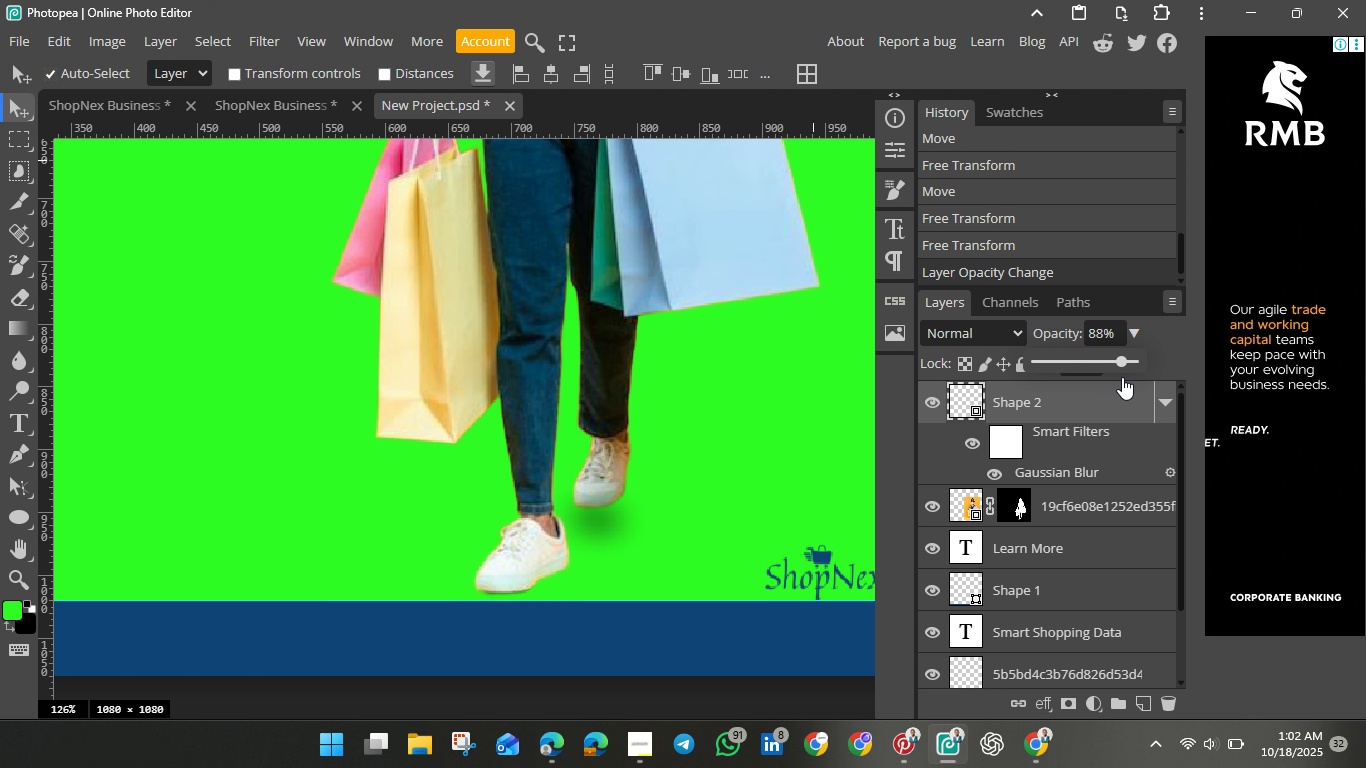 
left_click([608, 526])
 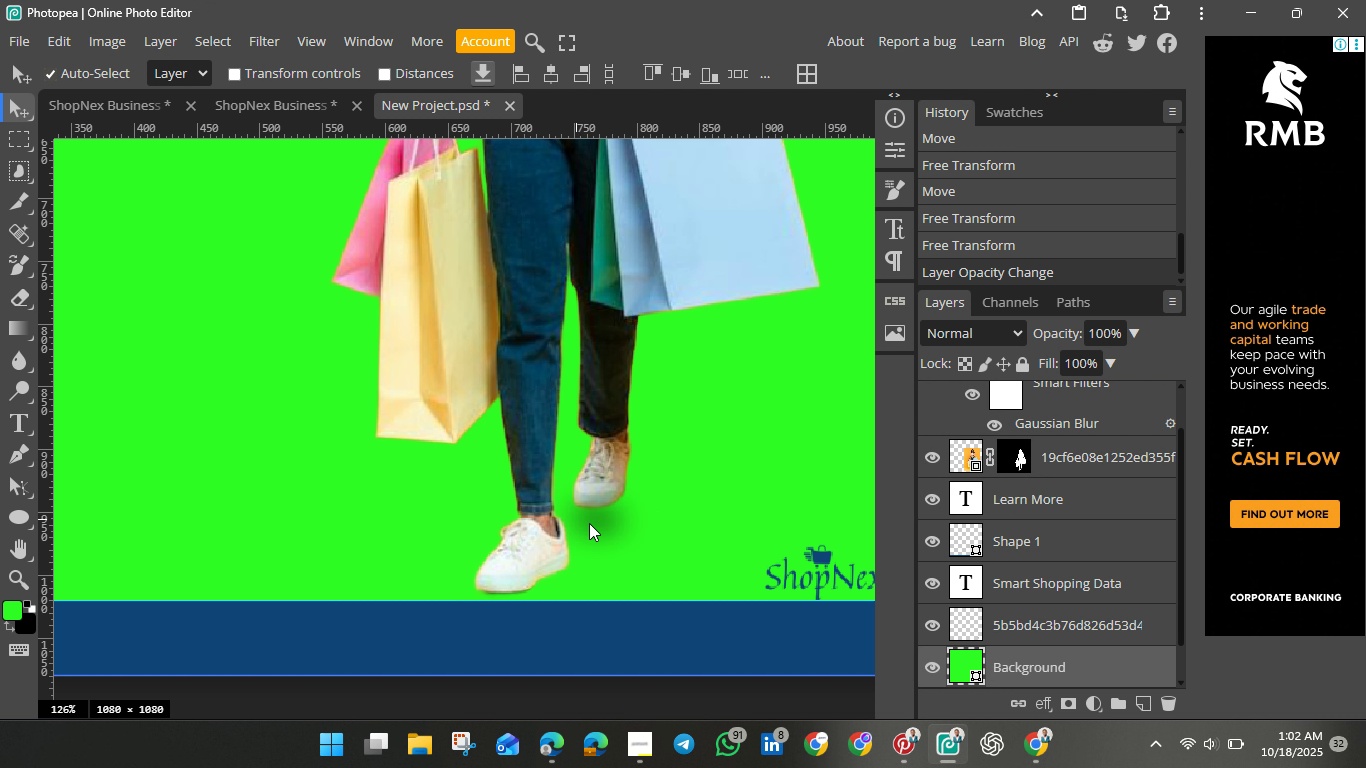 
left_click([591, 523])
 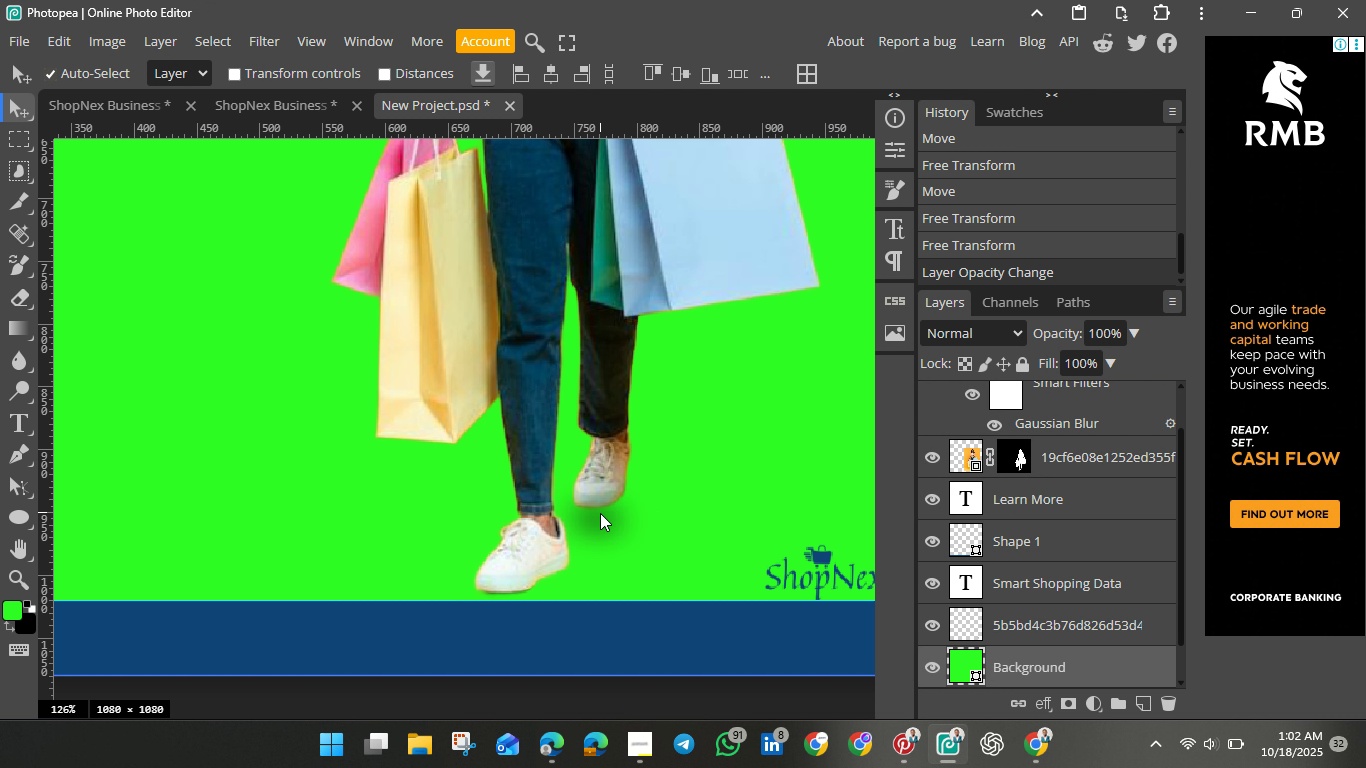 
left_click([600, 513])
 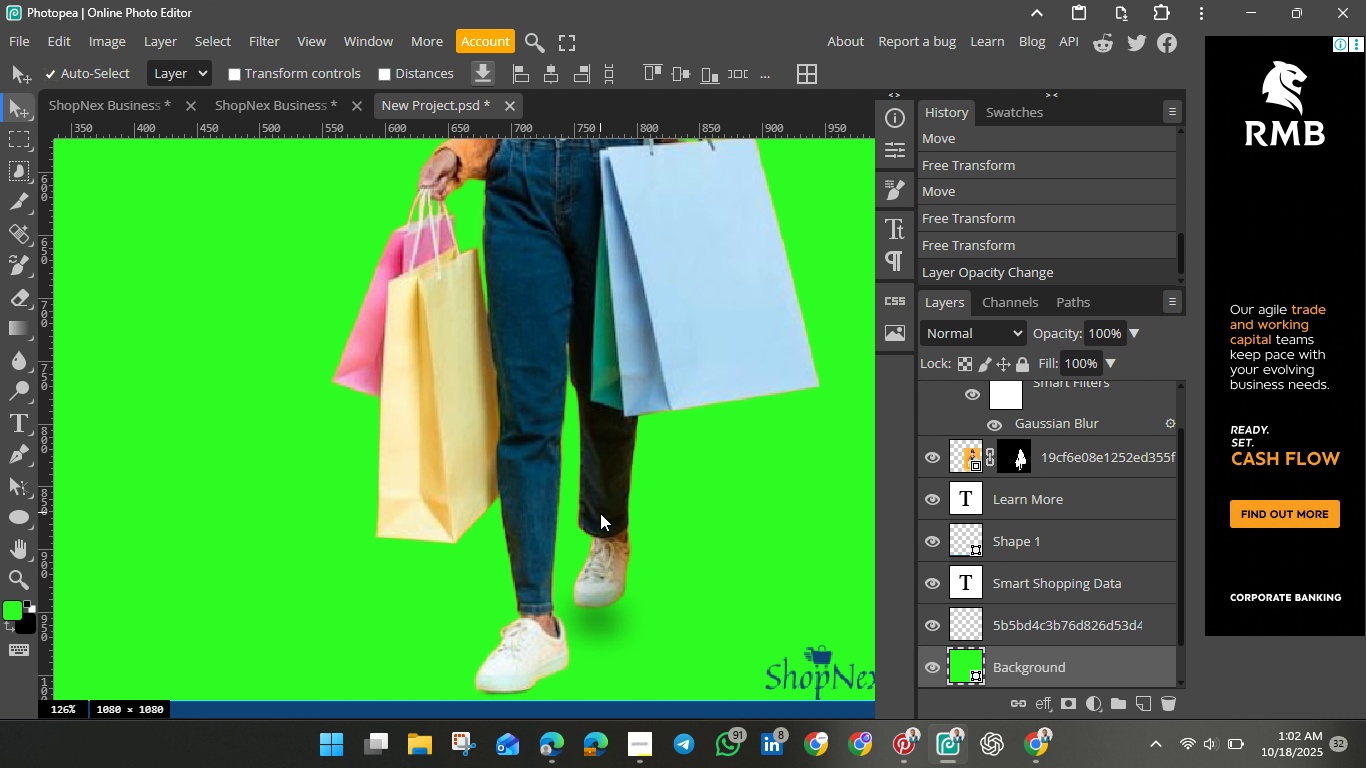 
scroll: coordinate [600, 513], scroll_direction: up, amount: 1.0
 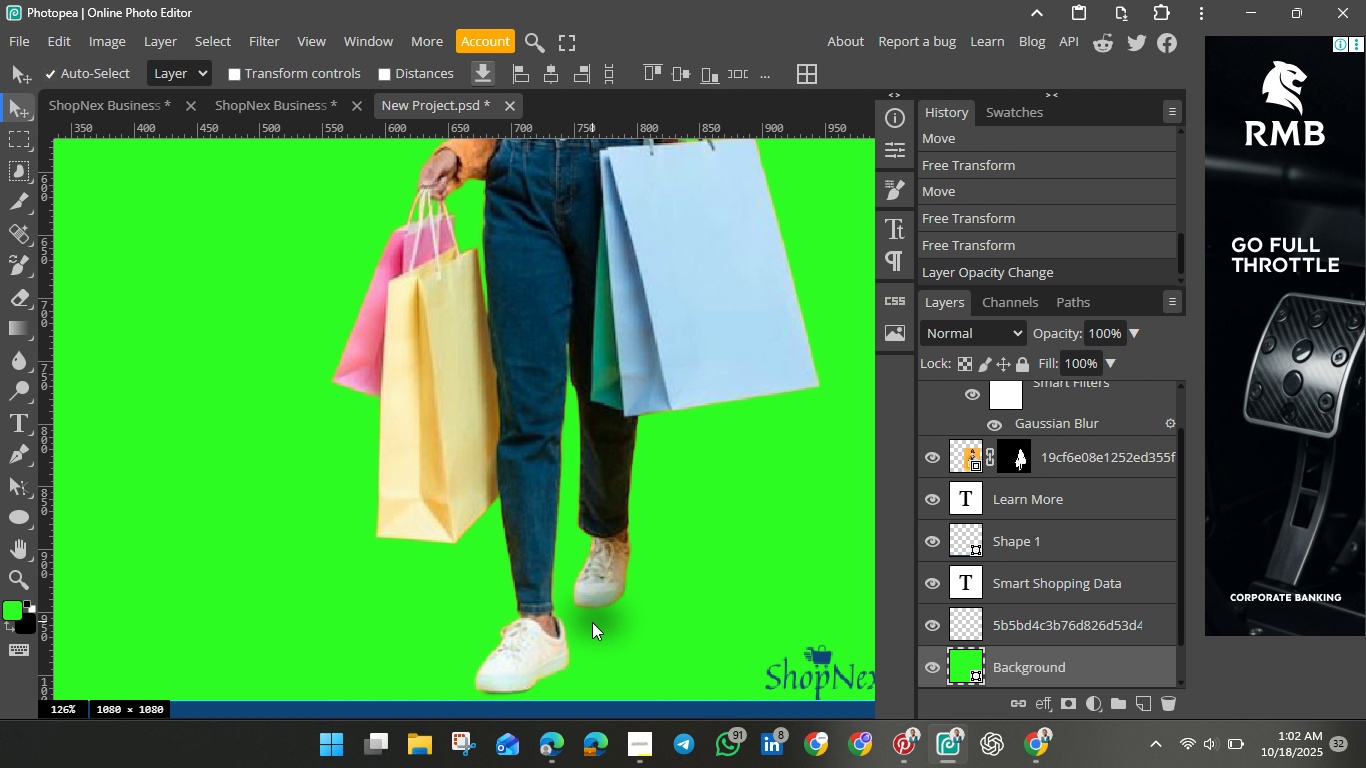 
left_click([592, 622])
 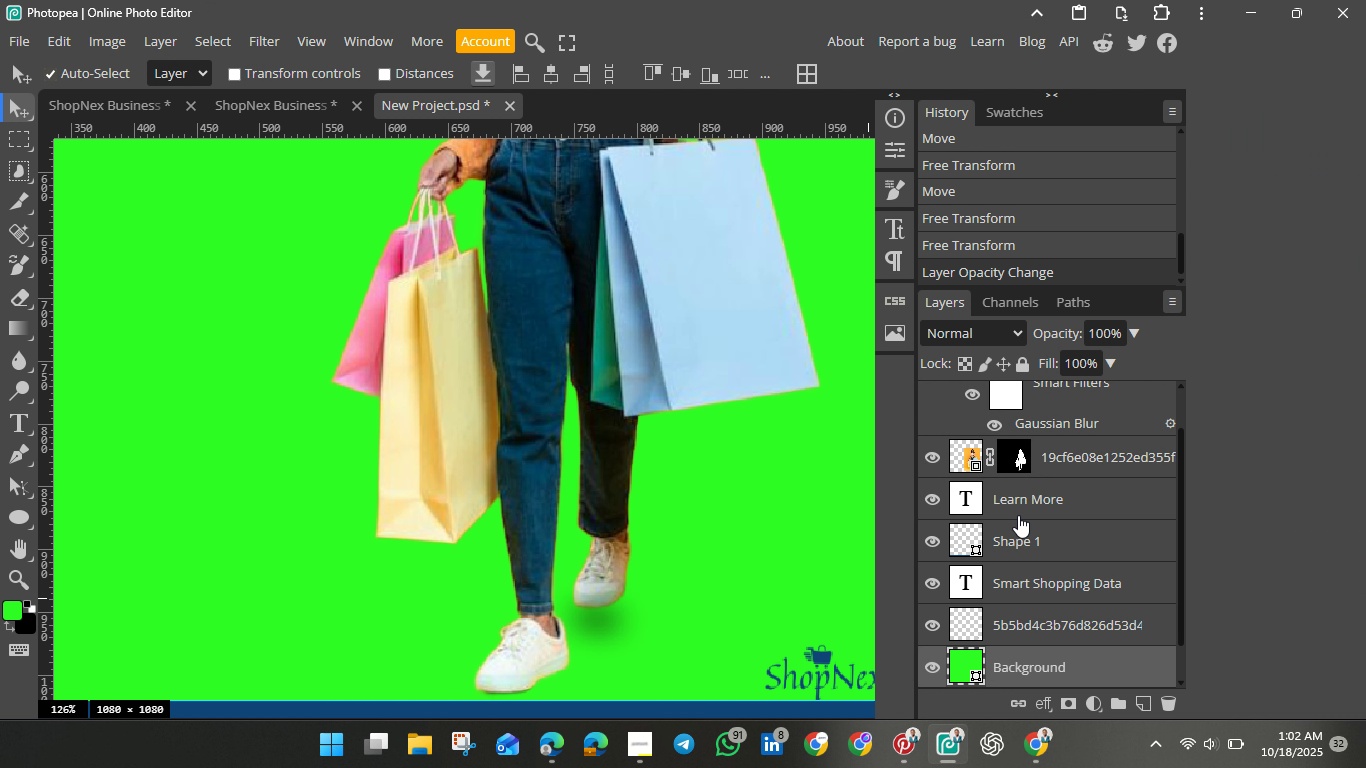 
scroll: coordinate [1018, 515], scroll_direction: up, amount: 4.0
 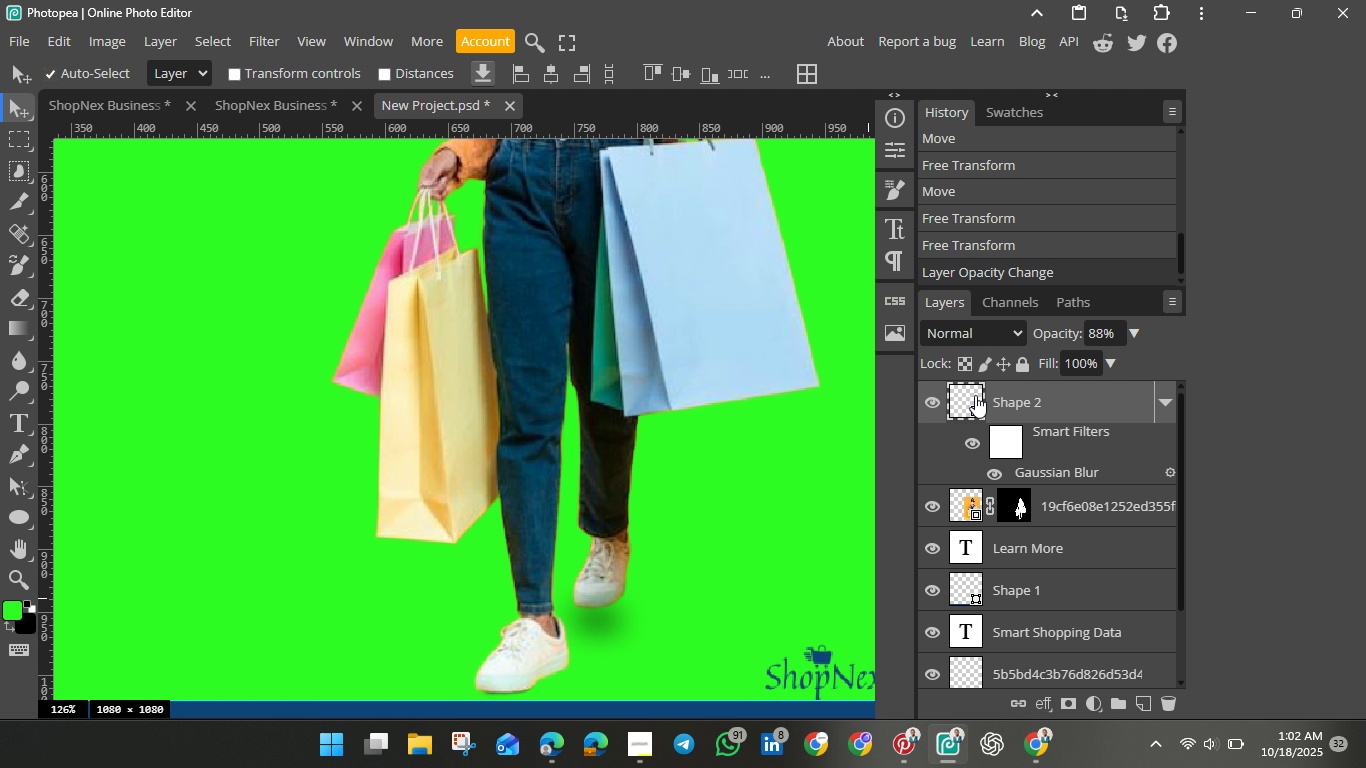 
left_click([975, 395])
 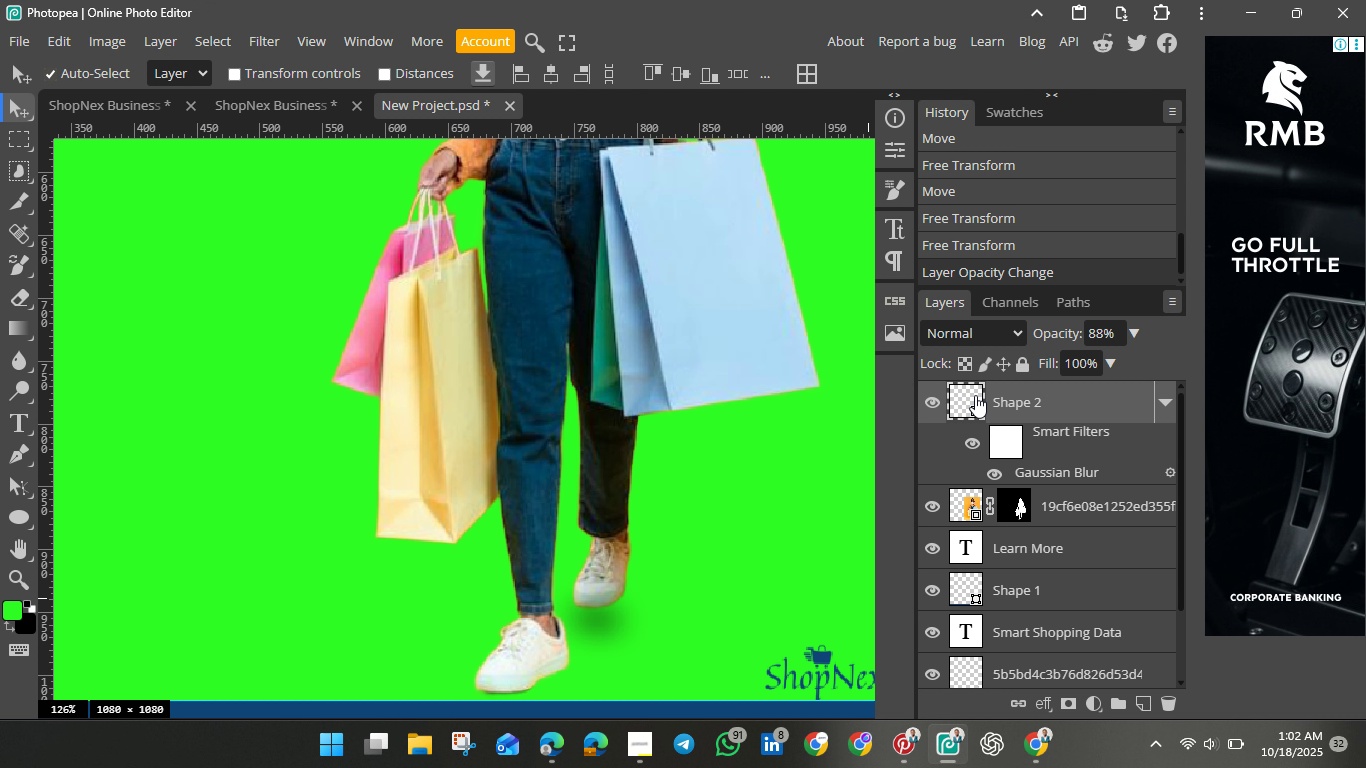 
key(Control+J)
 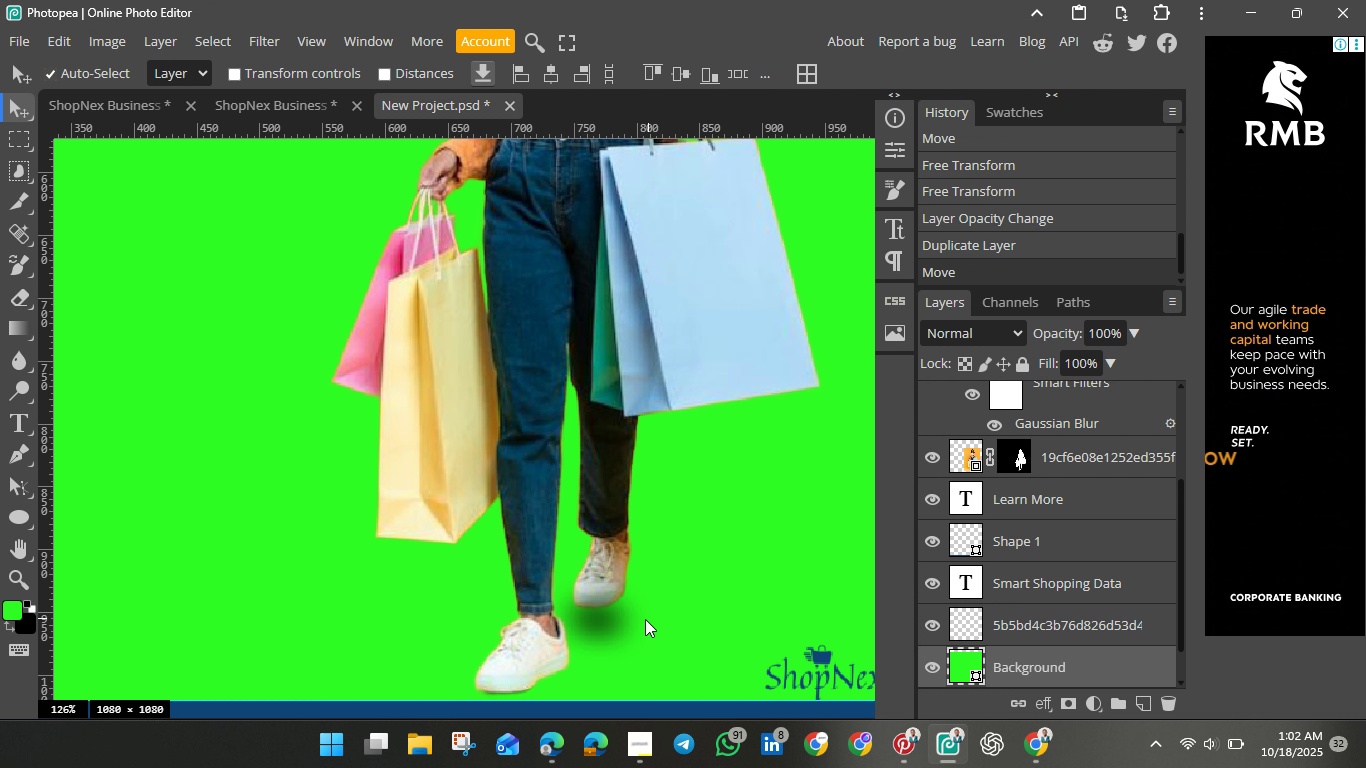 
wait(7.69)
 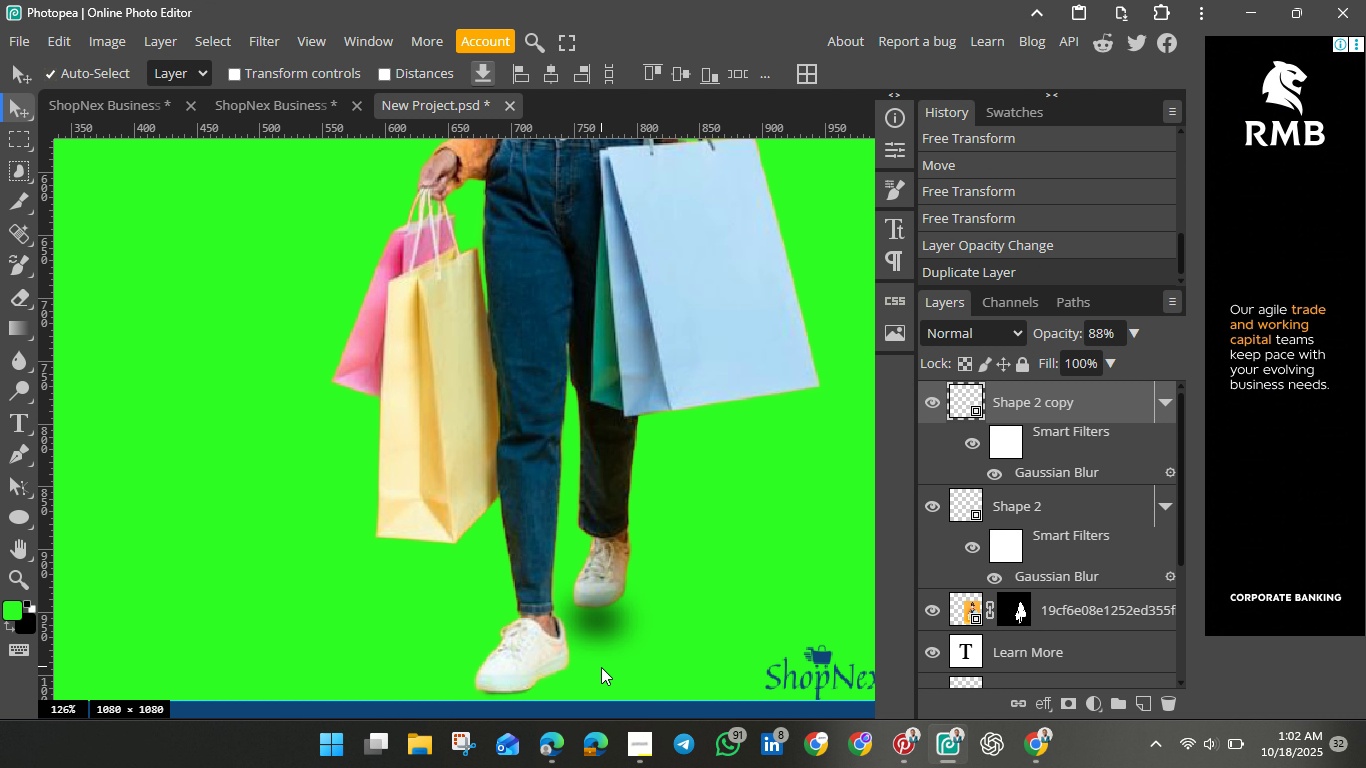 
scroll: coordinate [1060, 454], scroll_direction: up, amount: 4.0
 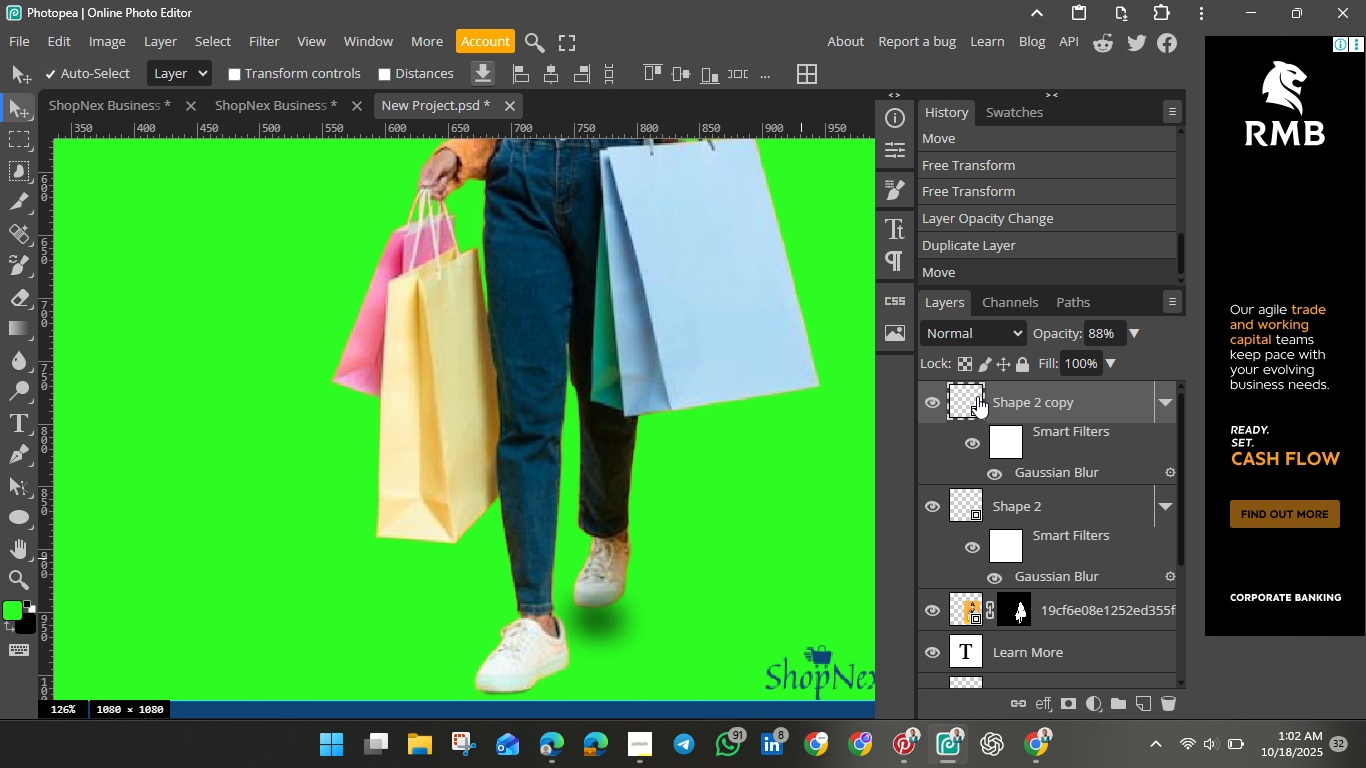 
key(Control+J)
 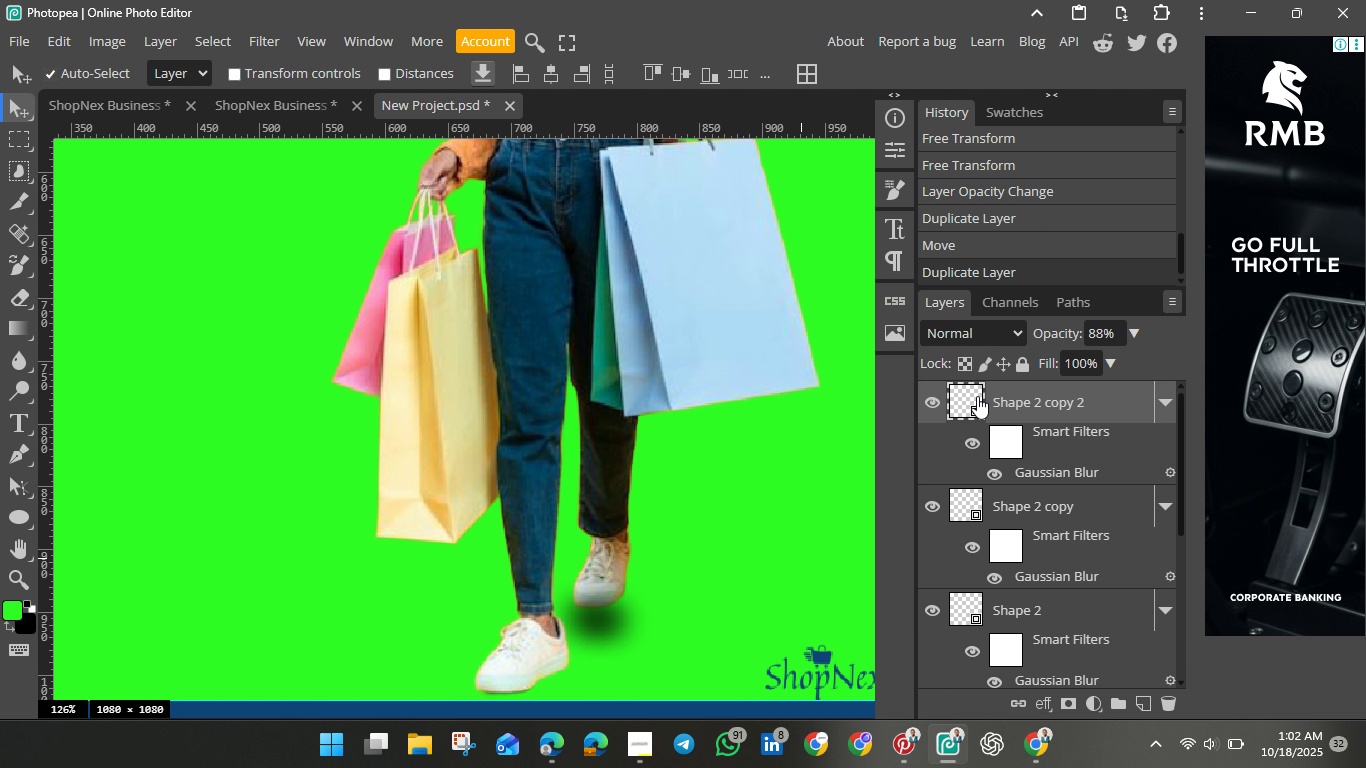 
key(Control+Z)
 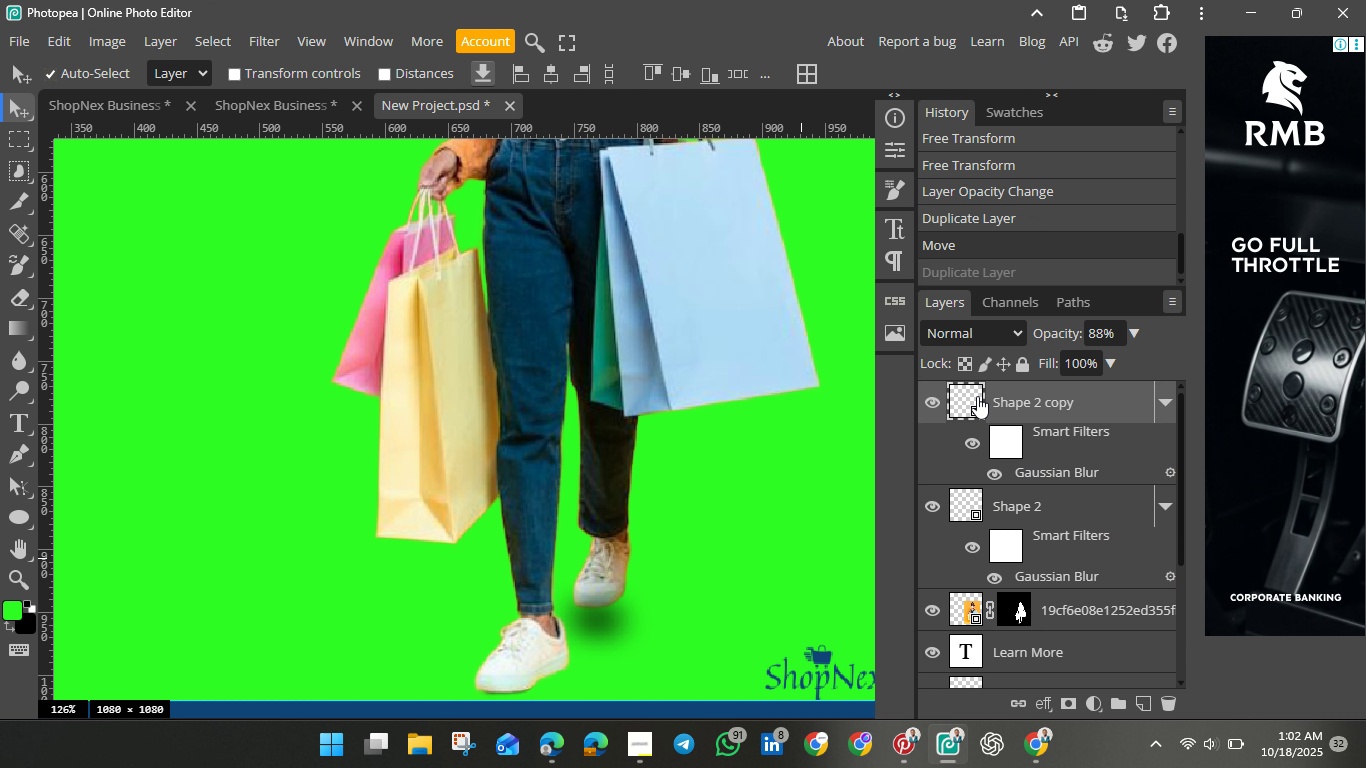 
hold_key(key=ControlLeft, duration=0.99)
 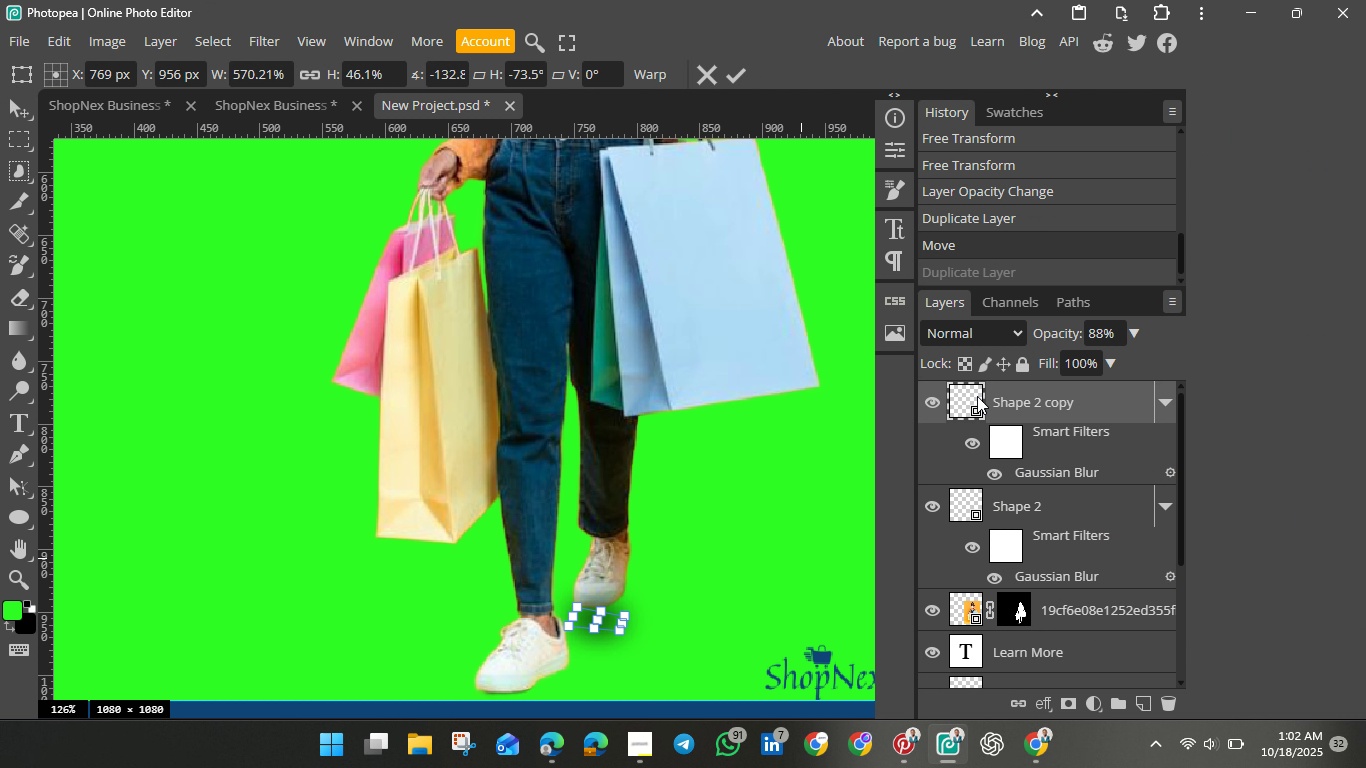 
hold_key(key=T, duration=0.34)
 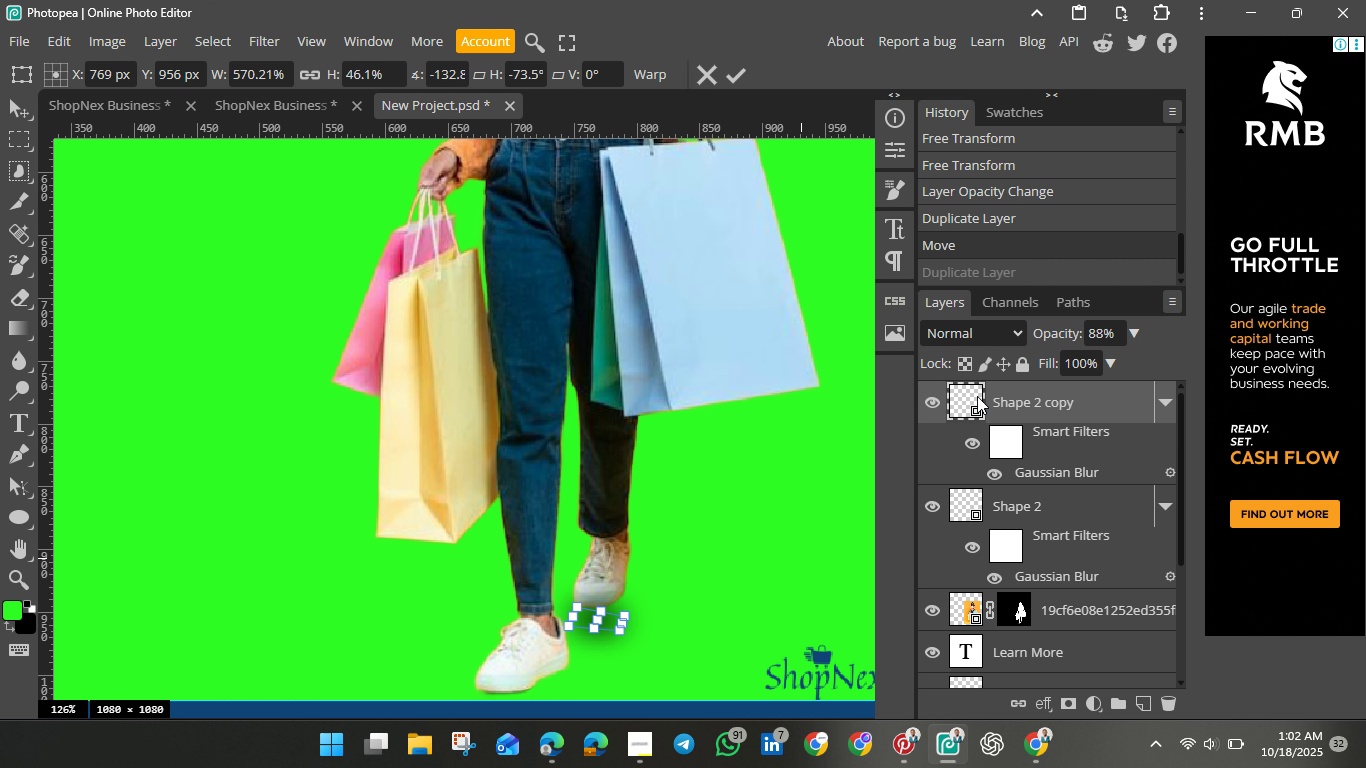 
hold_key(key=ArrowDown, duration=1.51)
 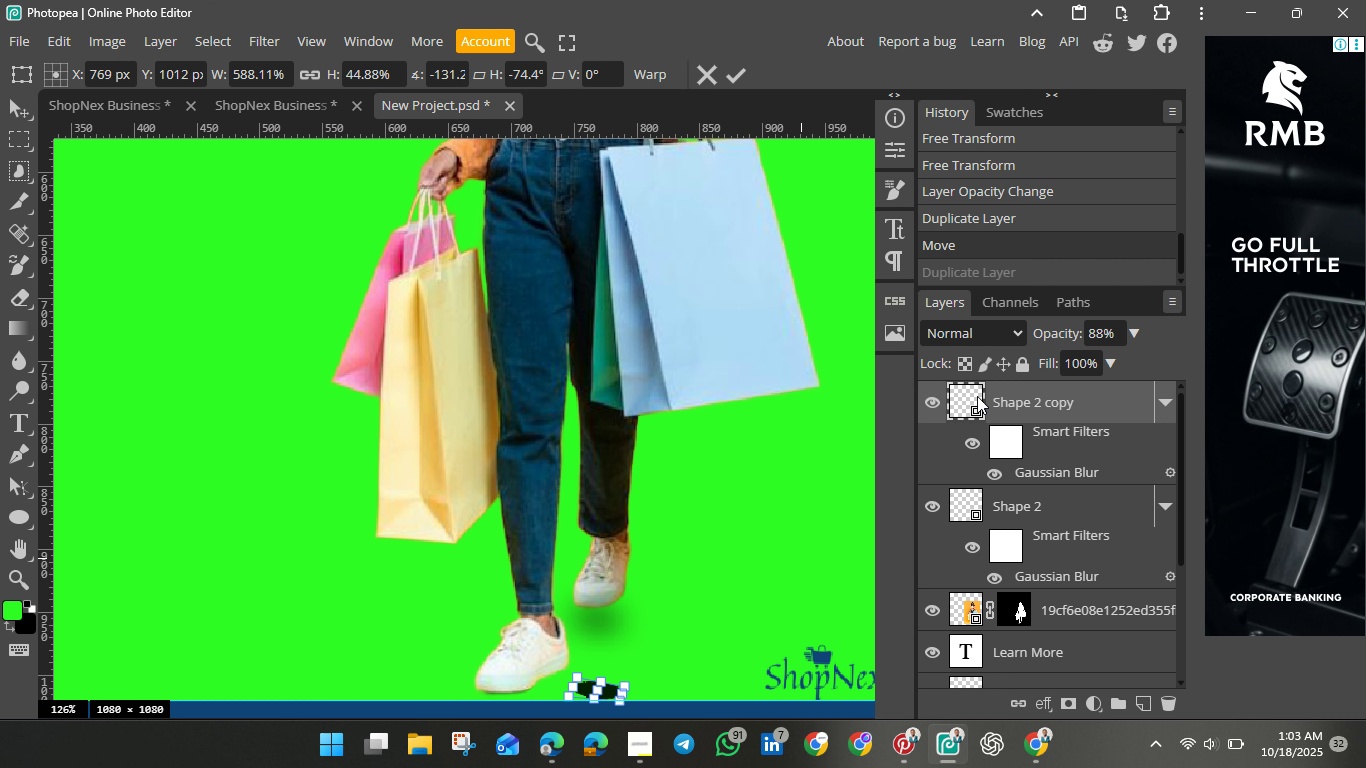 
hold_key(key=ArrowDown, duration=0.97)
 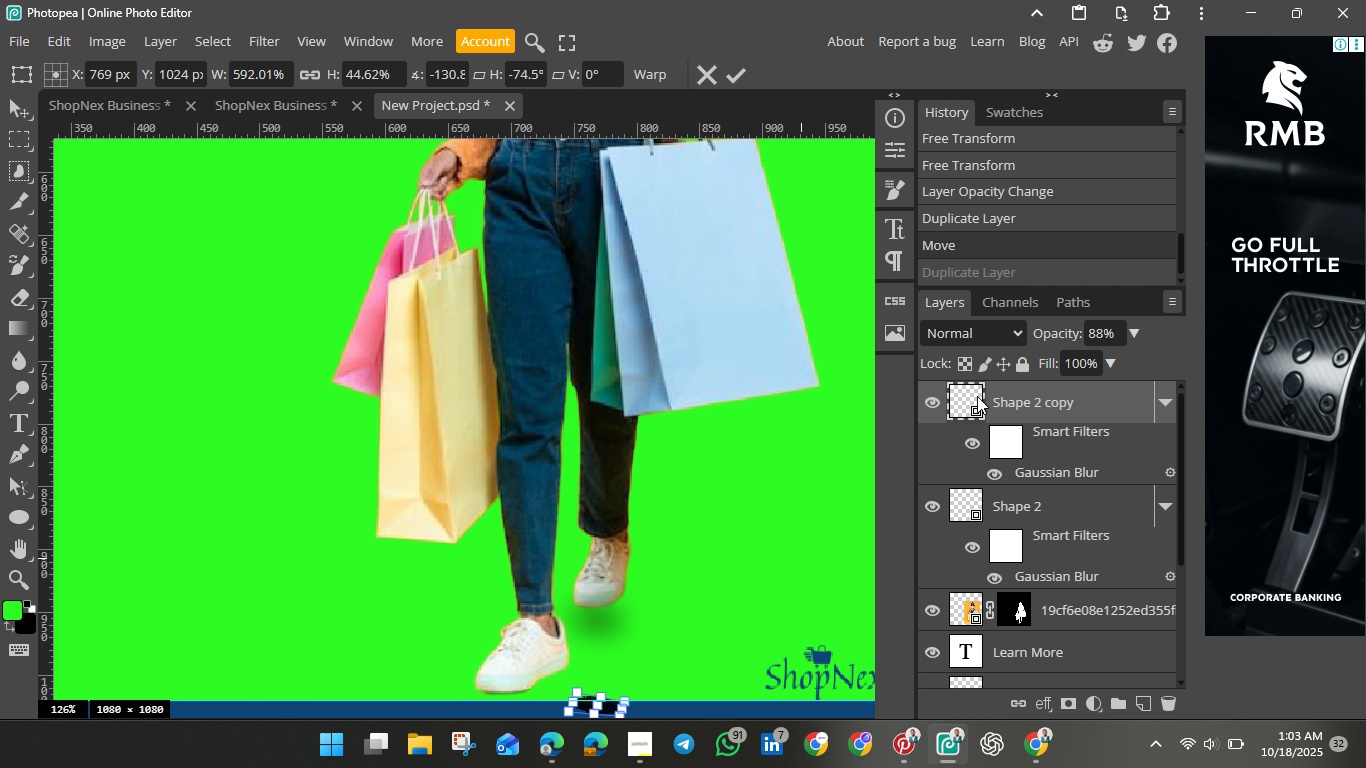 
hold_key(key=ArrowLeft, duration=1.52)
 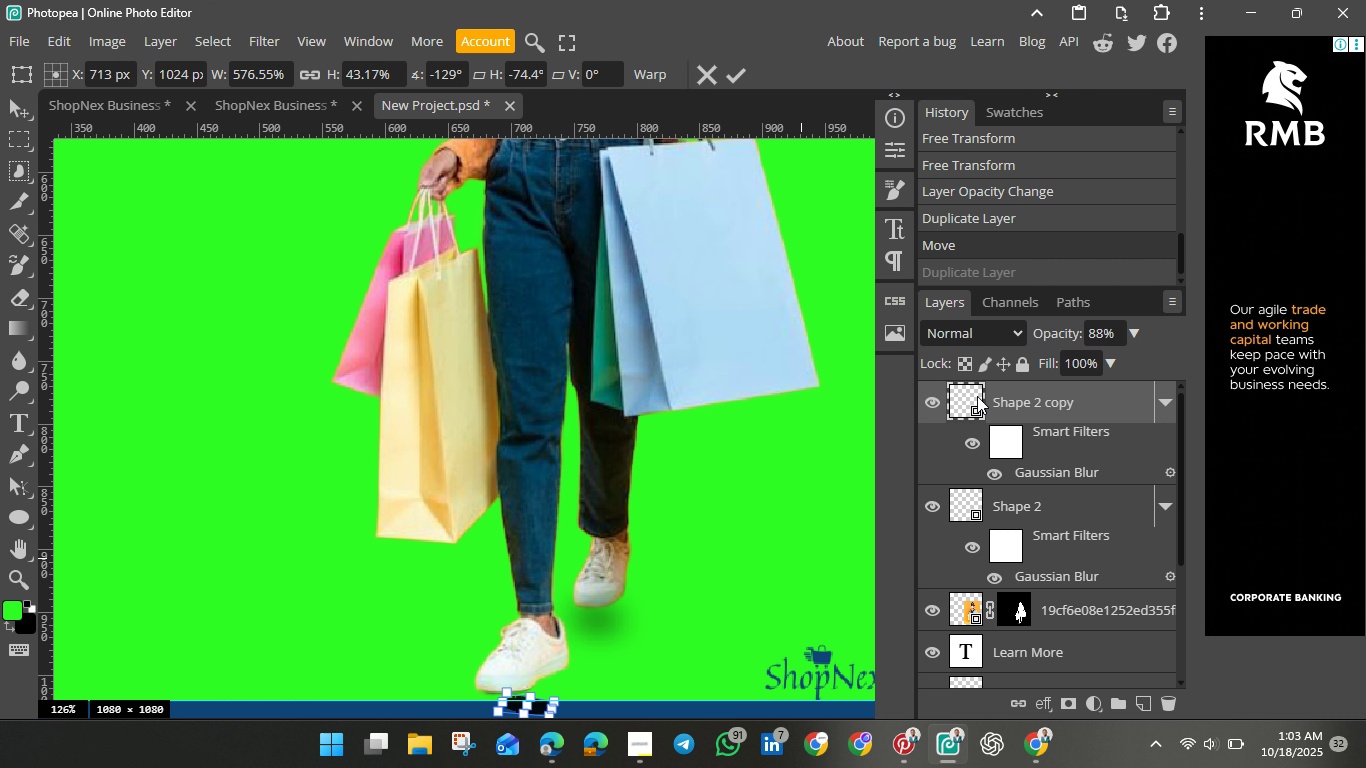 
hold_key(key=ArrowLeft, duration=1.33)
 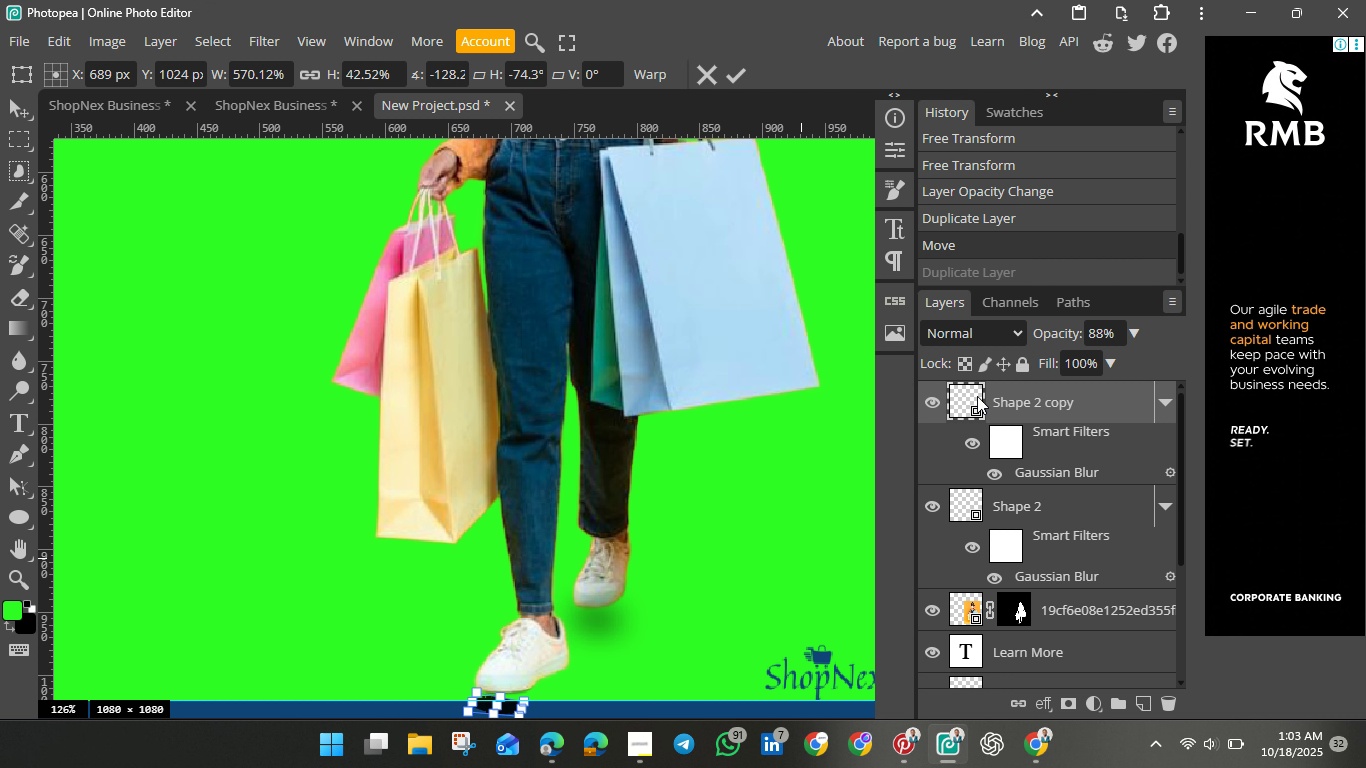 
hold_key(key=ArrowUp, duration=0.48)
 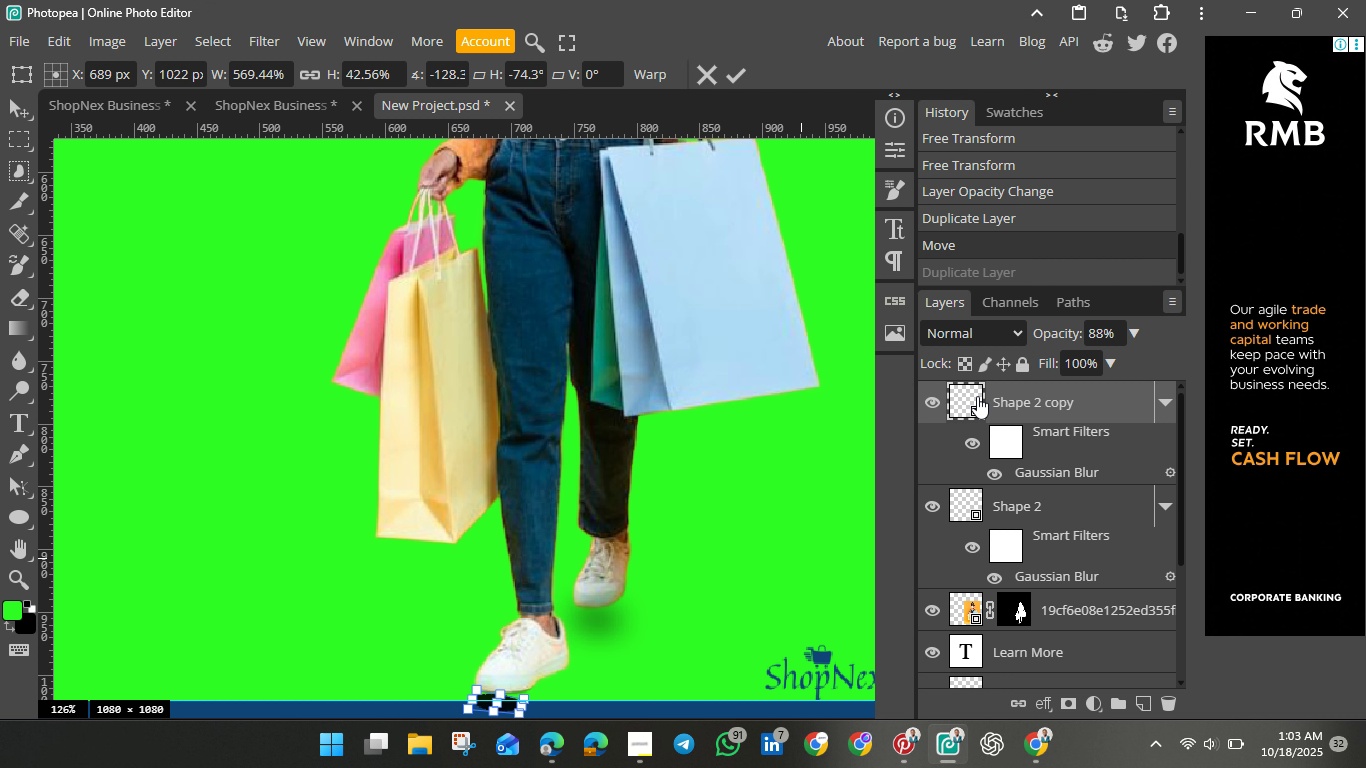 
key(ArrowUp)
 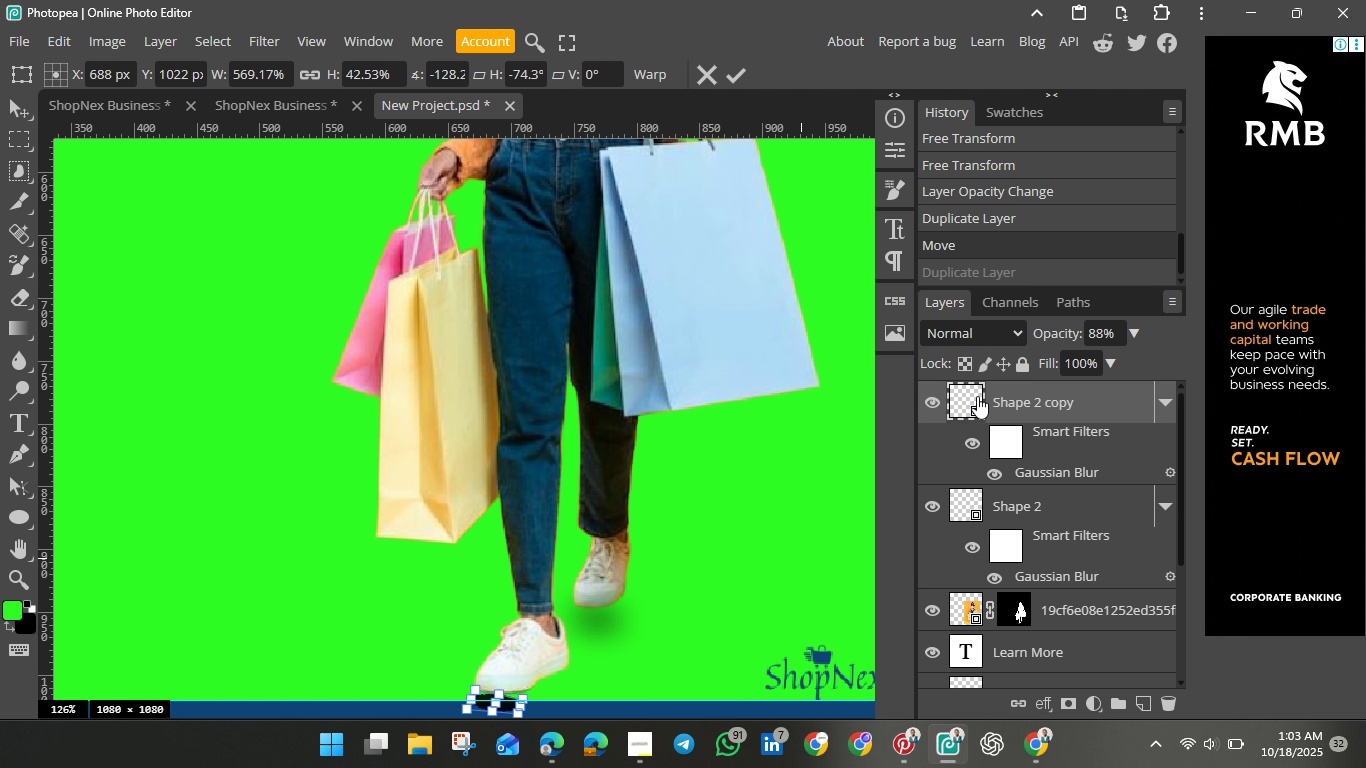 
hold_key(key=ArrowLeft, duration=0.52)
 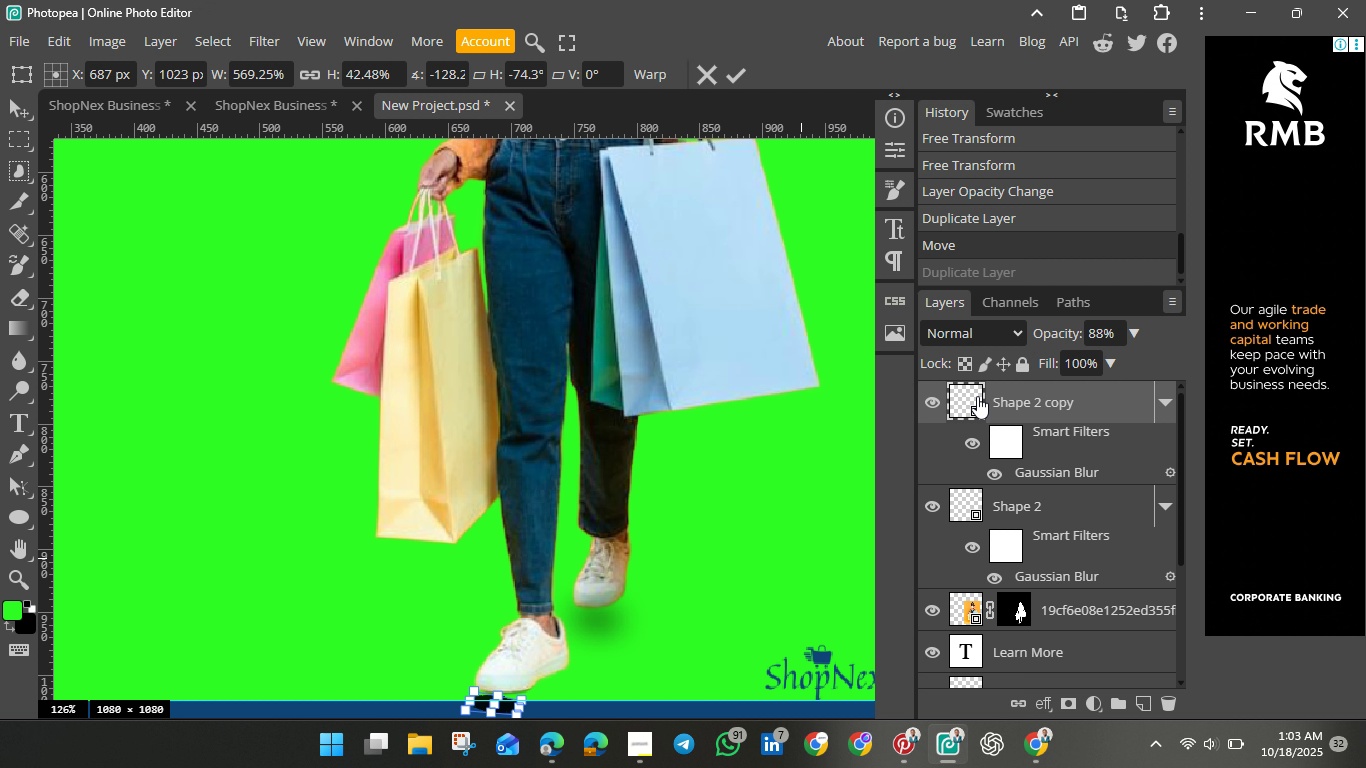 
key(ArrowDown)
 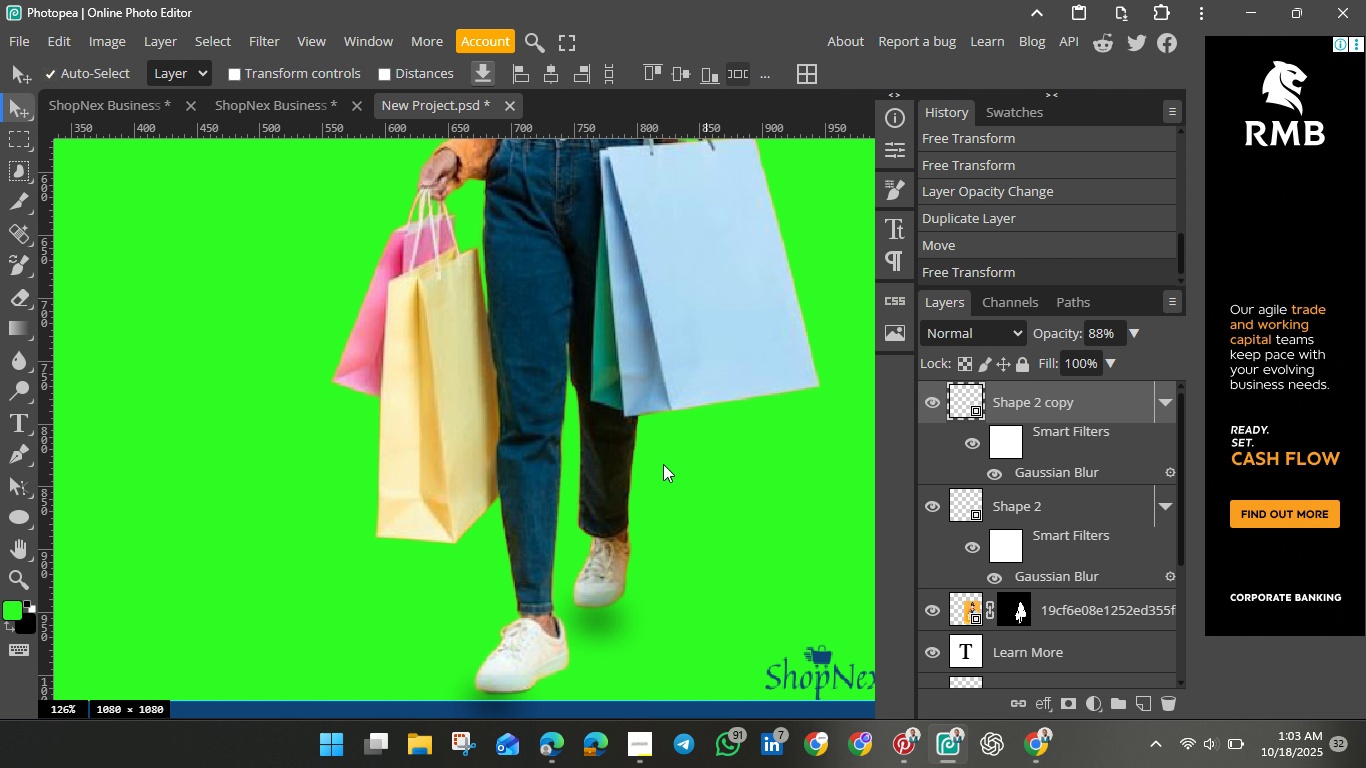 
wait(5.88)
 